 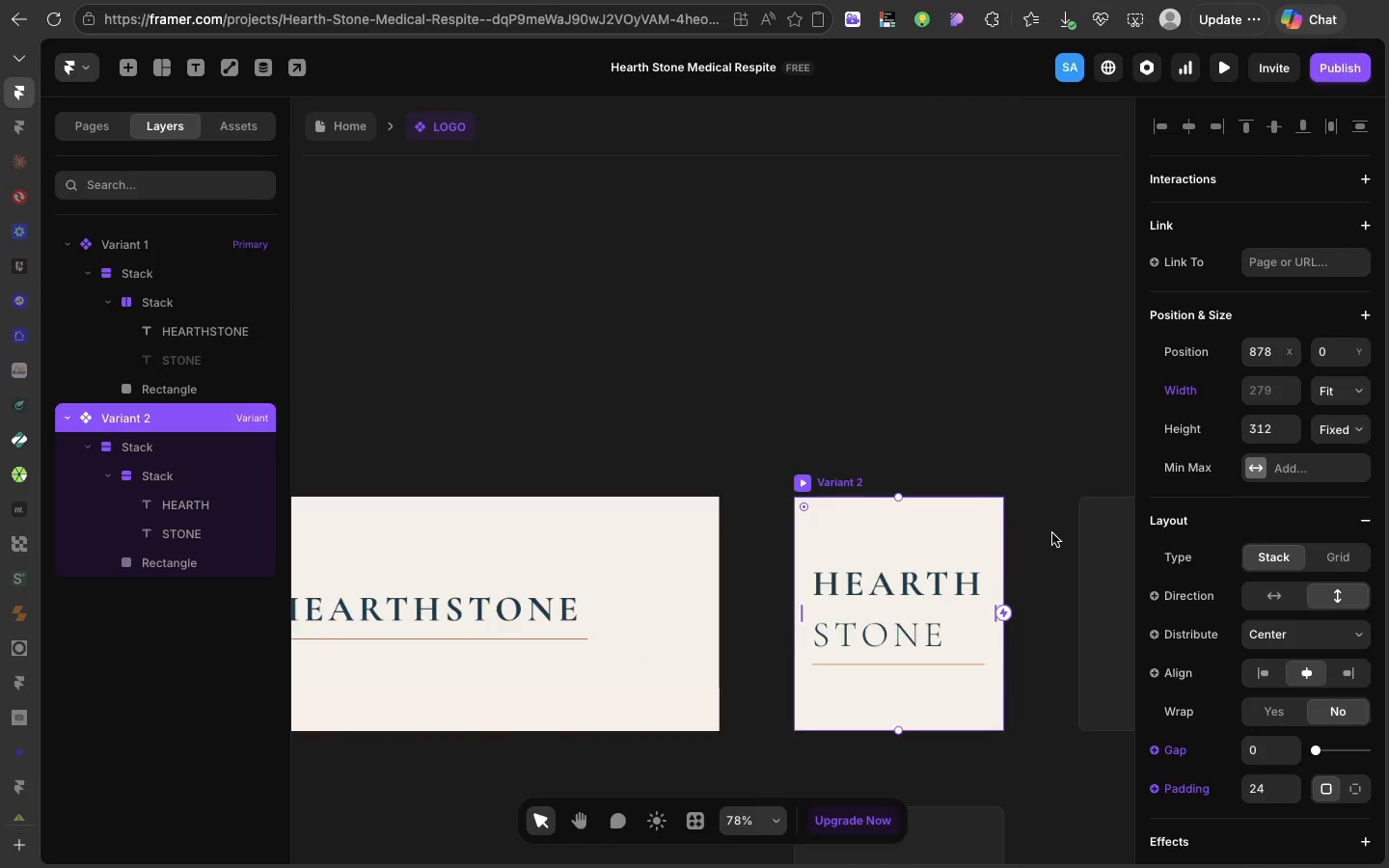 
scroll: coordinate [1052, 533], scroll_direction: down, amount: 24.0
 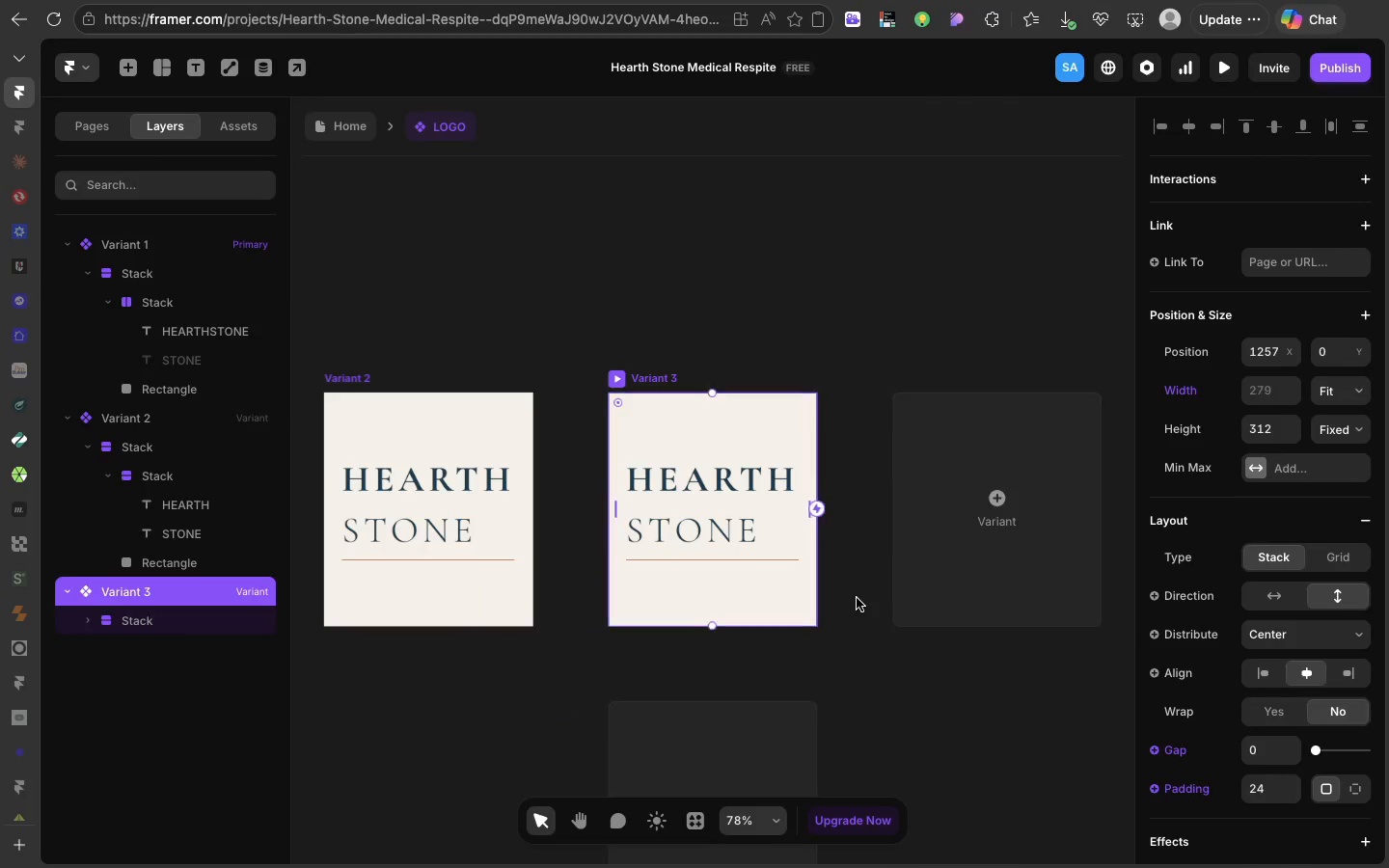 
left_click([857, 598])
 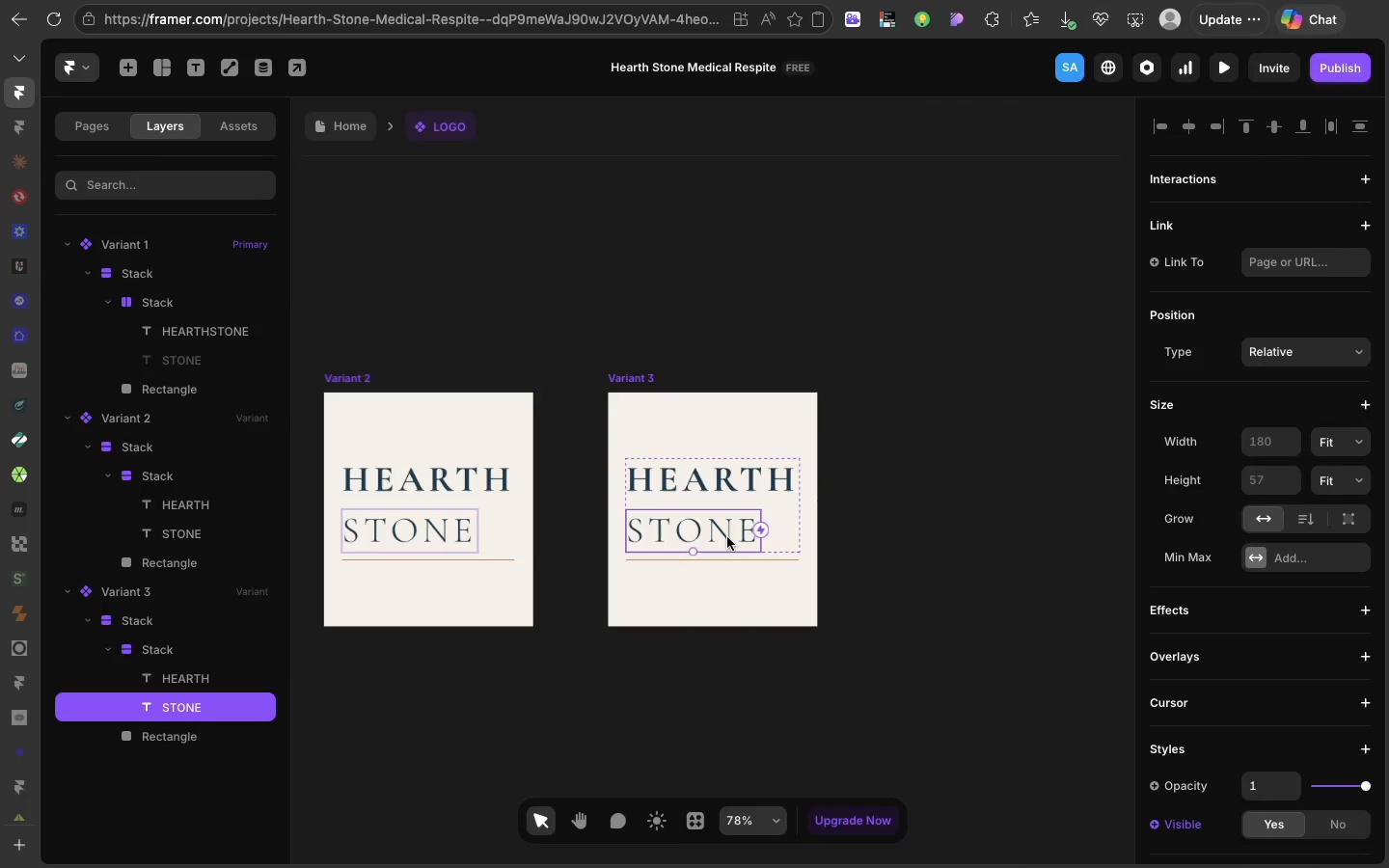 
left_click([727, 537])
 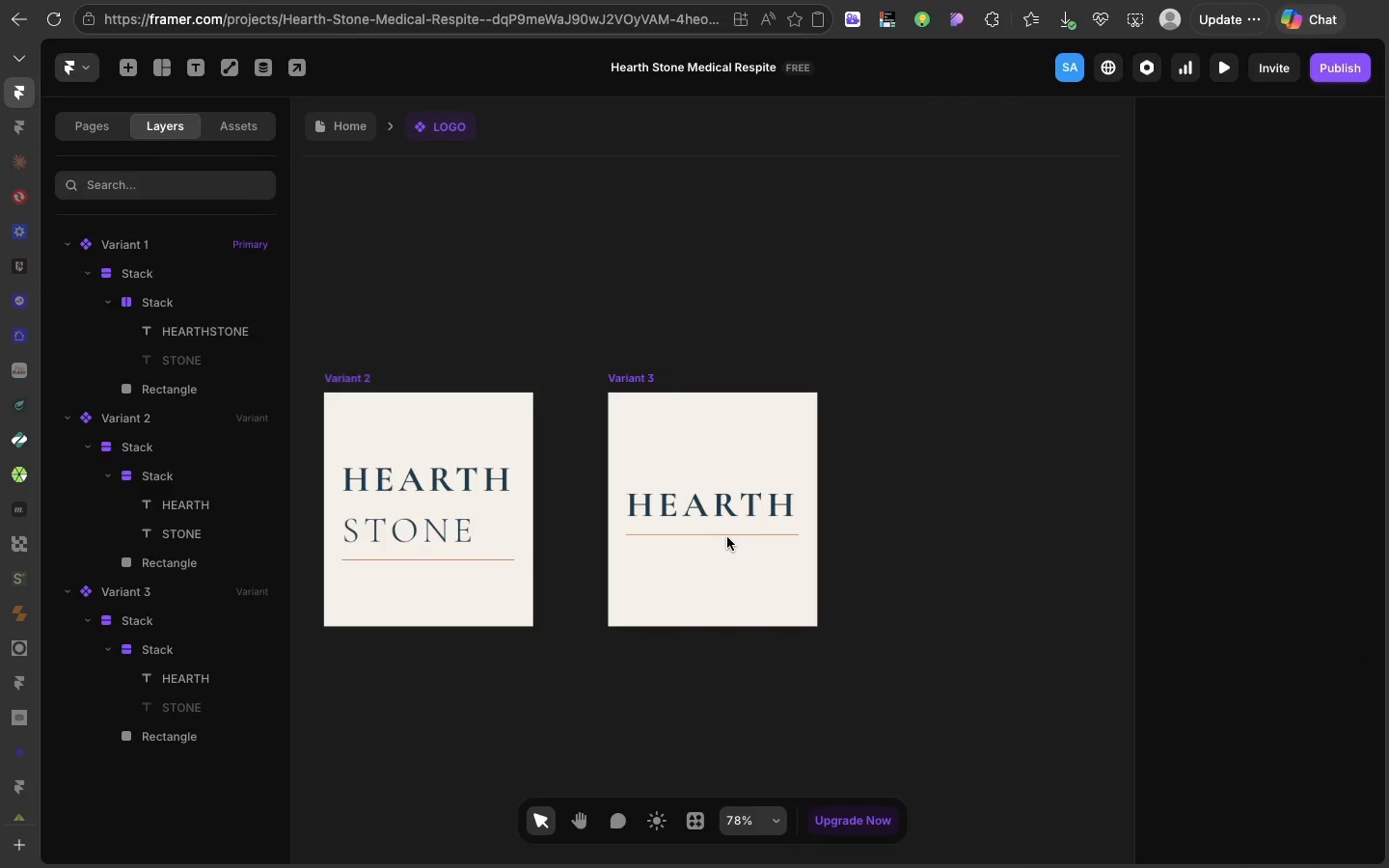 
key(Backspace)
 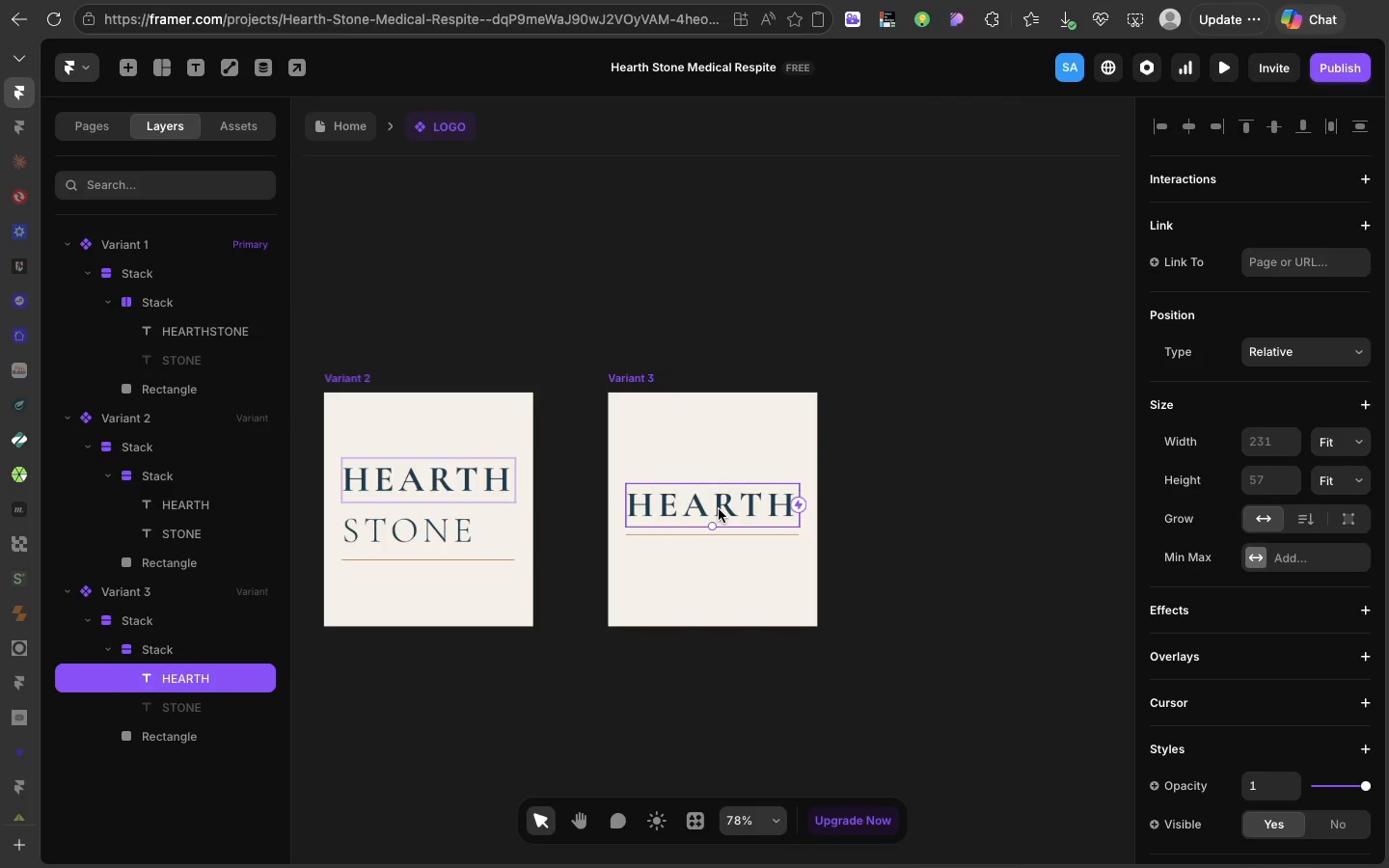 
double_click([719, 509])
 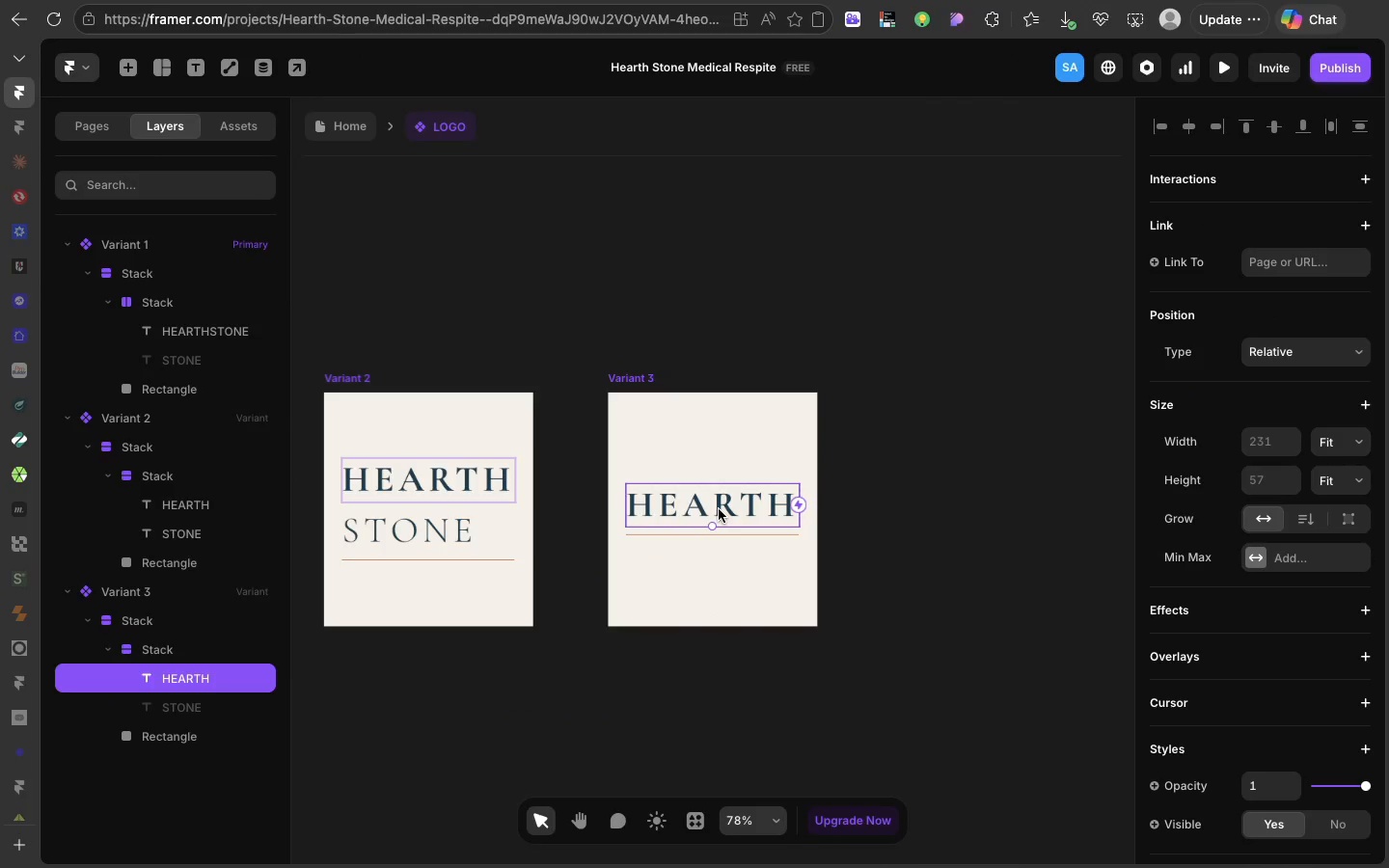 
triple_click([719, 509])
 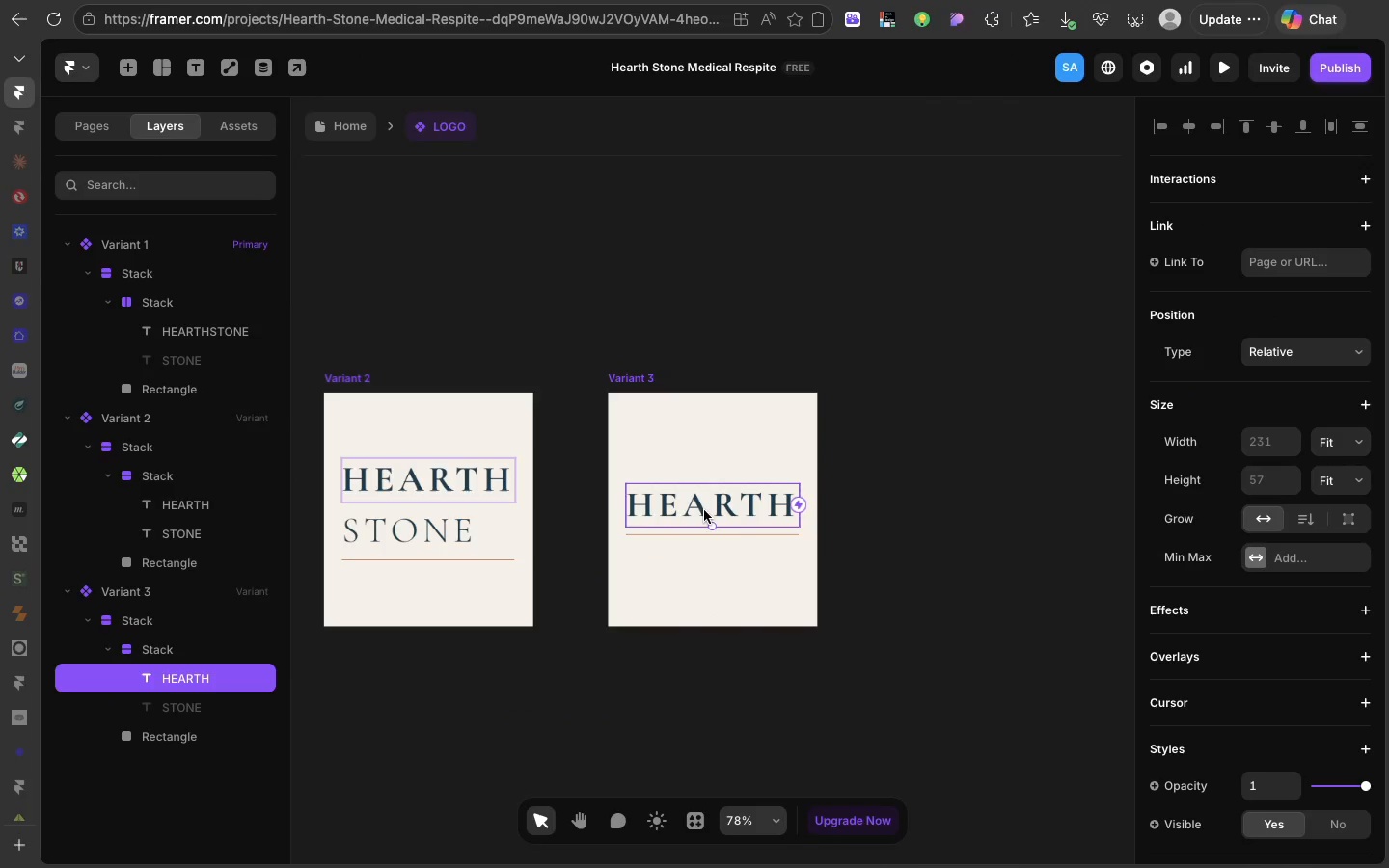 
triple_click([719, 509])
 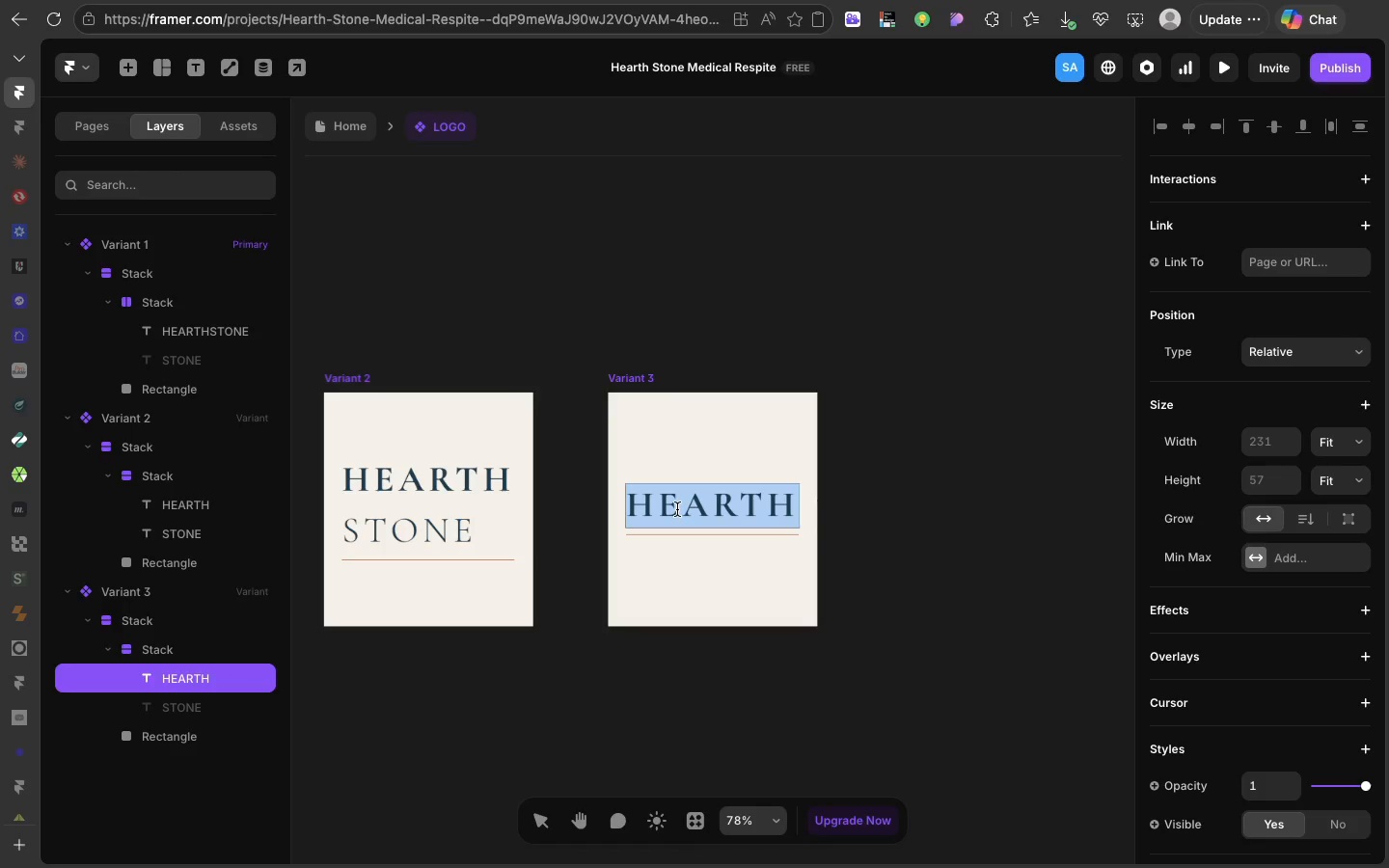 
double_click([677, 509])
 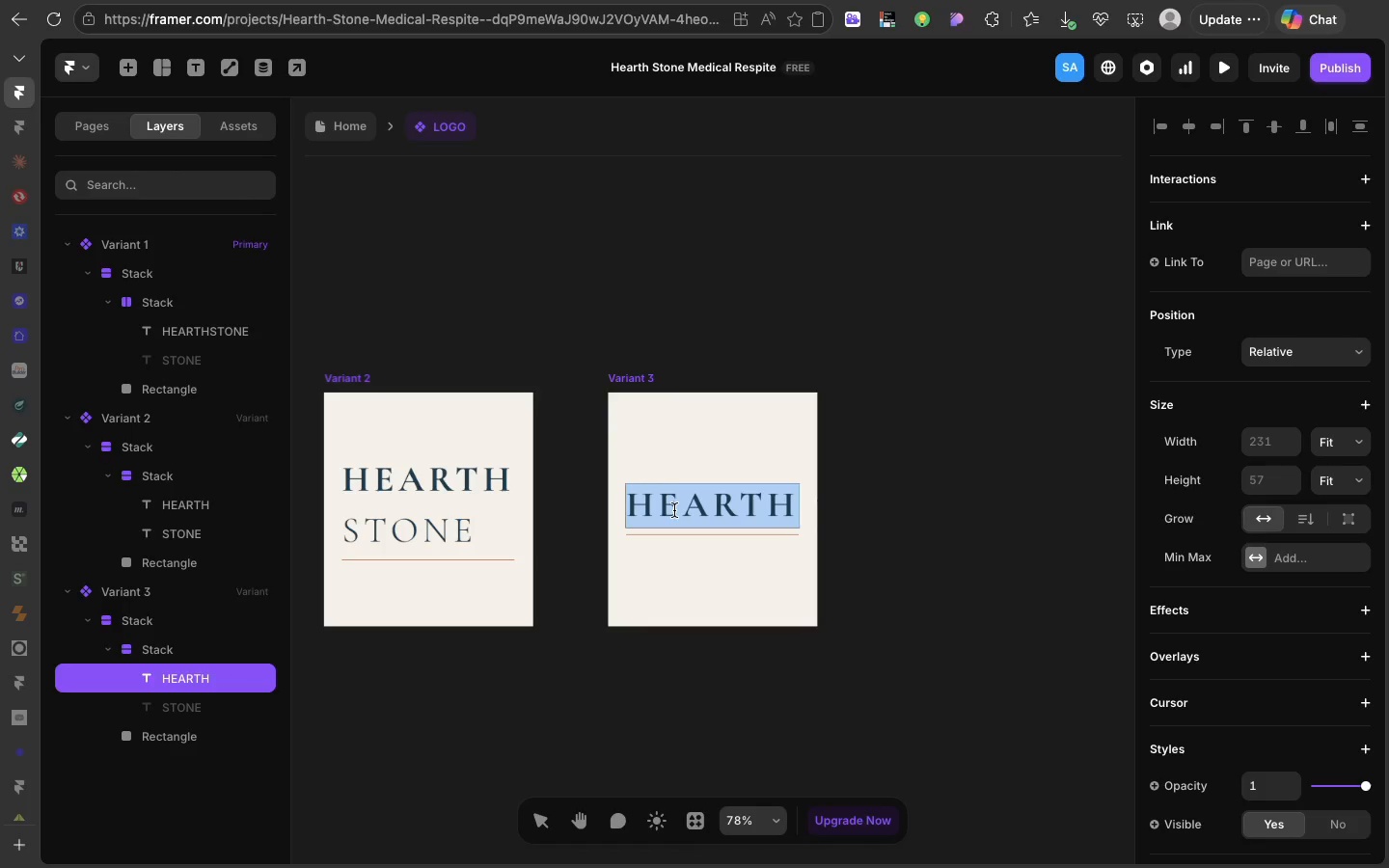 
triple_click([677, 509])
 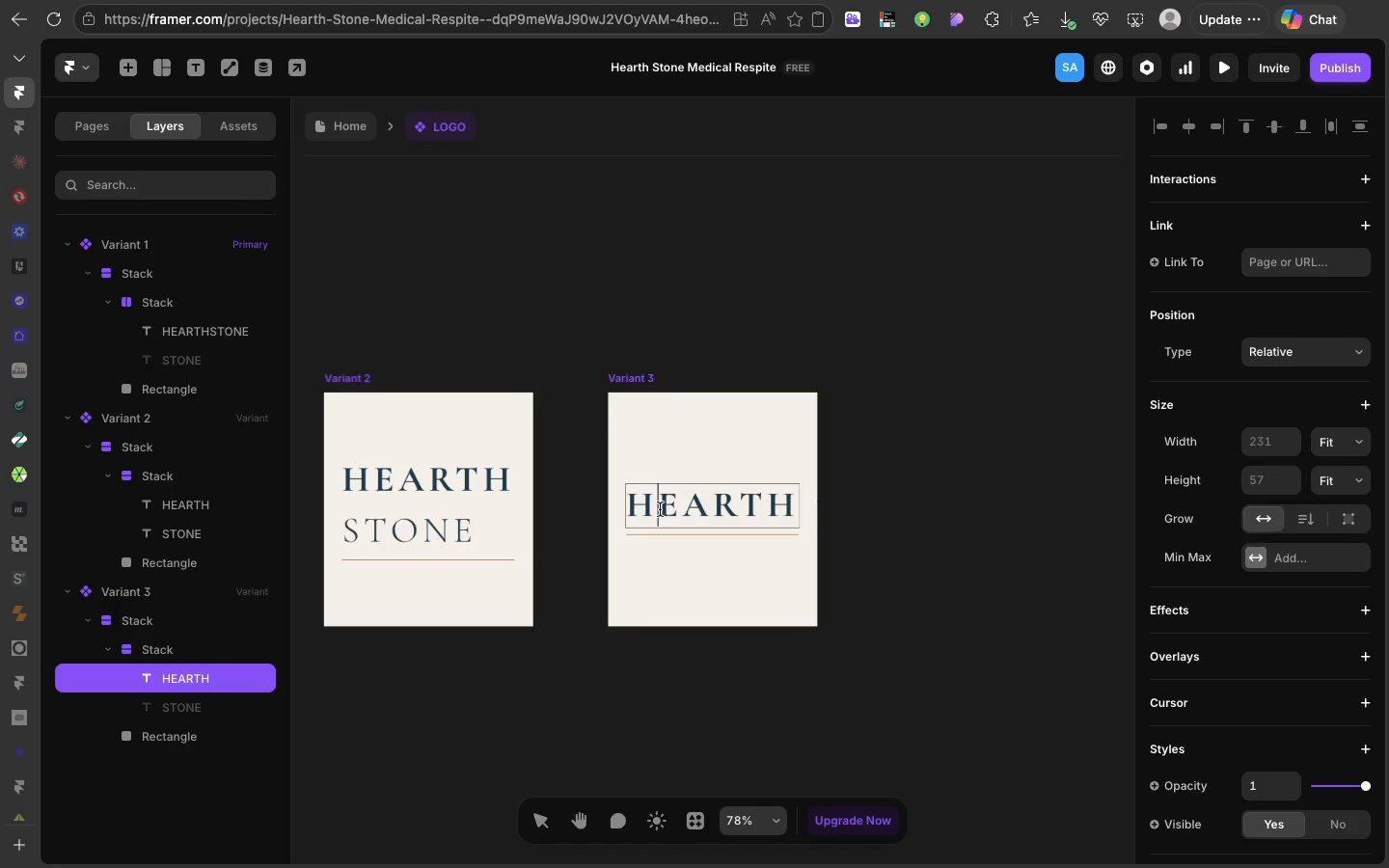 
left_click([660, 509])
 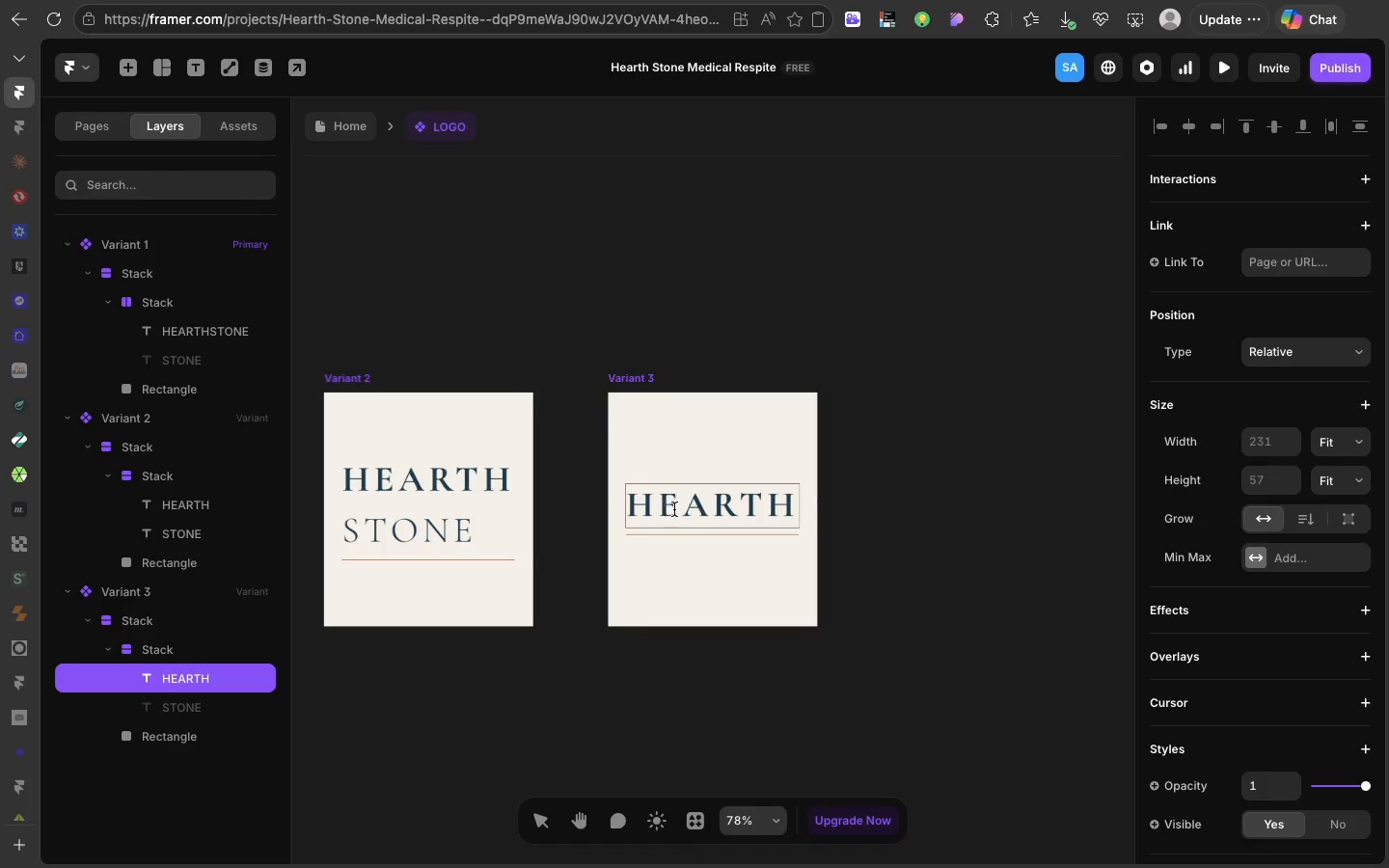 
left_click_drag(start_coordinate=[660, 509], to_coordinate=[754, 503])
 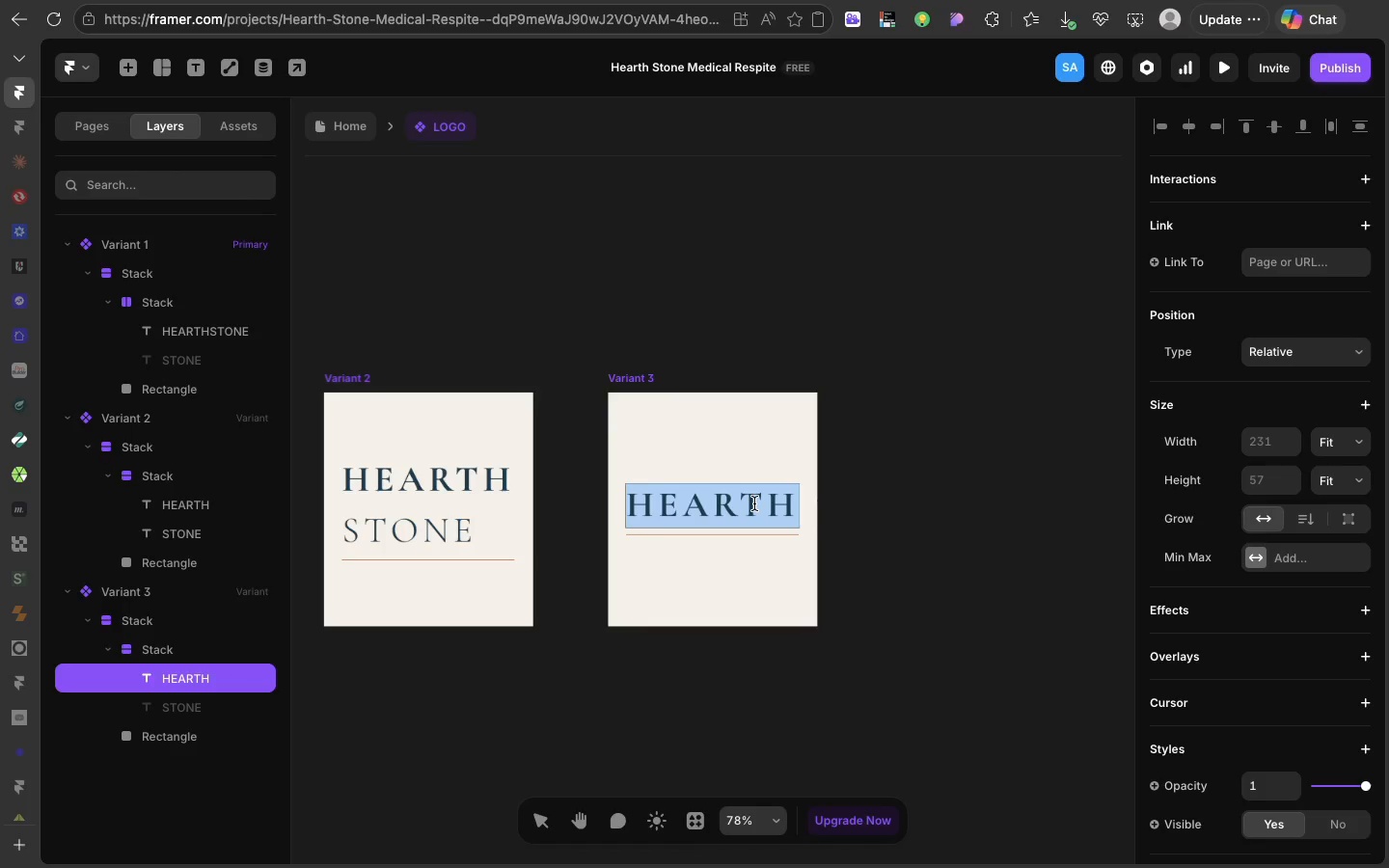 
double_click([754, 503])
 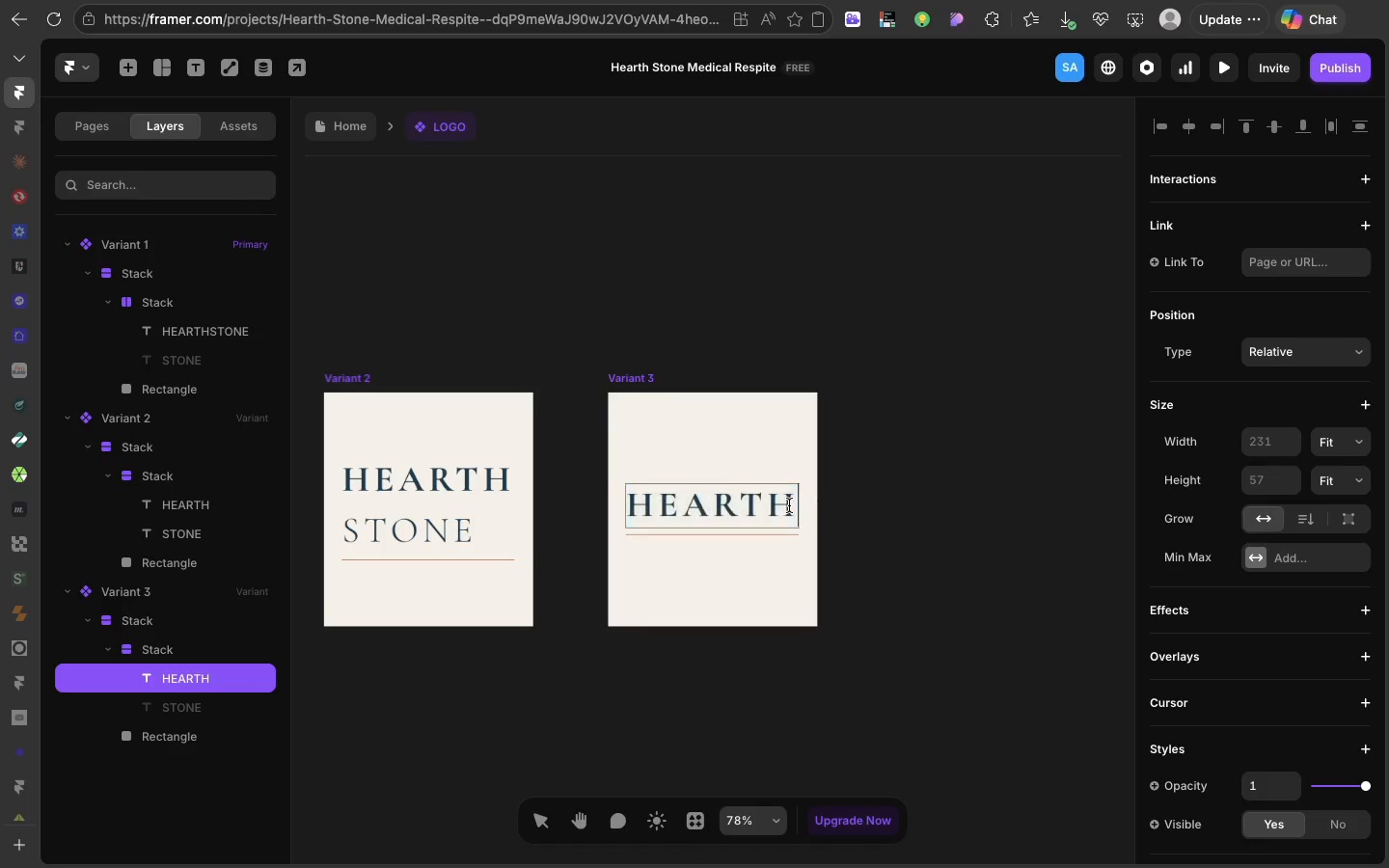 
left_click([789, 505])
 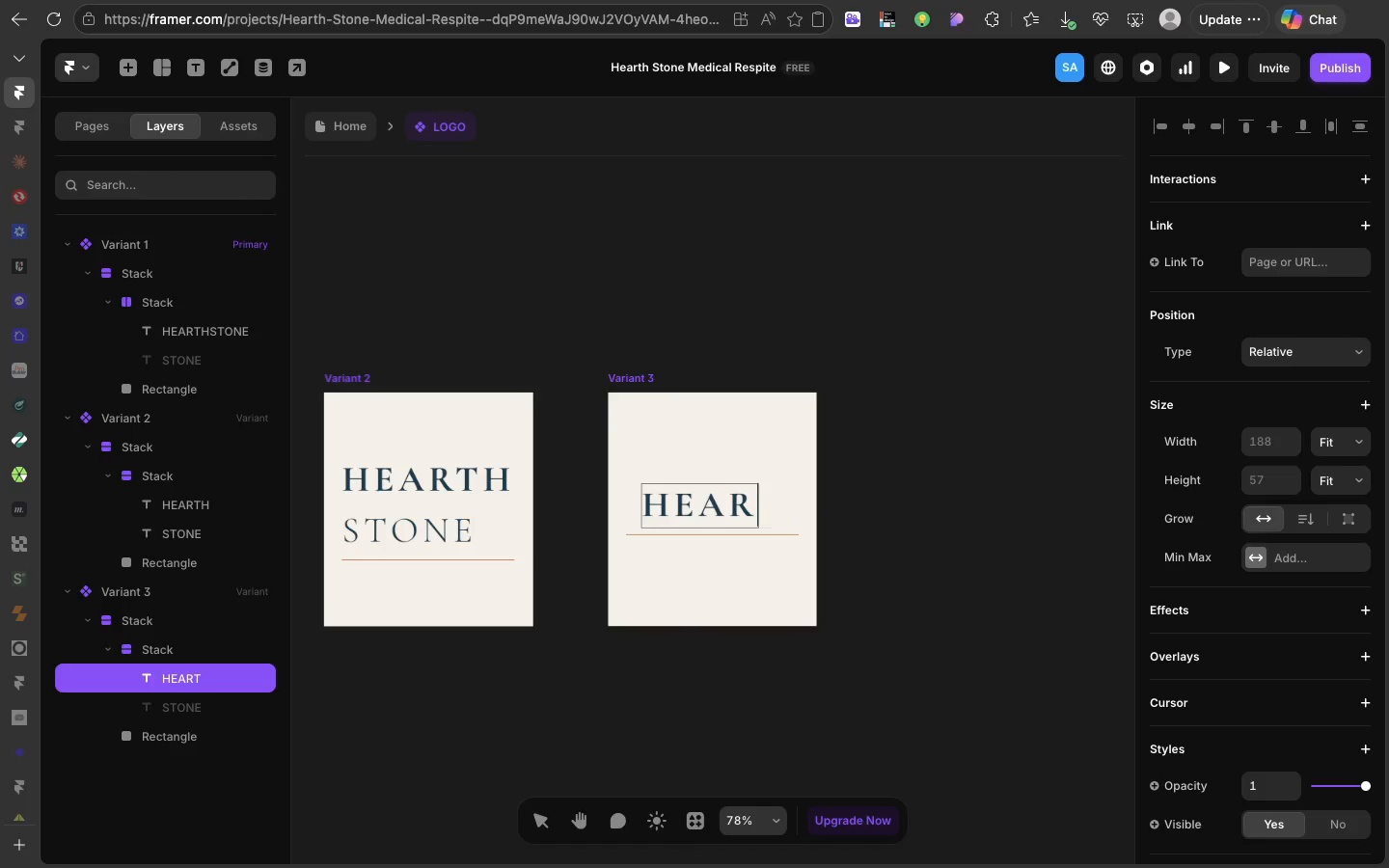 
key(Backspace)
 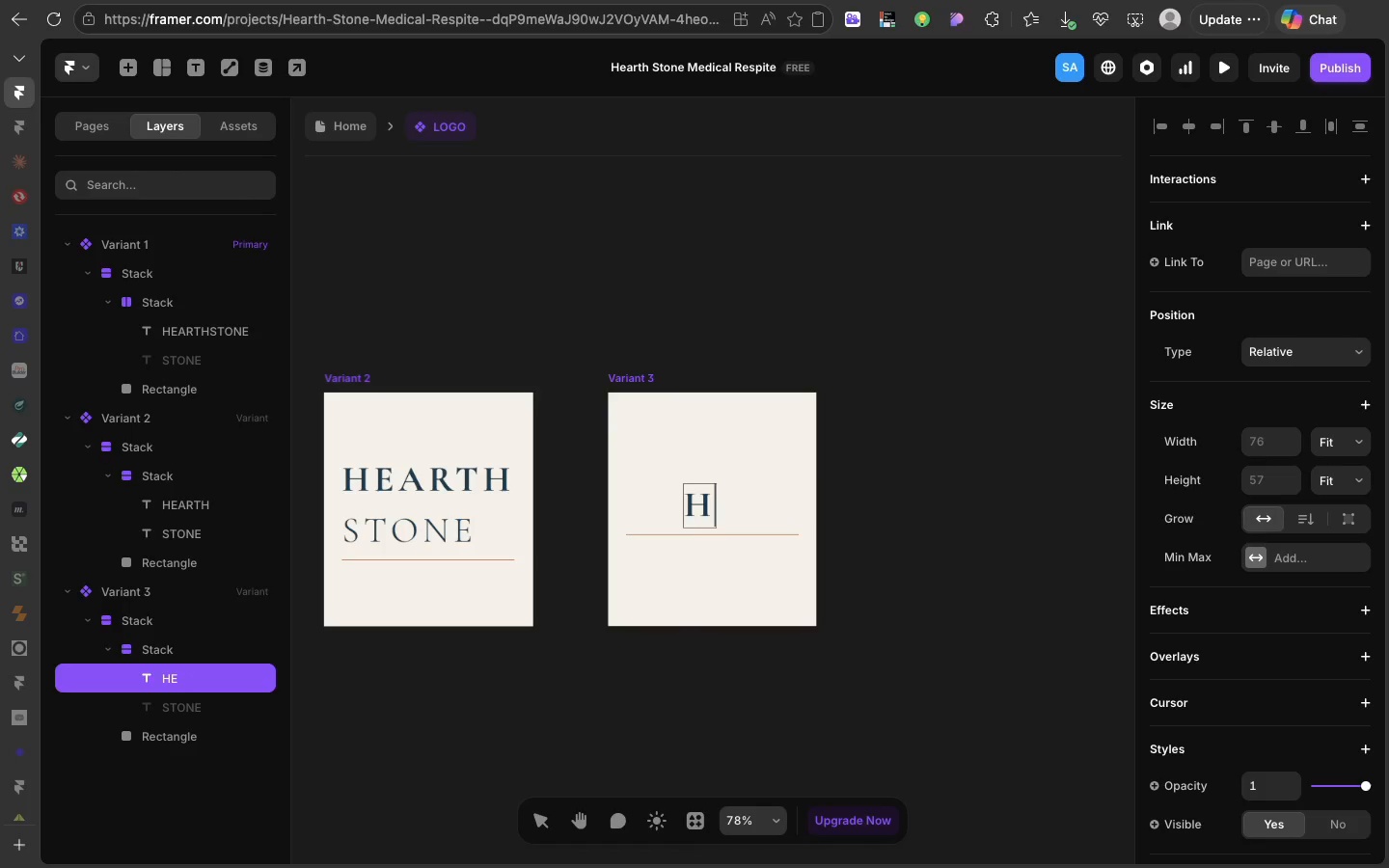 
key(Backspace)
 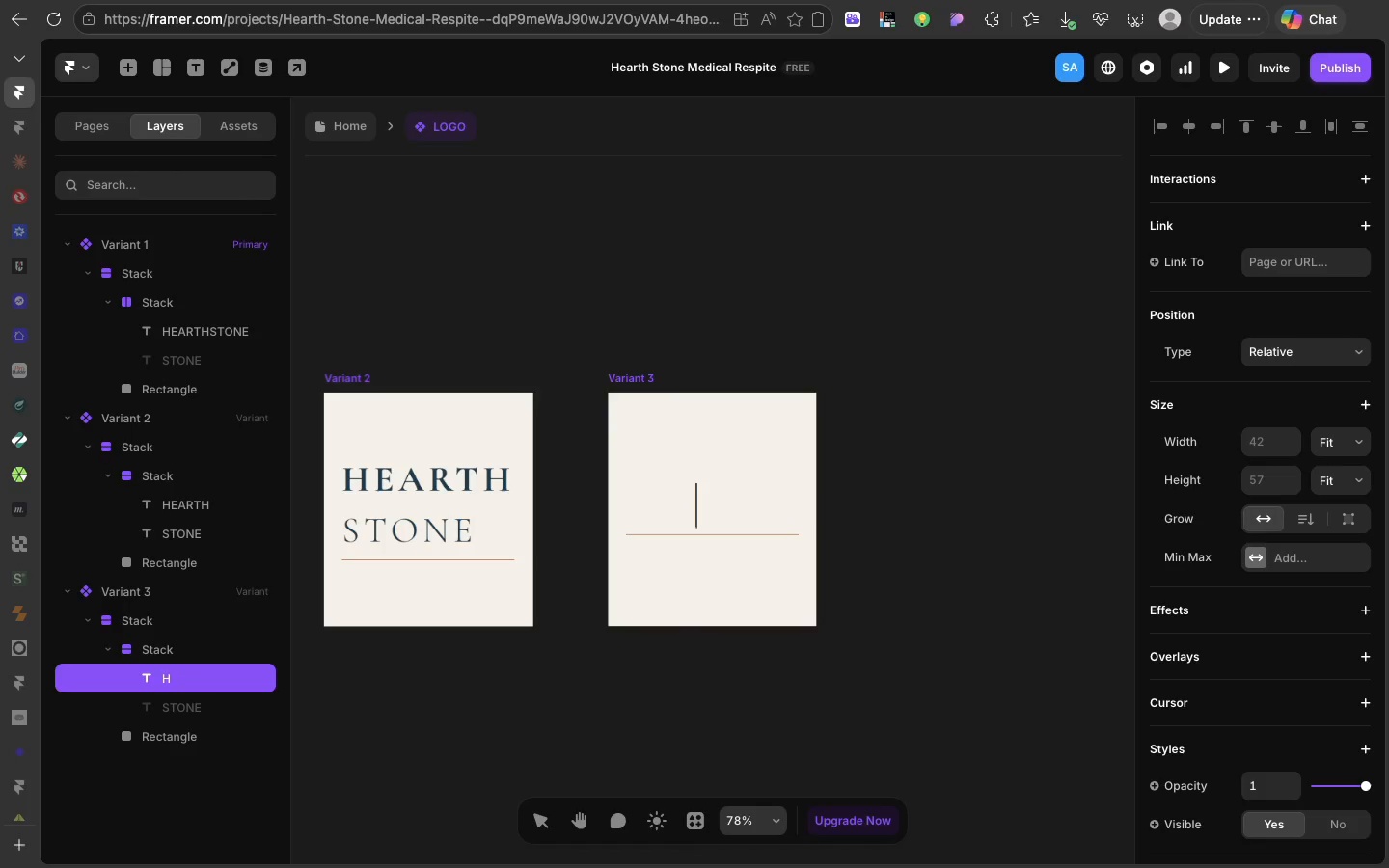 
key(Backspace)
 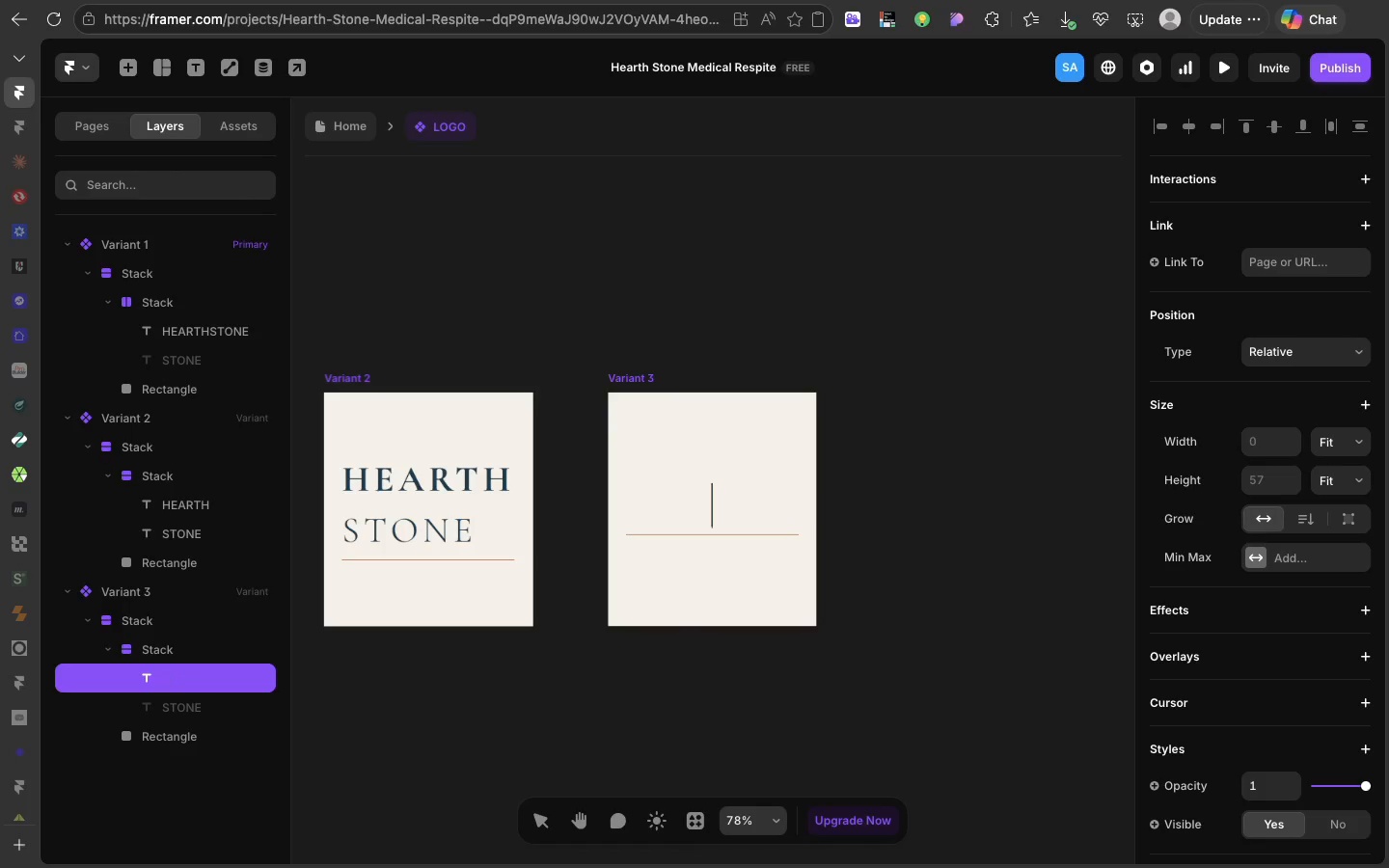 
key(Backspace)
 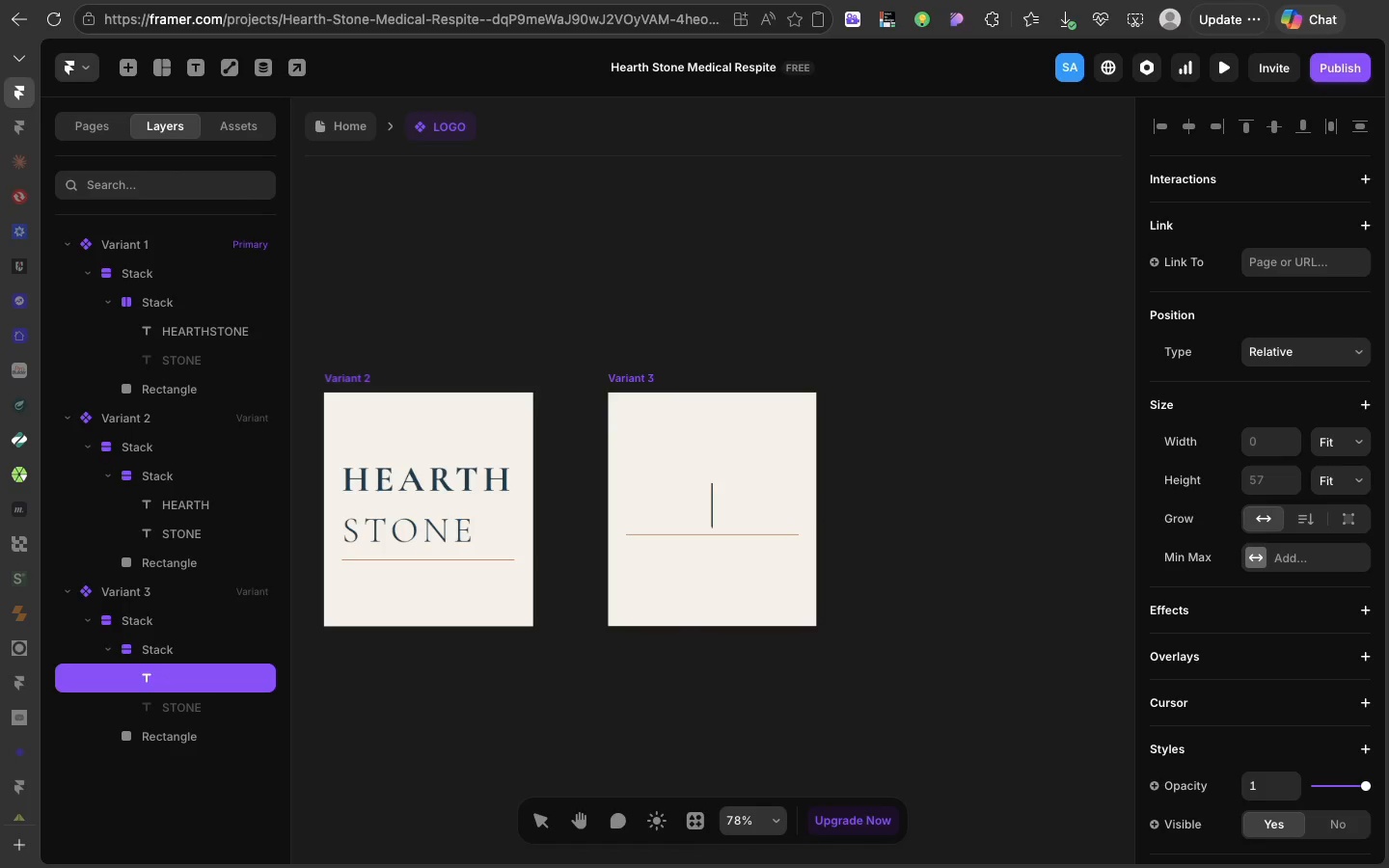 
key(Backspace)
 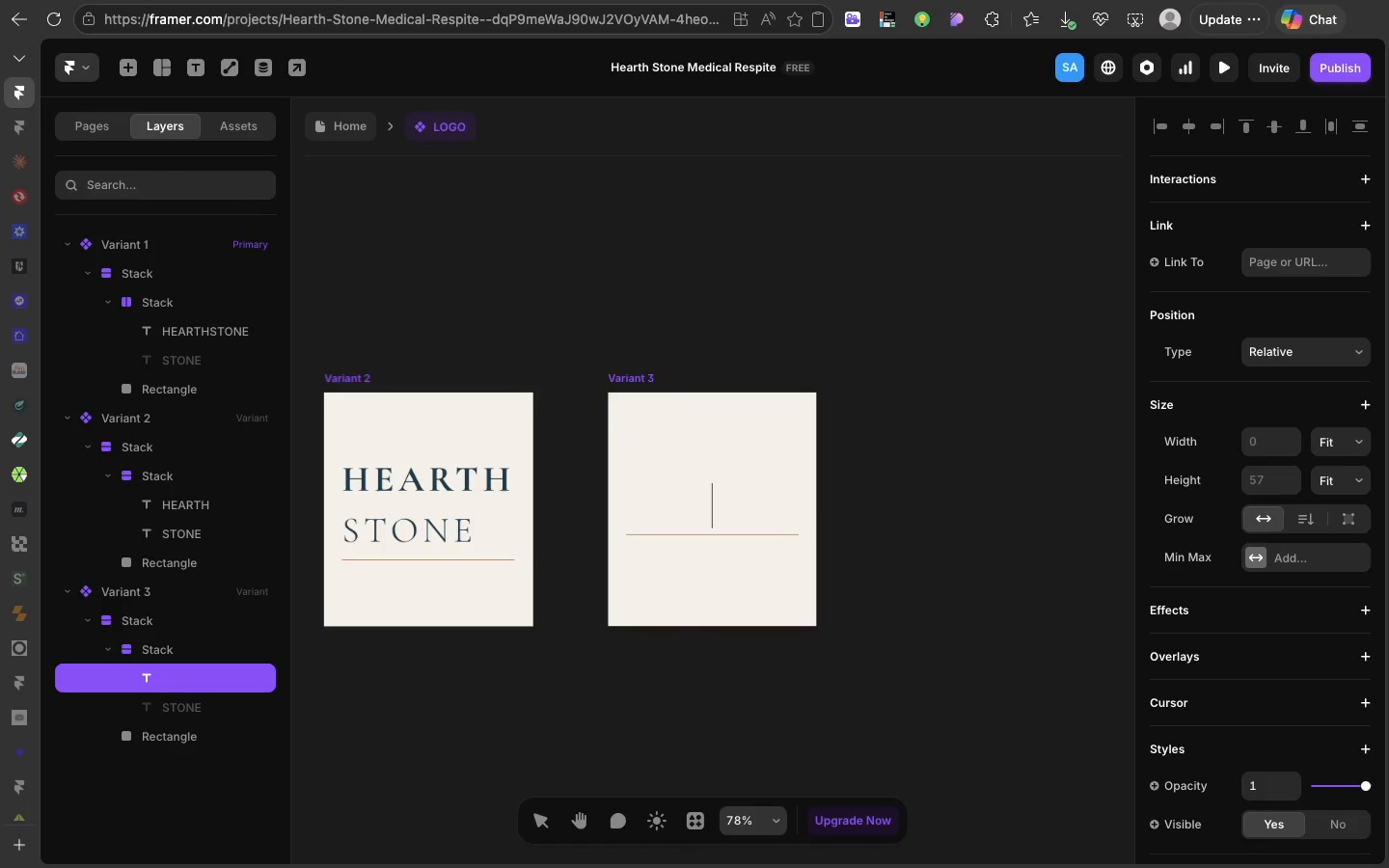 
key(Backspace)
 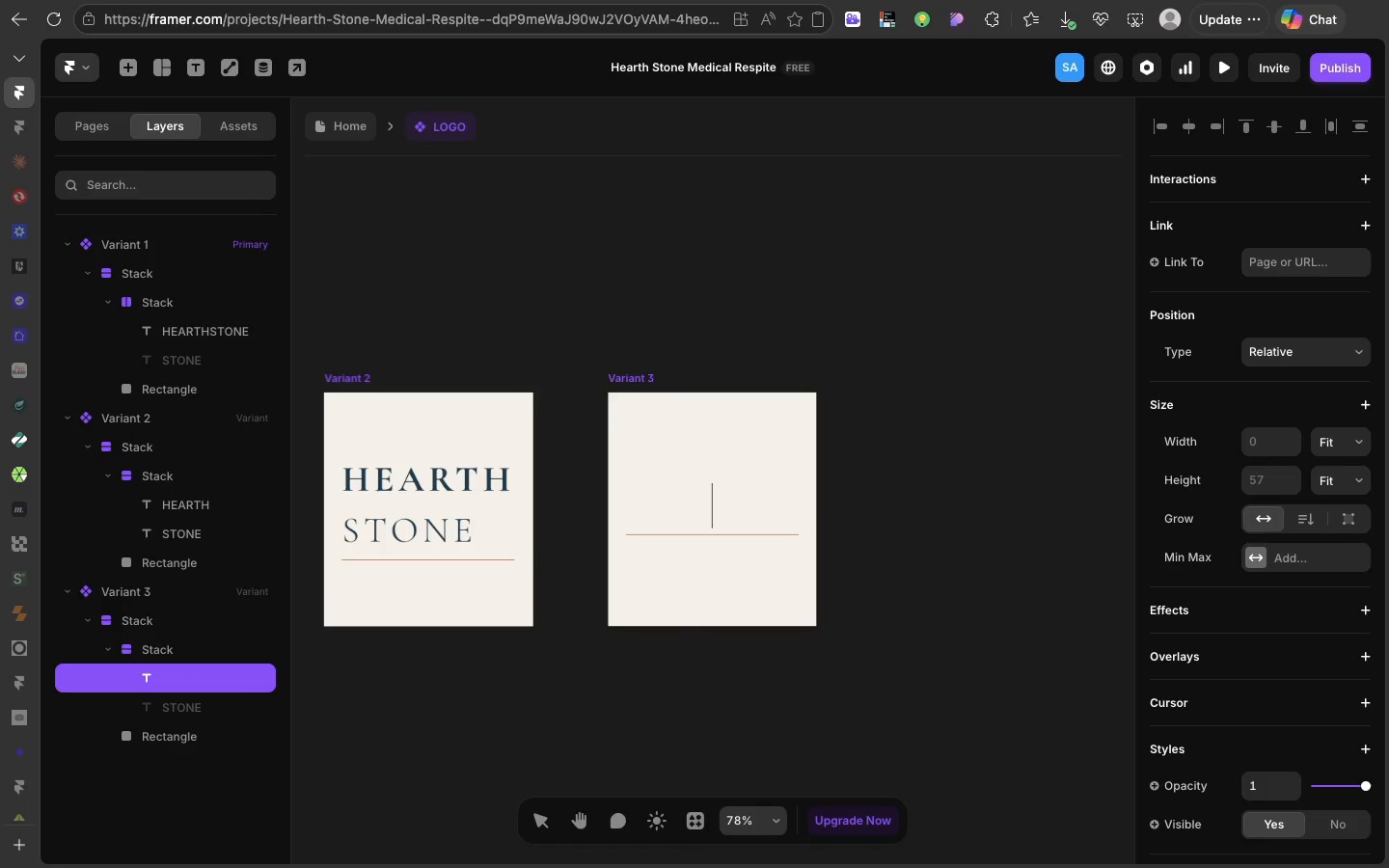 
key(CapsLock)
 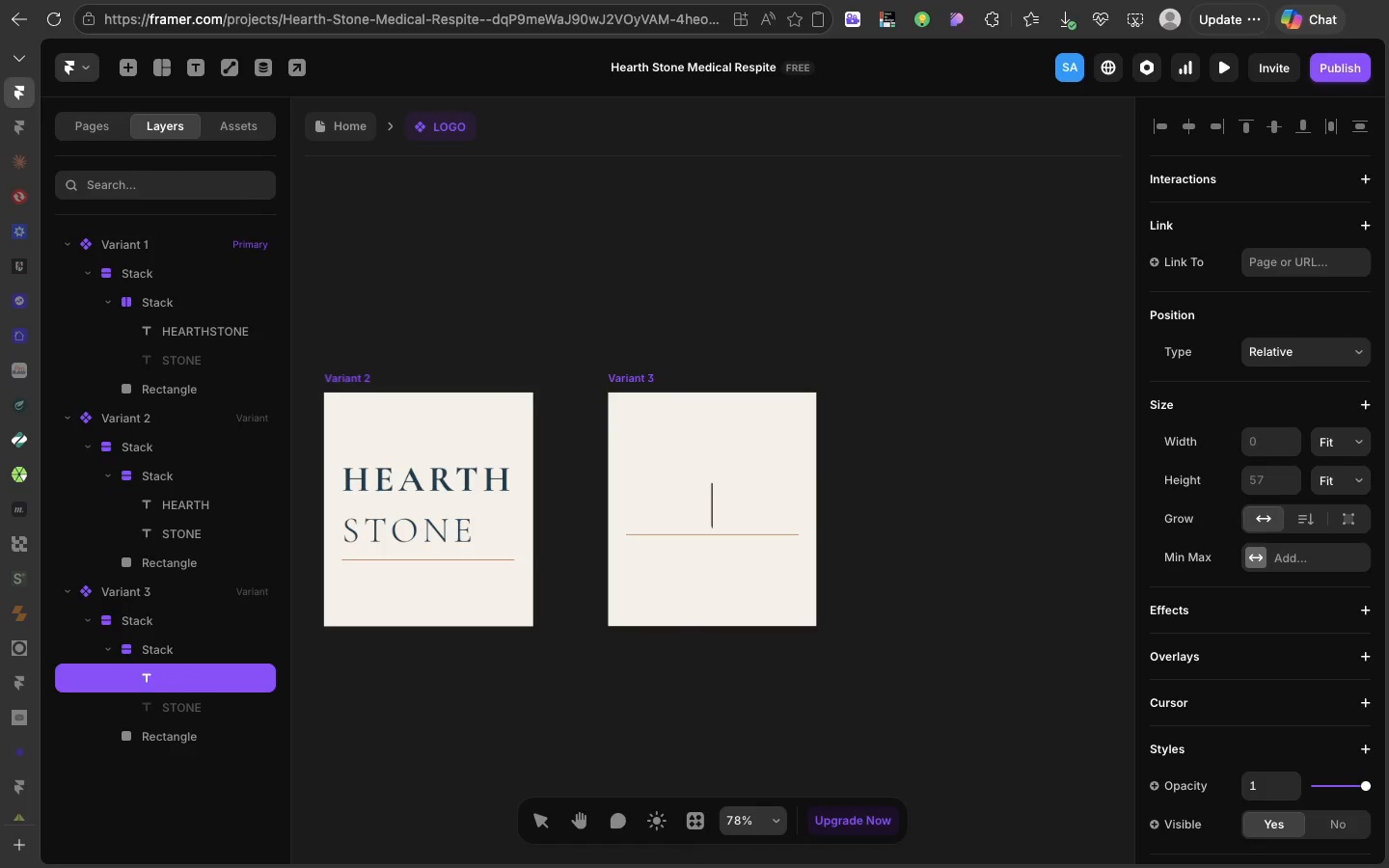 
key(CapsLock)
 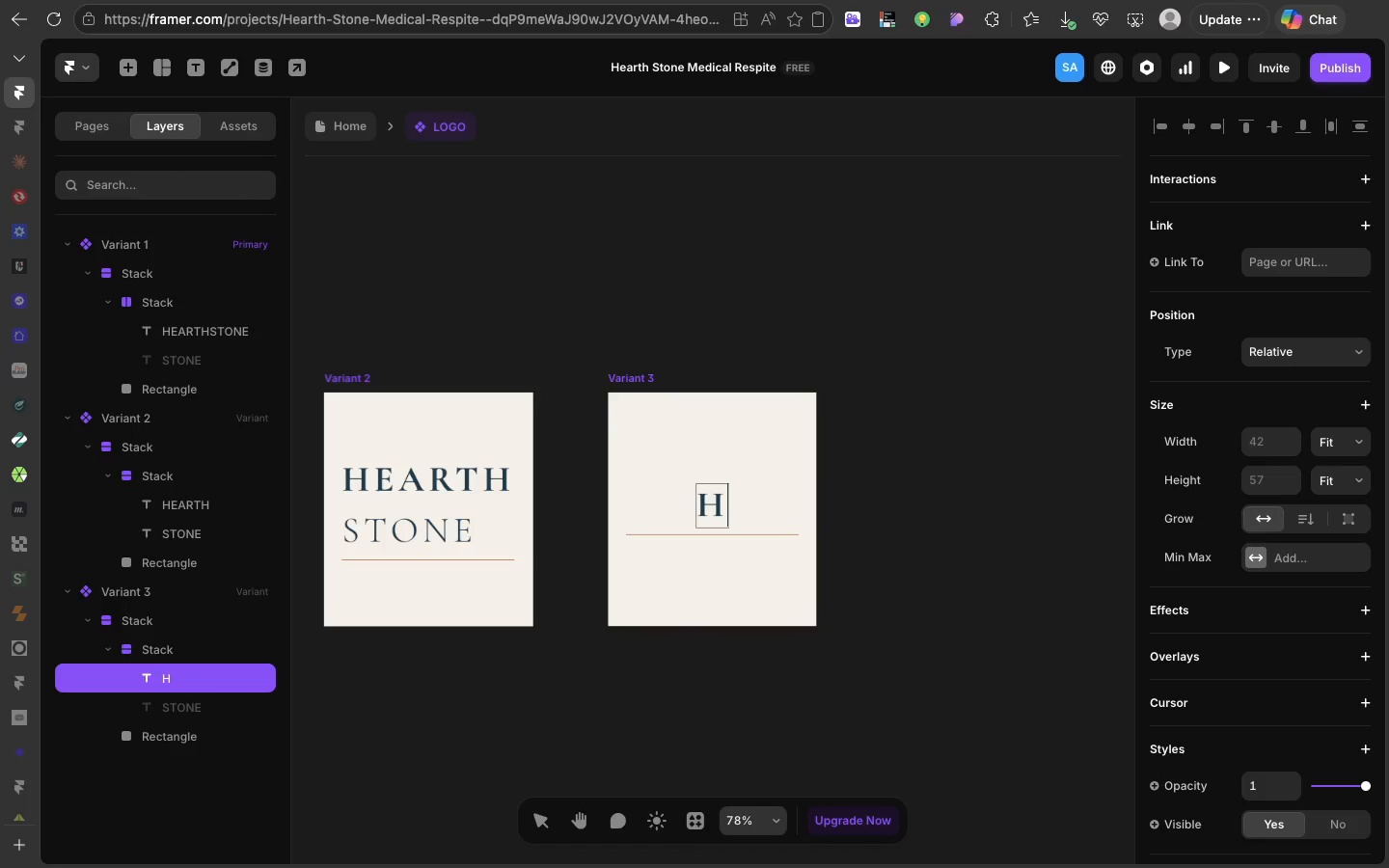 
key(H)
 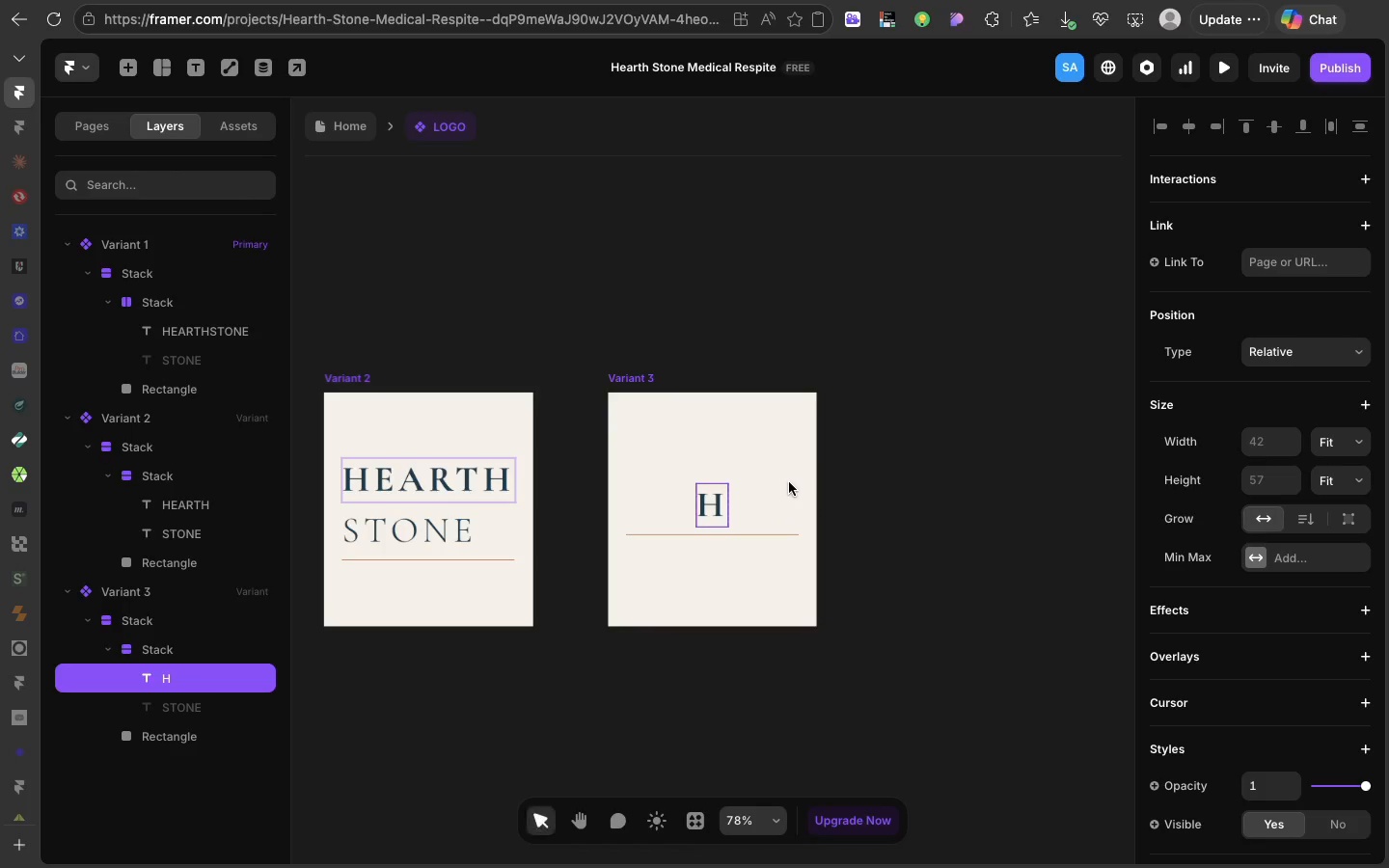 
left_click([789, 482])
 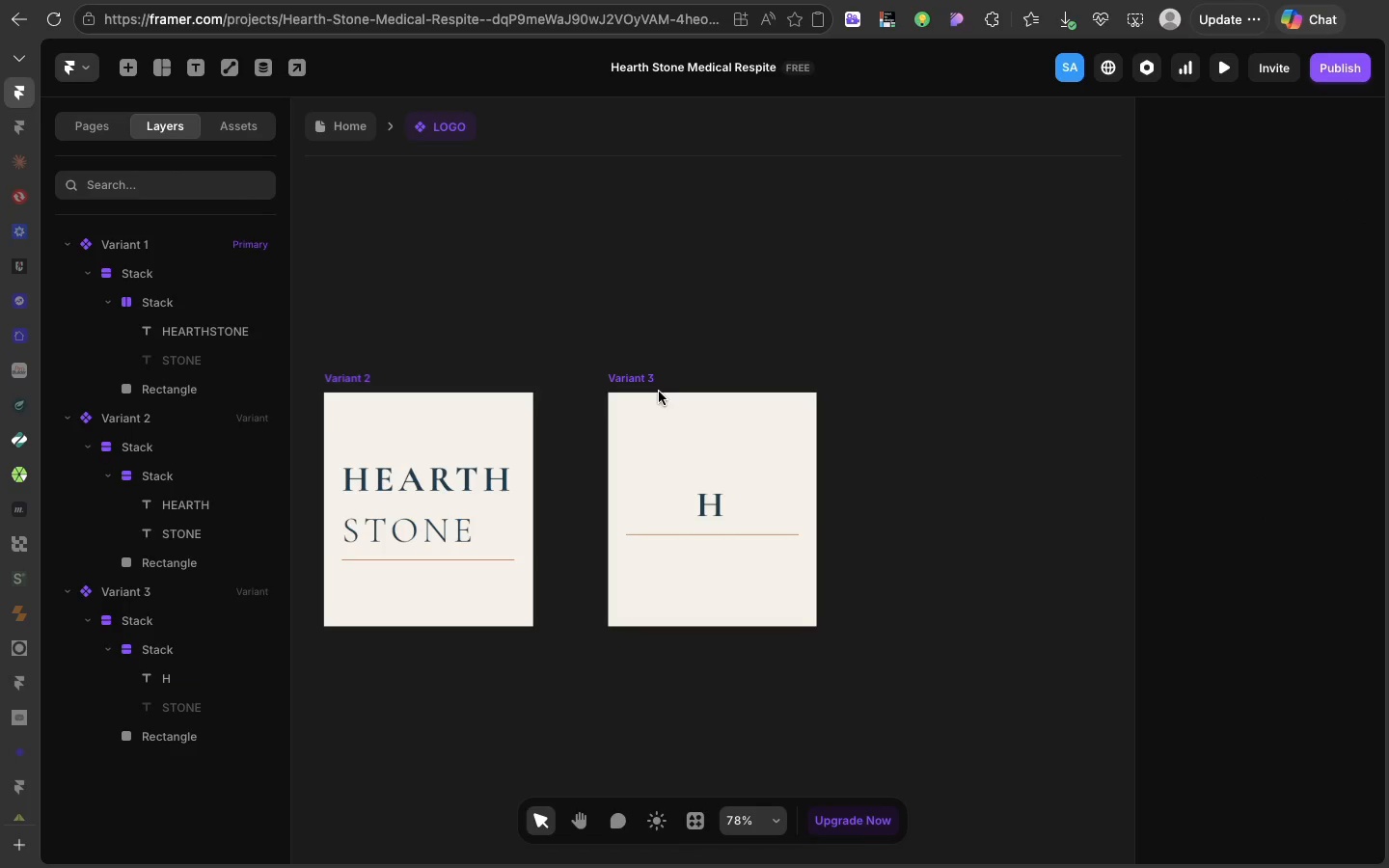 
left_click([659, 392])
 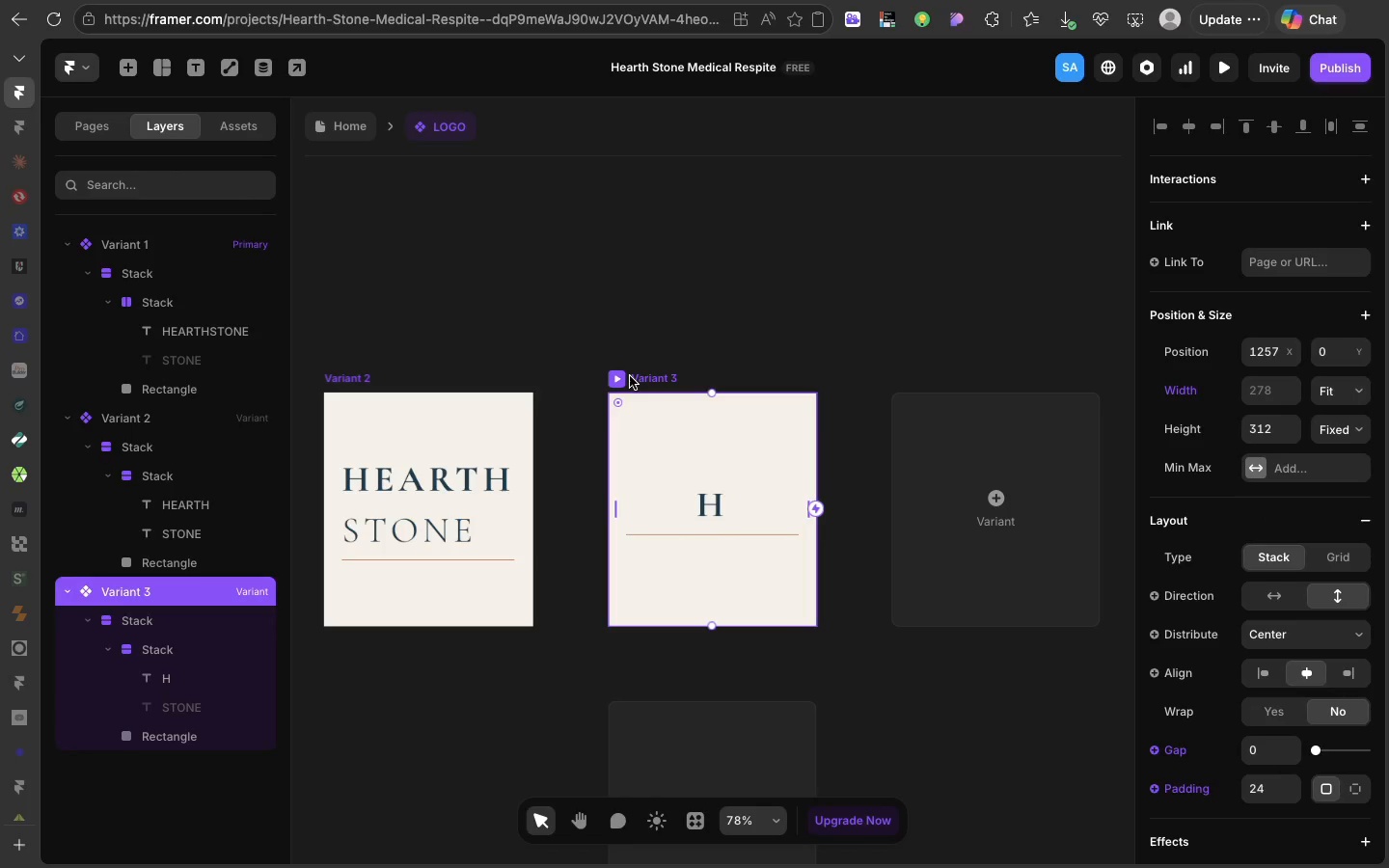 
double_click([630, 376])
 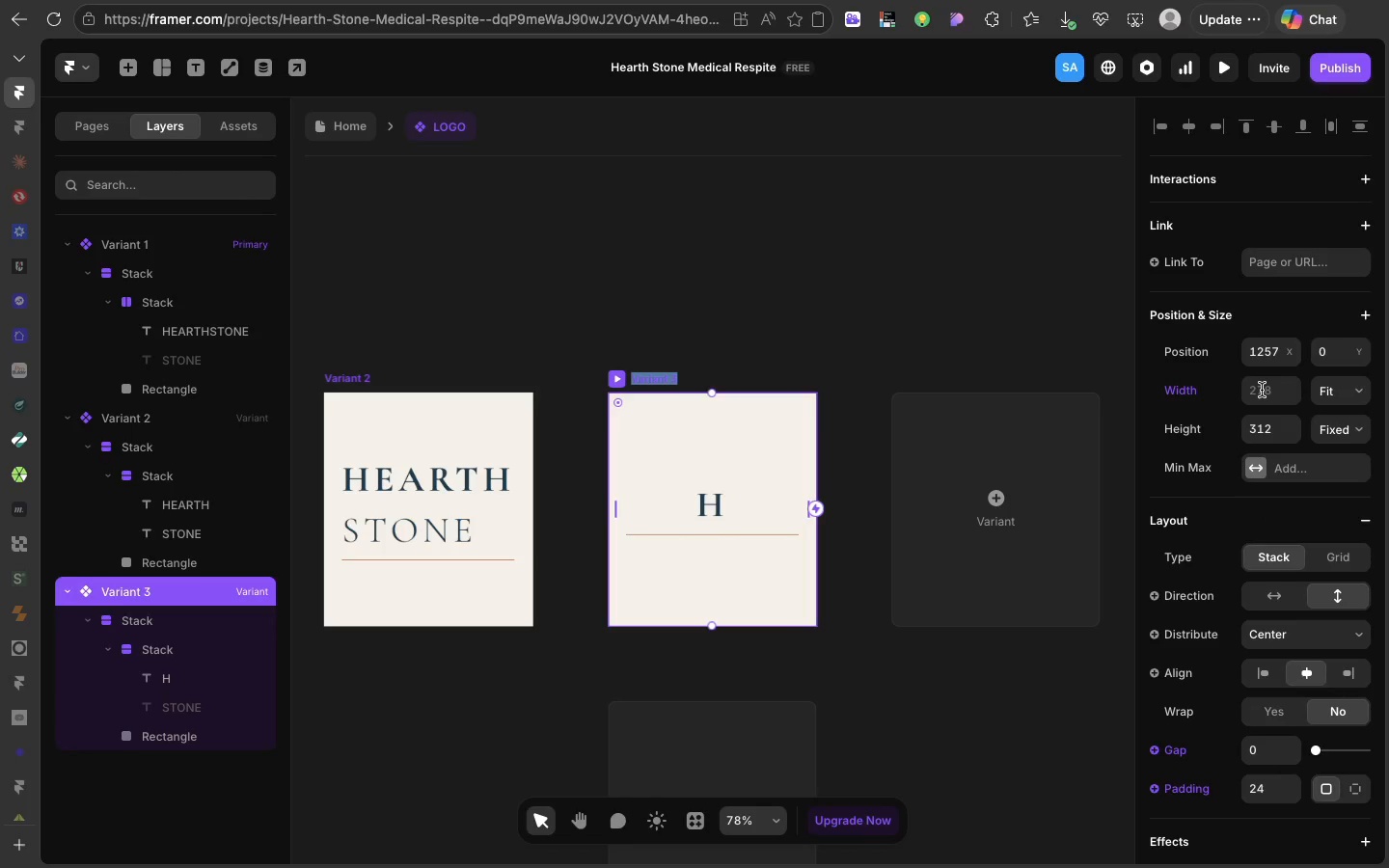 
left_click([1262, 390])
 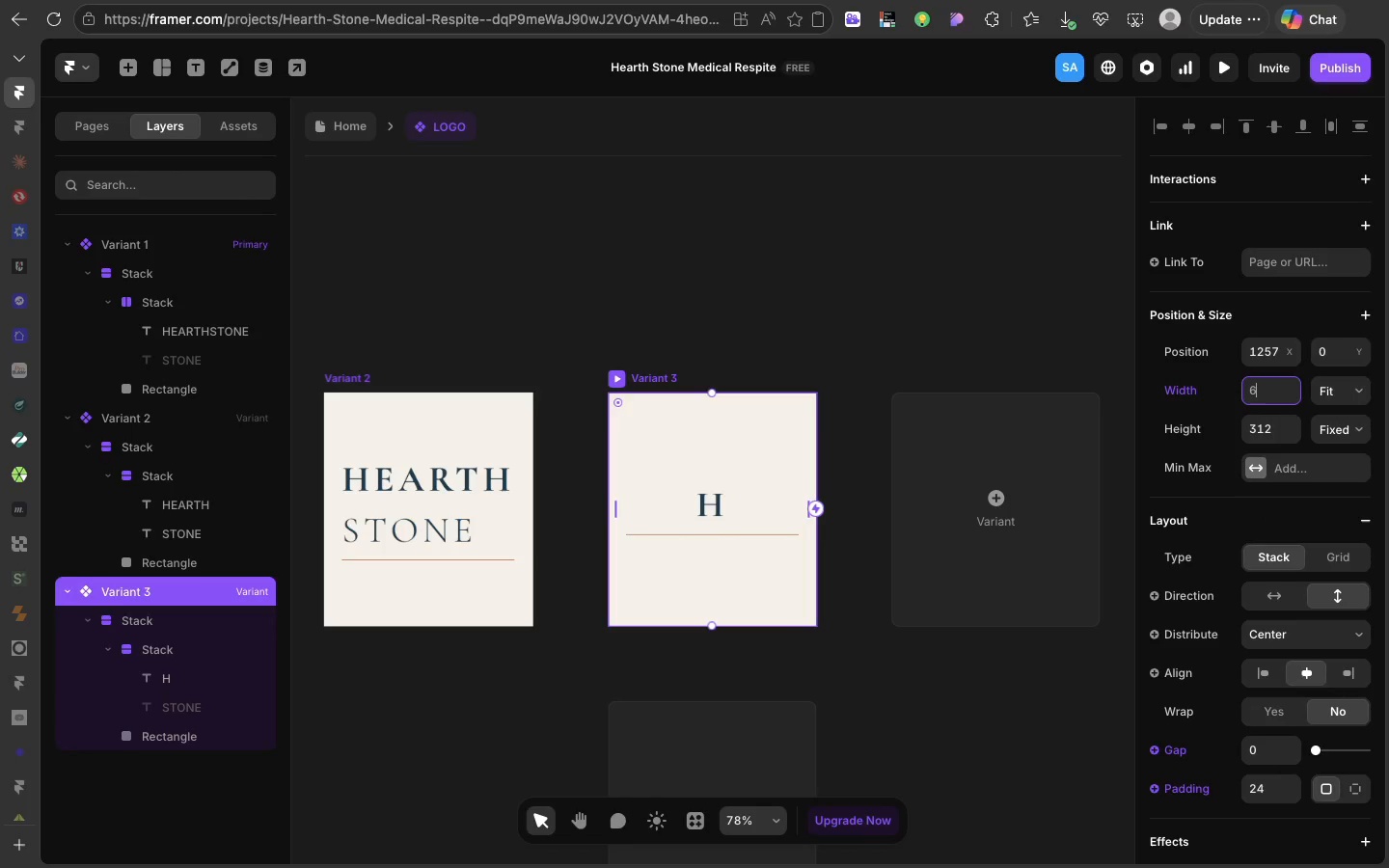 
type(64)
 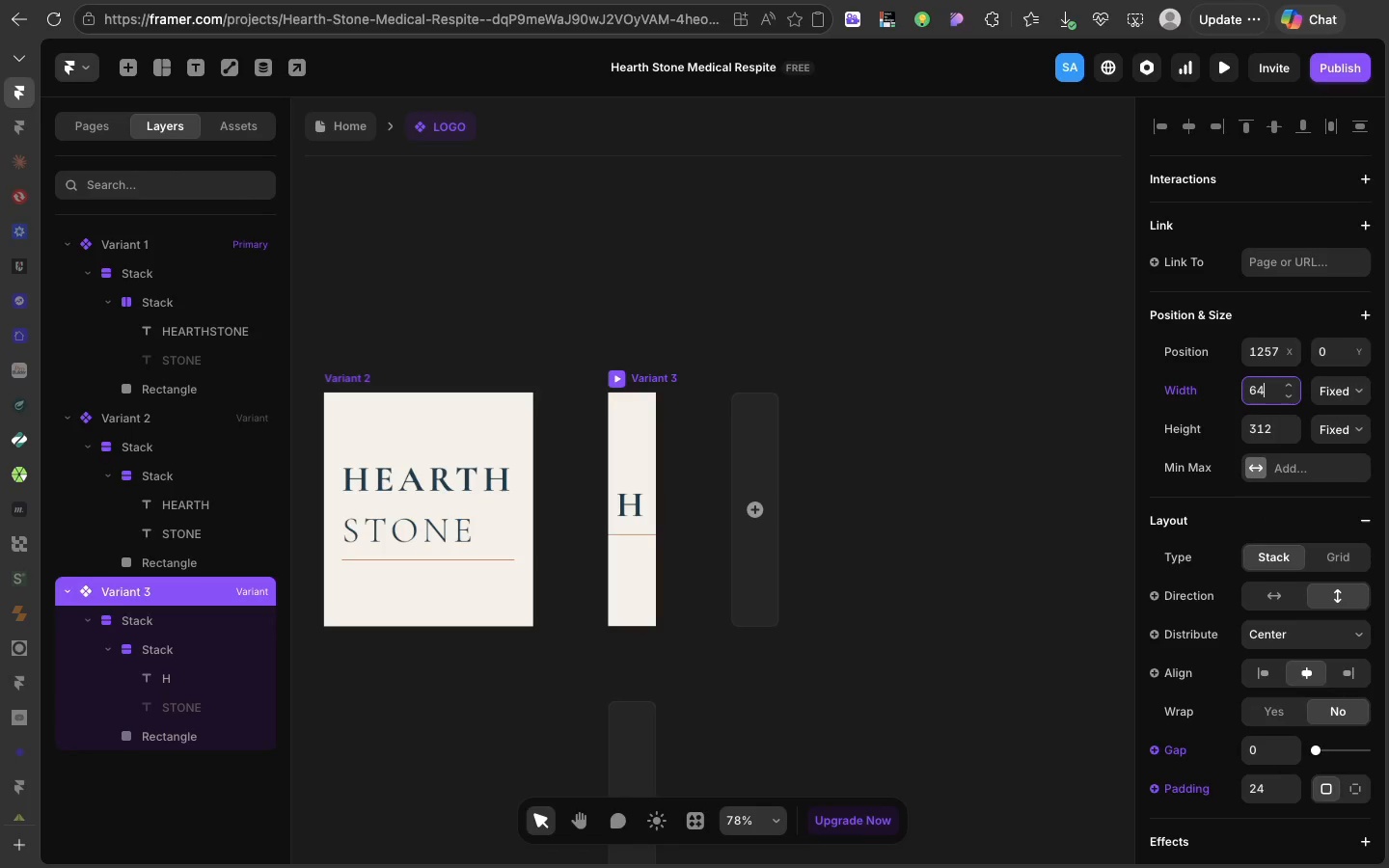 
key(Enter)
 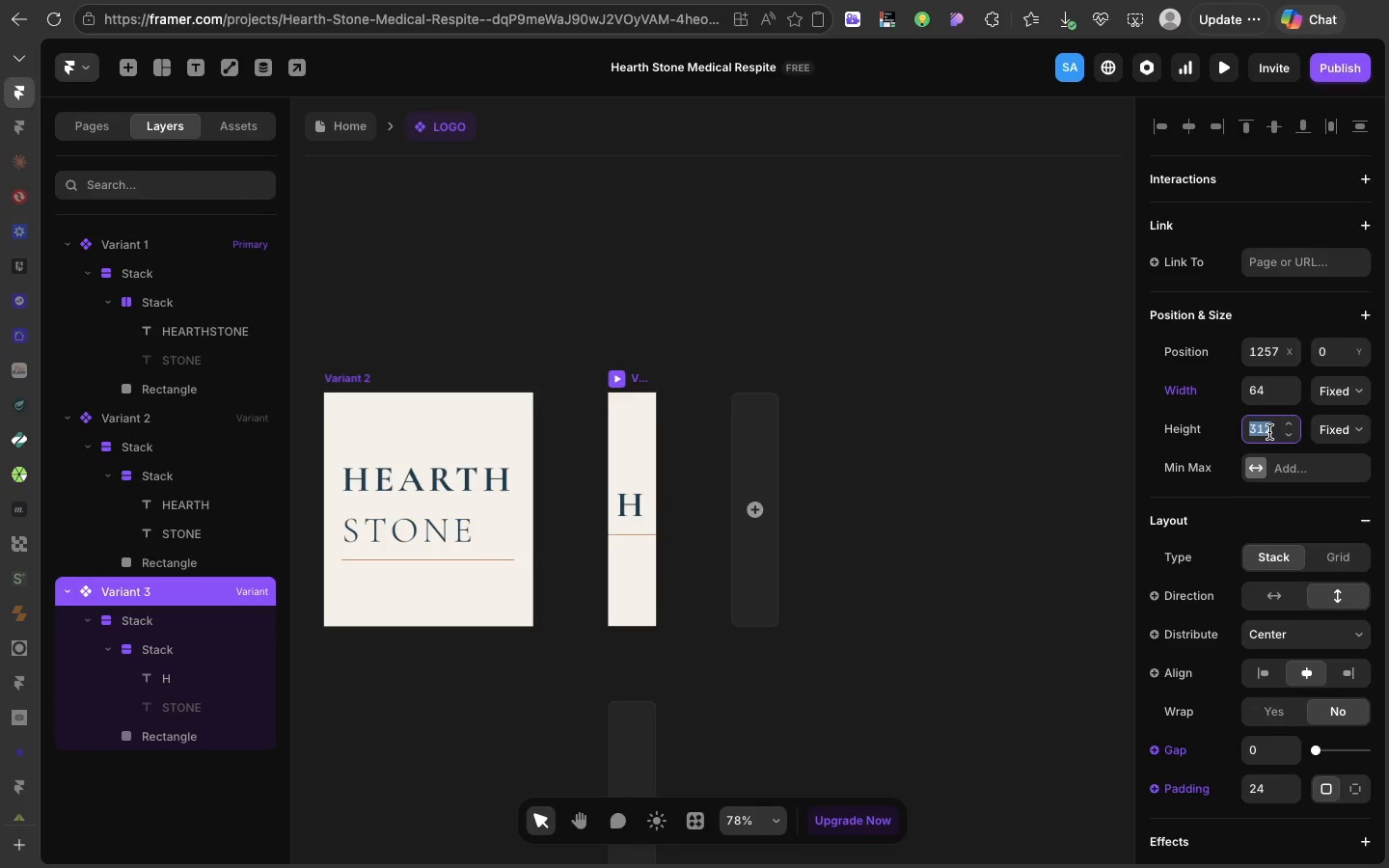 
left_click([1269, 432])
 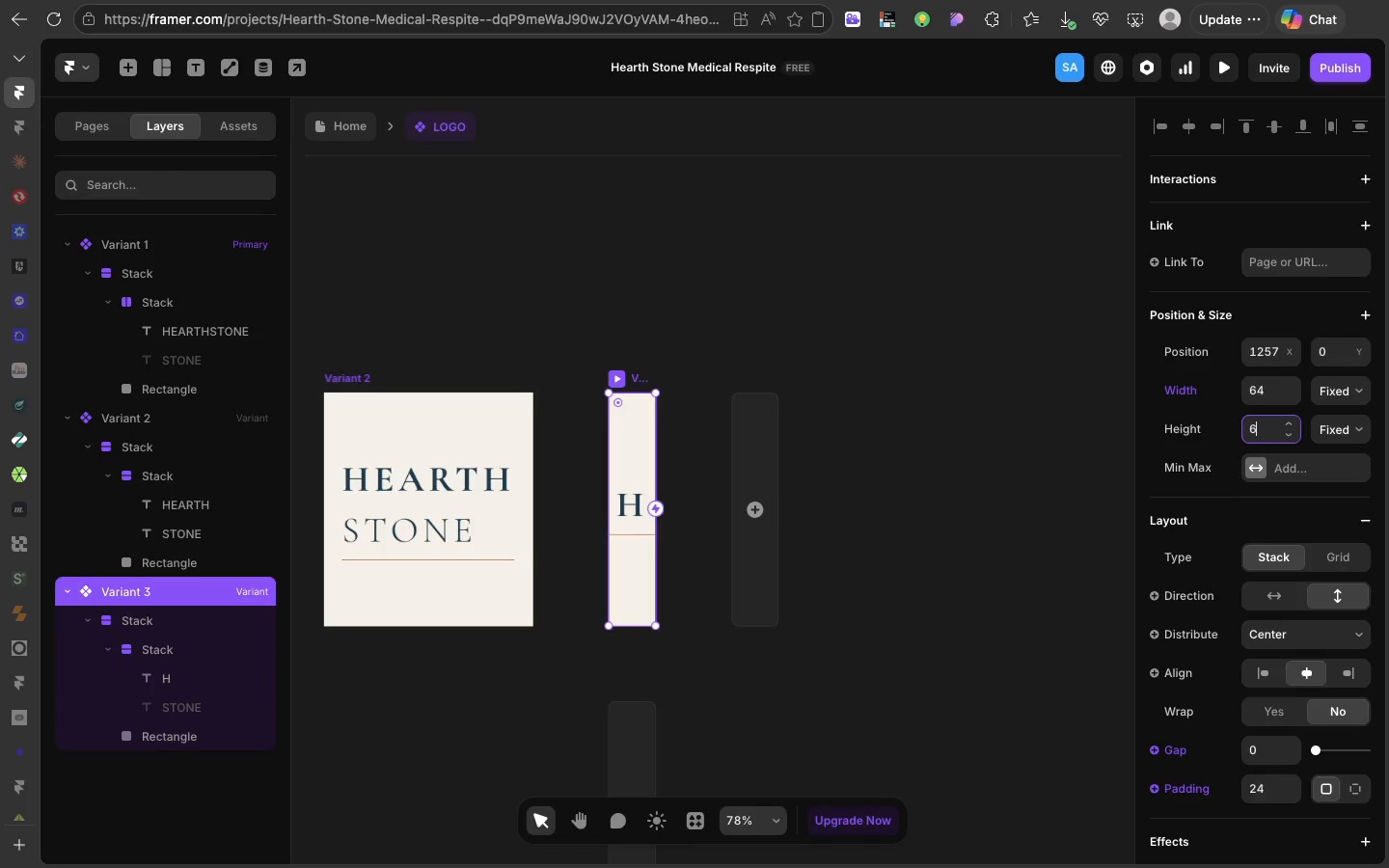 
type(64)
 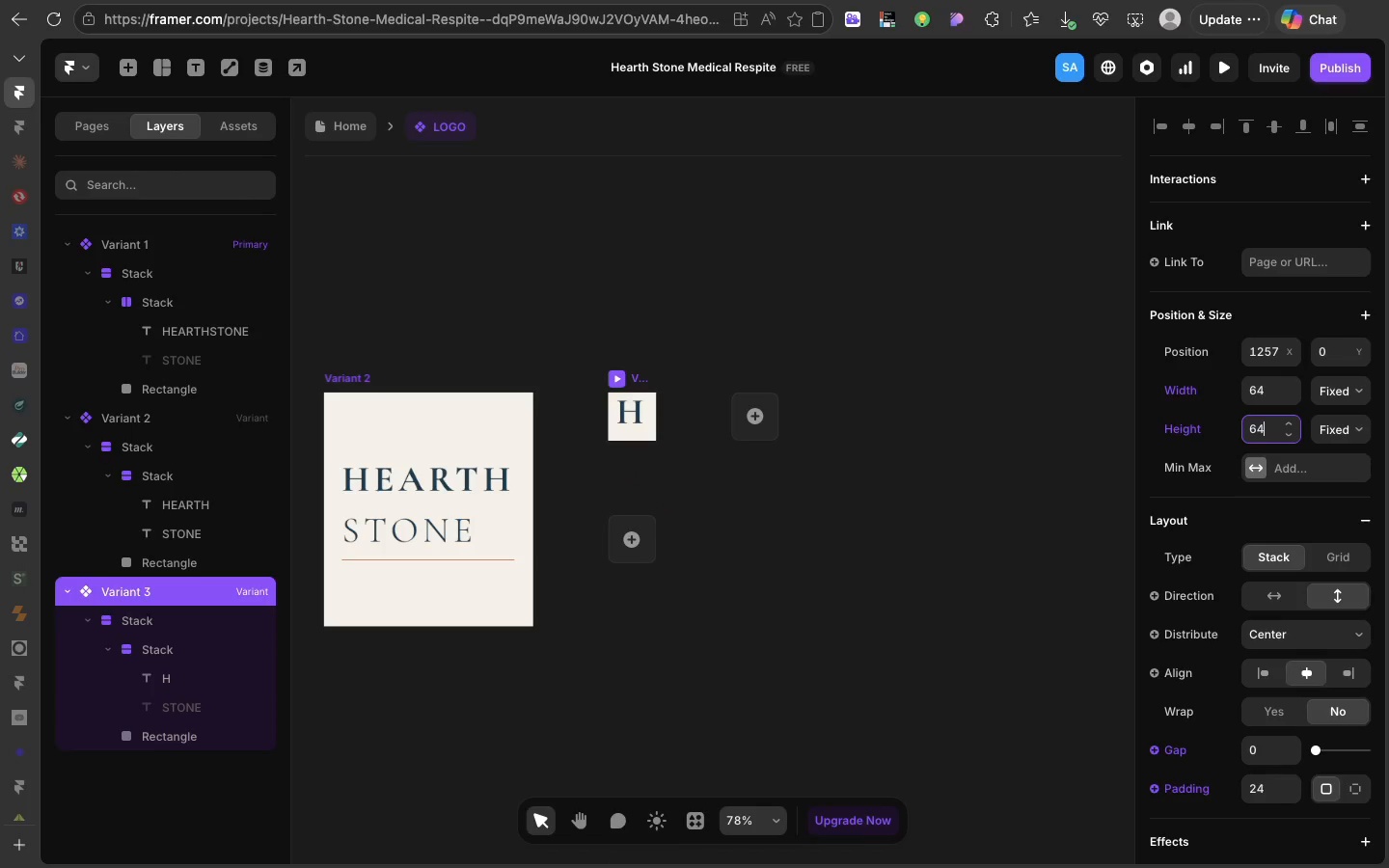 
key(Enter)
 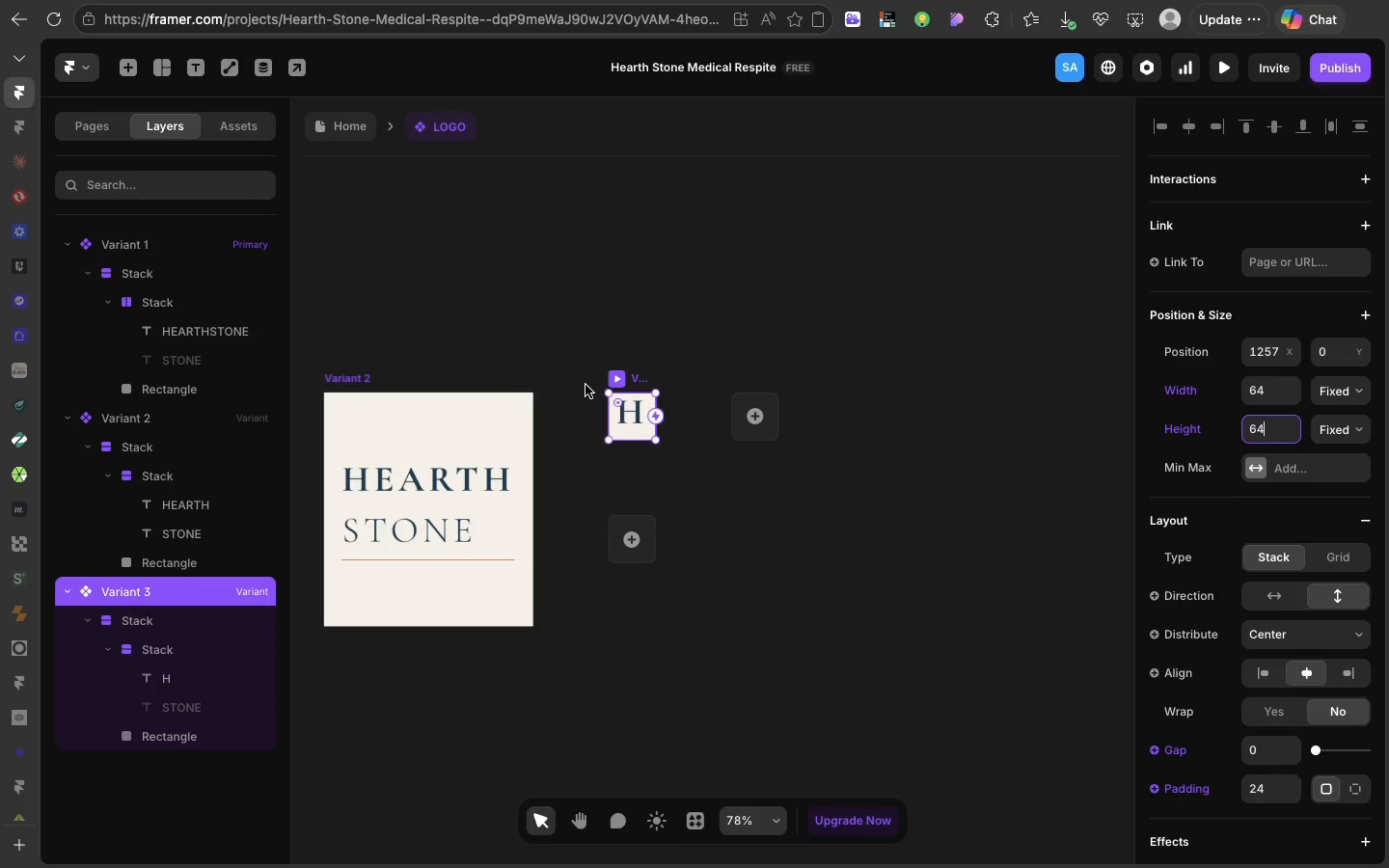 
mouse_move([614, 395])
 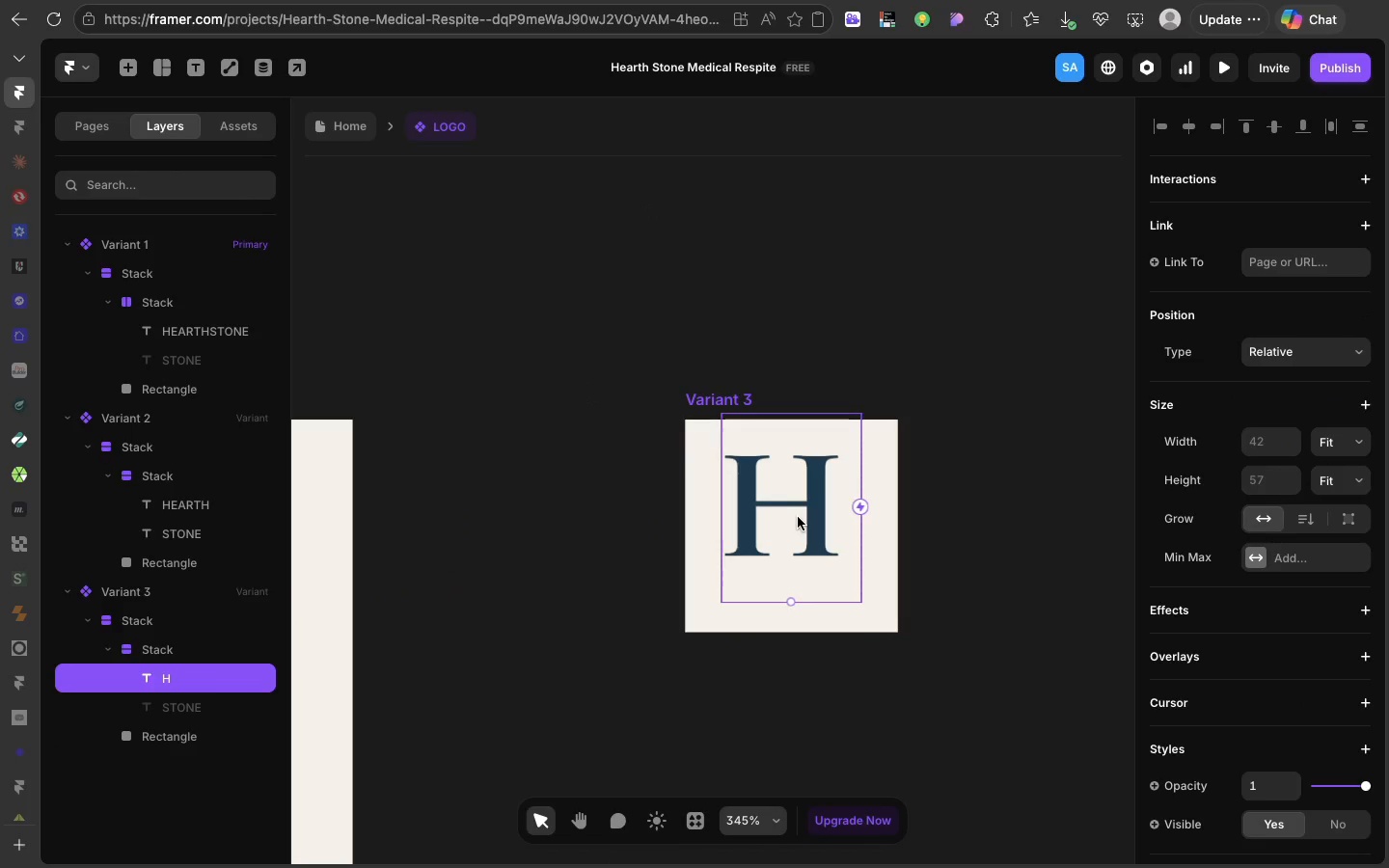 
left_click([798, 517])
 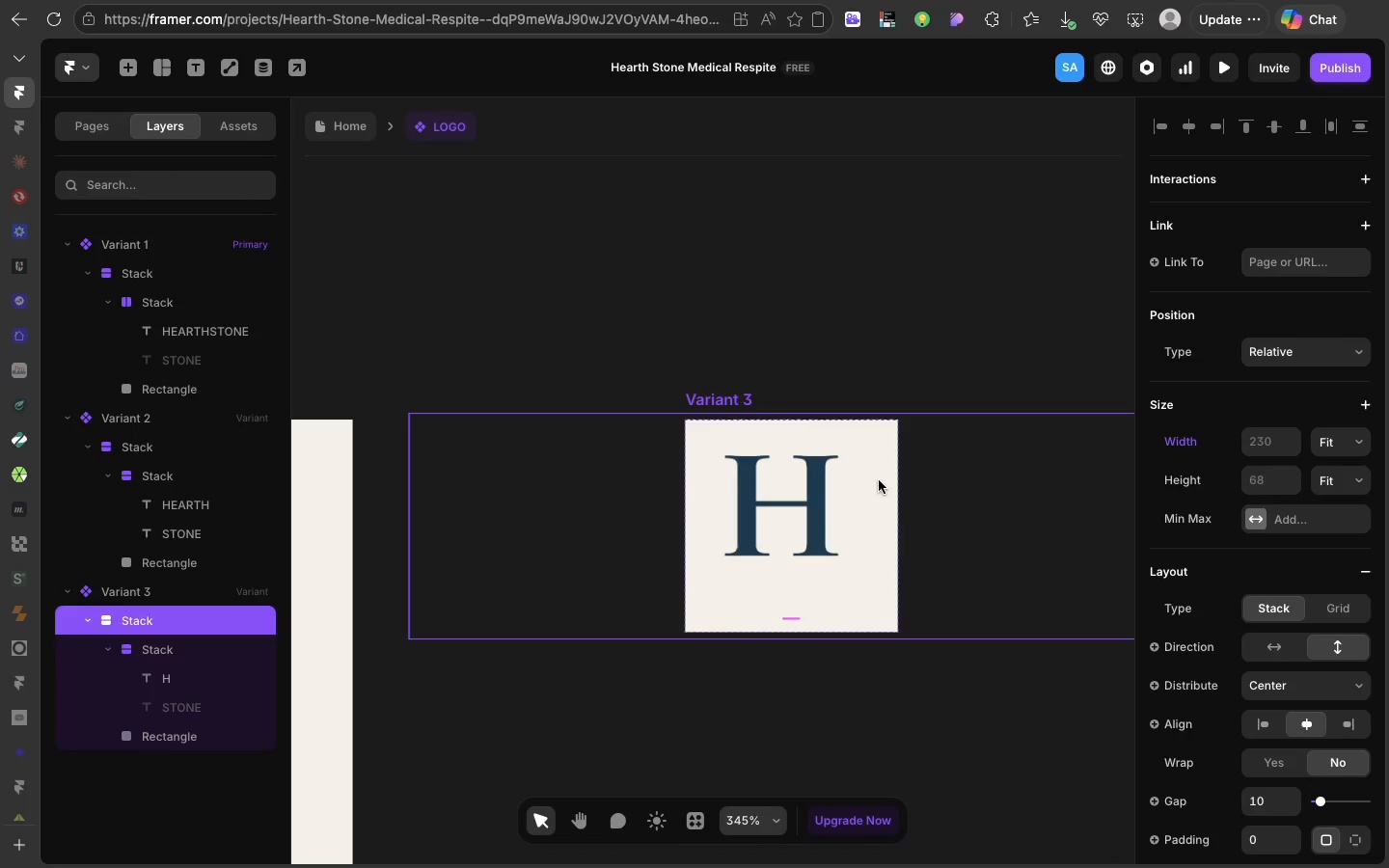 
left_click([879, 480])
 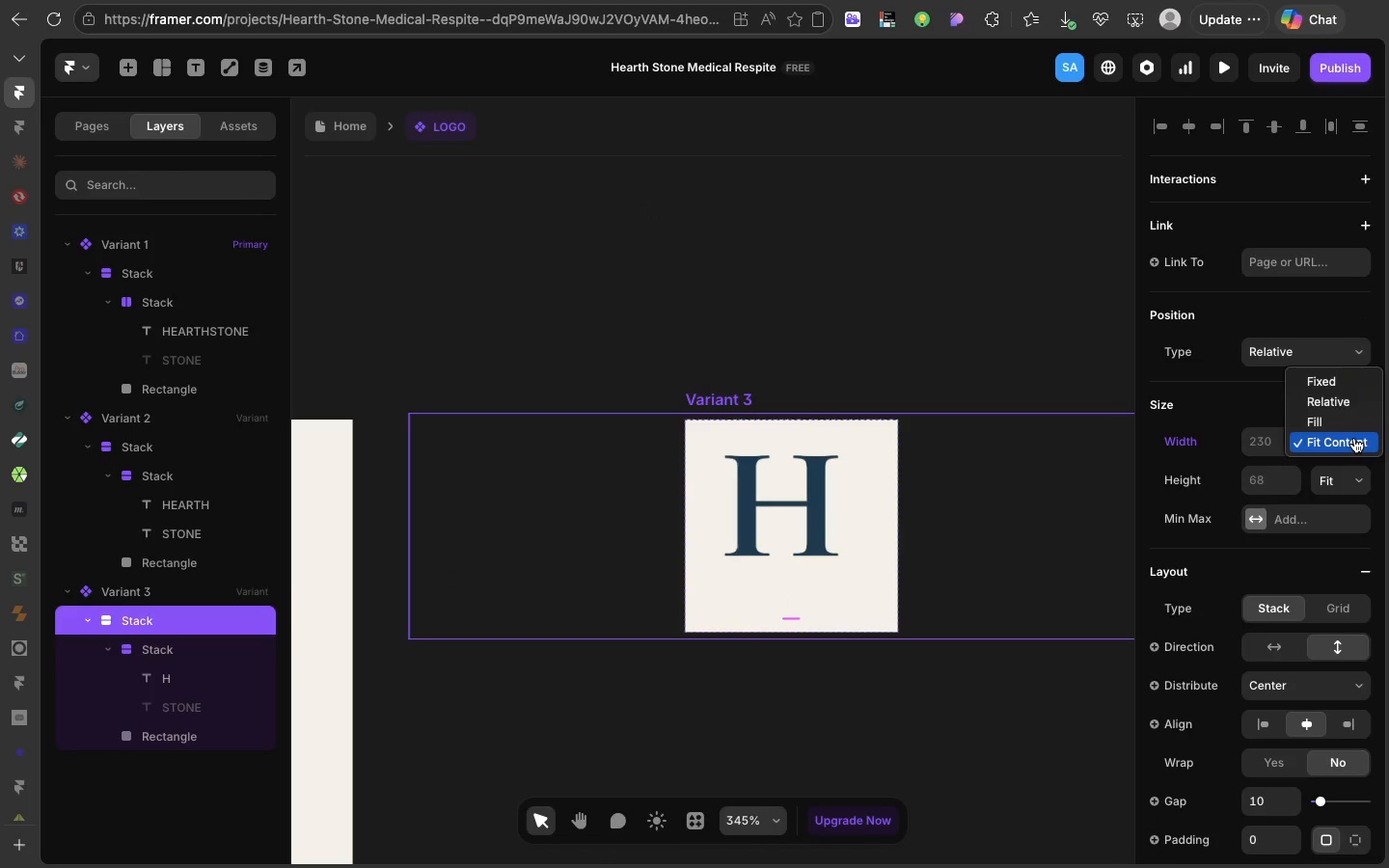 
left_click([1354, 438])
 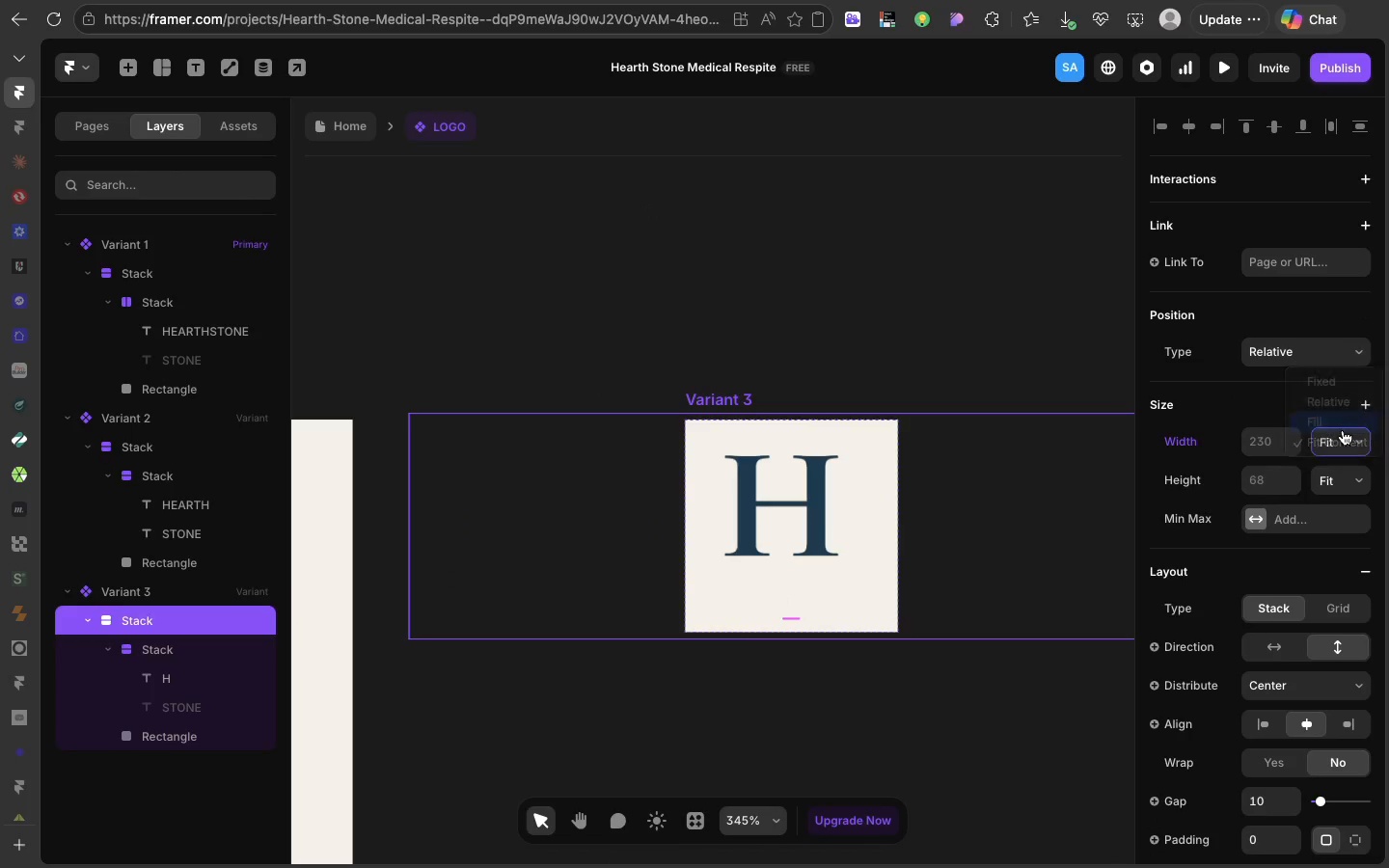 
left_click([1343, 430])
 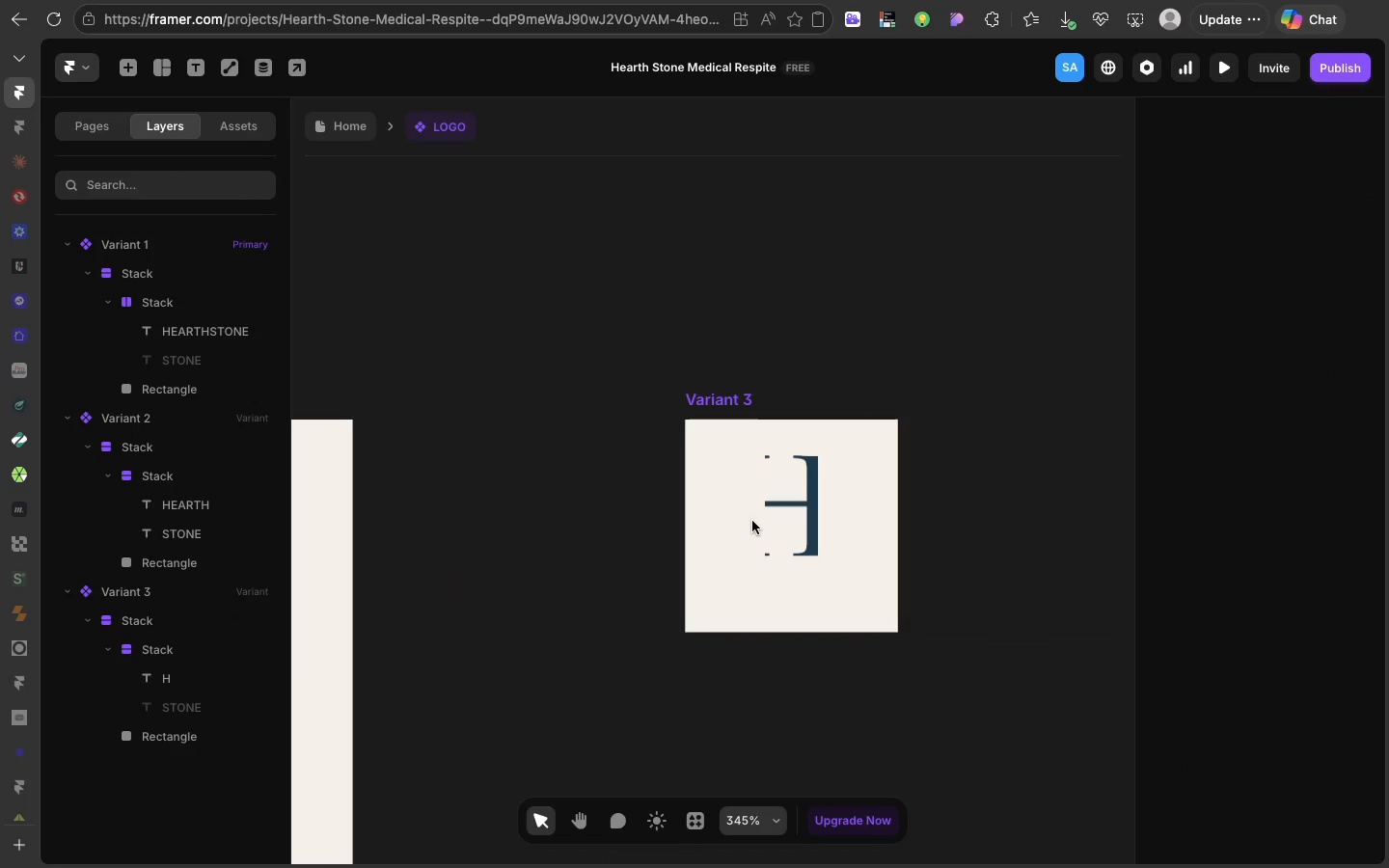 
left_click([752, 521])
 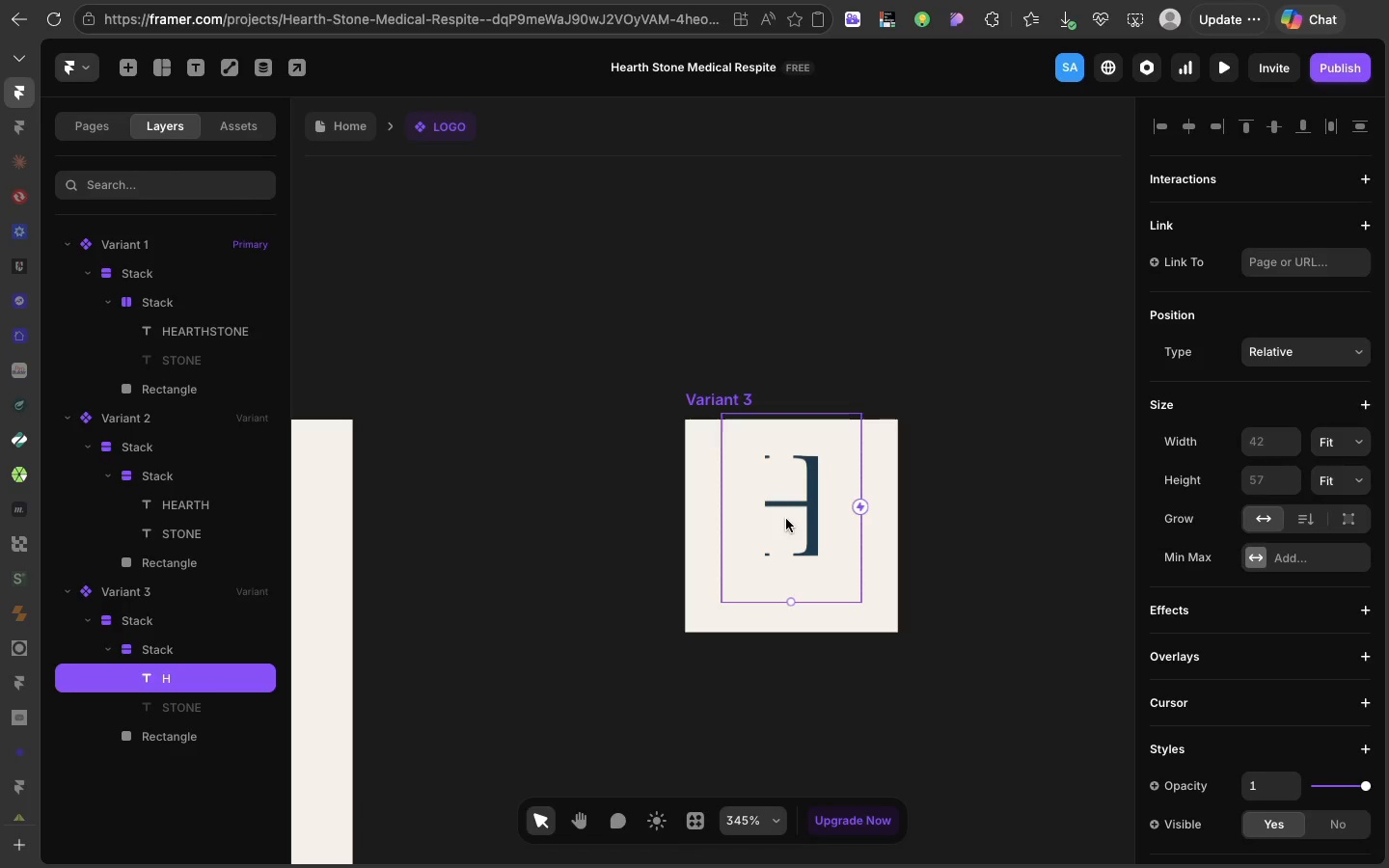 
left_click([786, 519])
 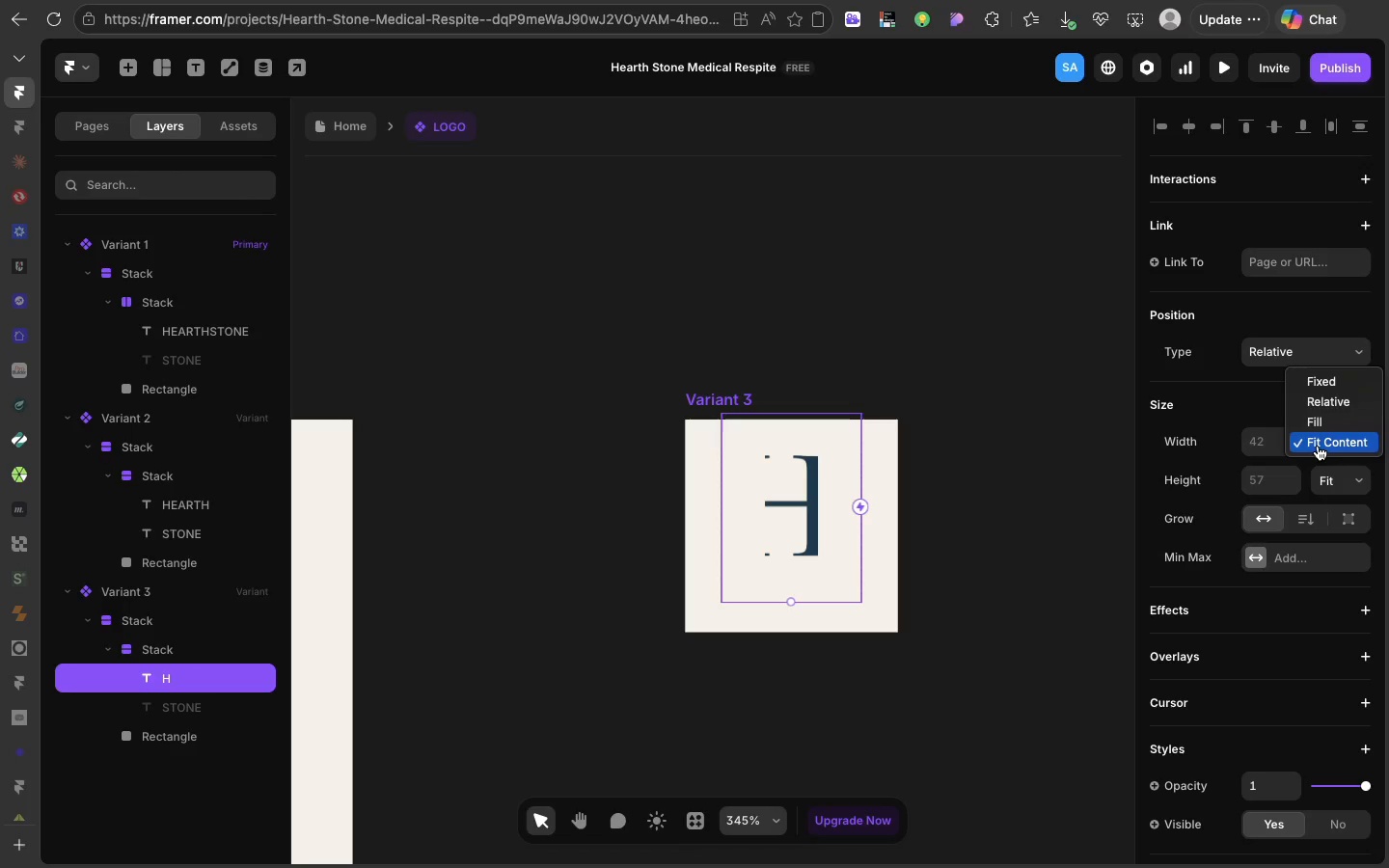 
left_click([1318, 446])
 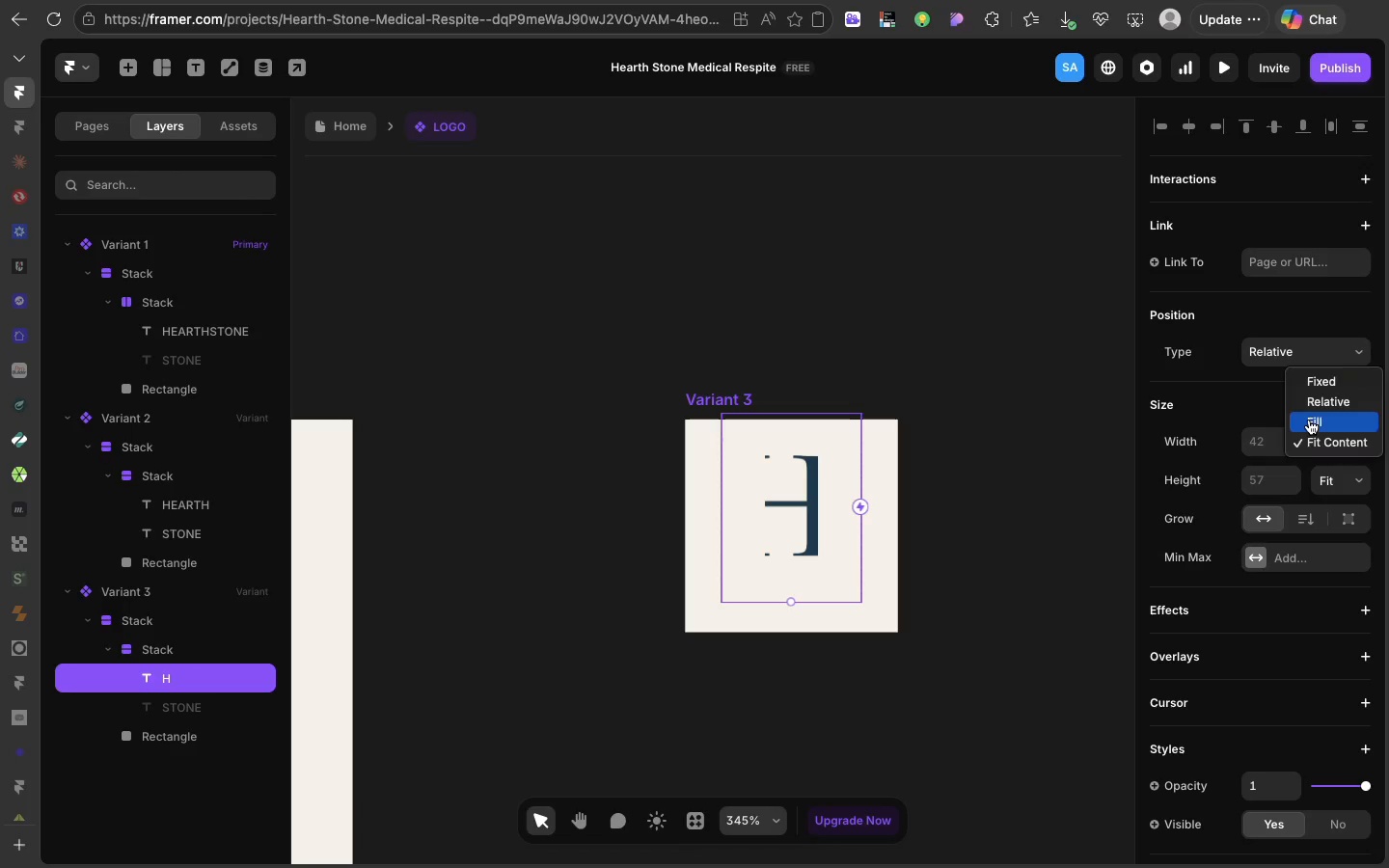 
left_click([1309, 420])
 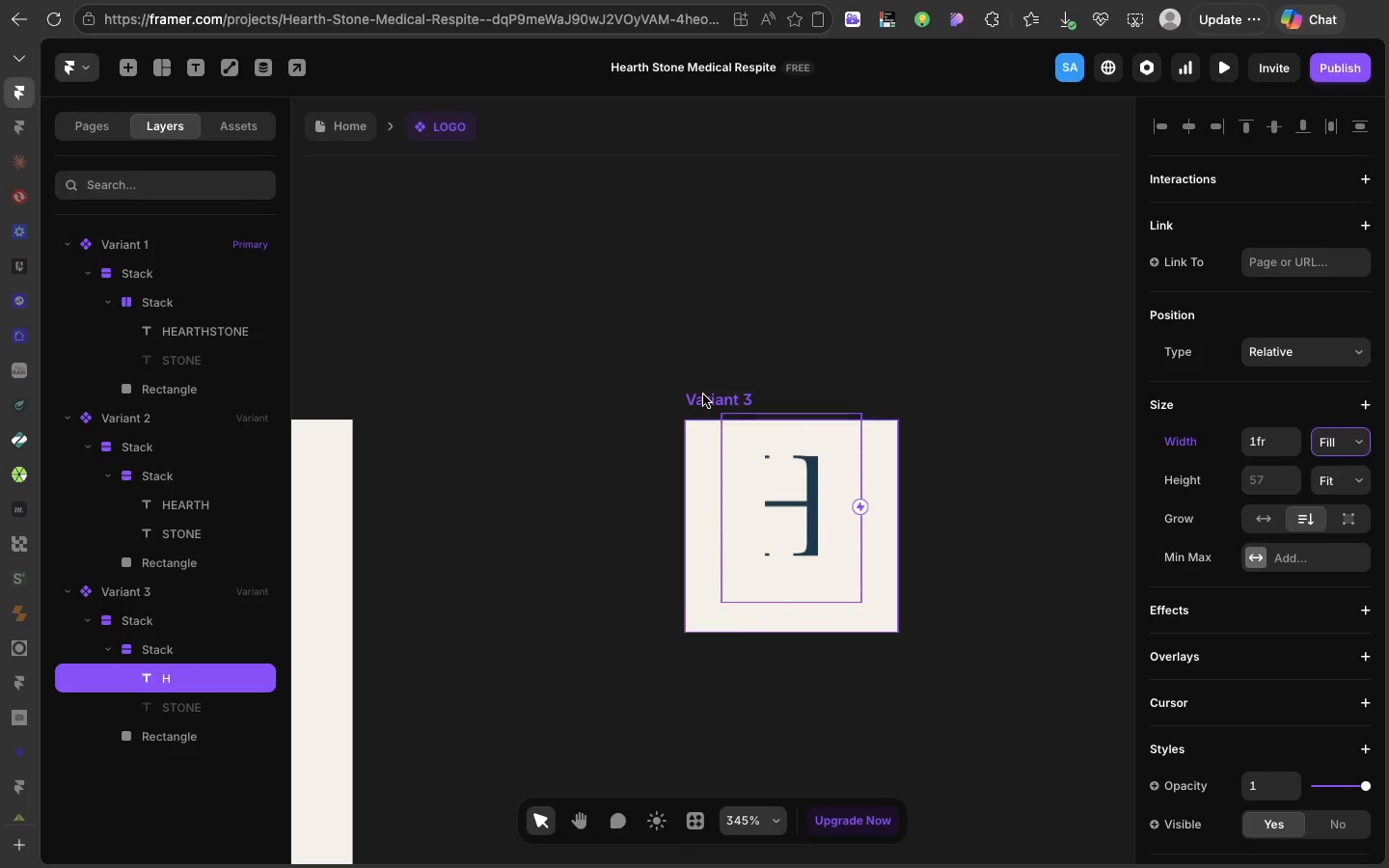 
left_click([703, 394])
 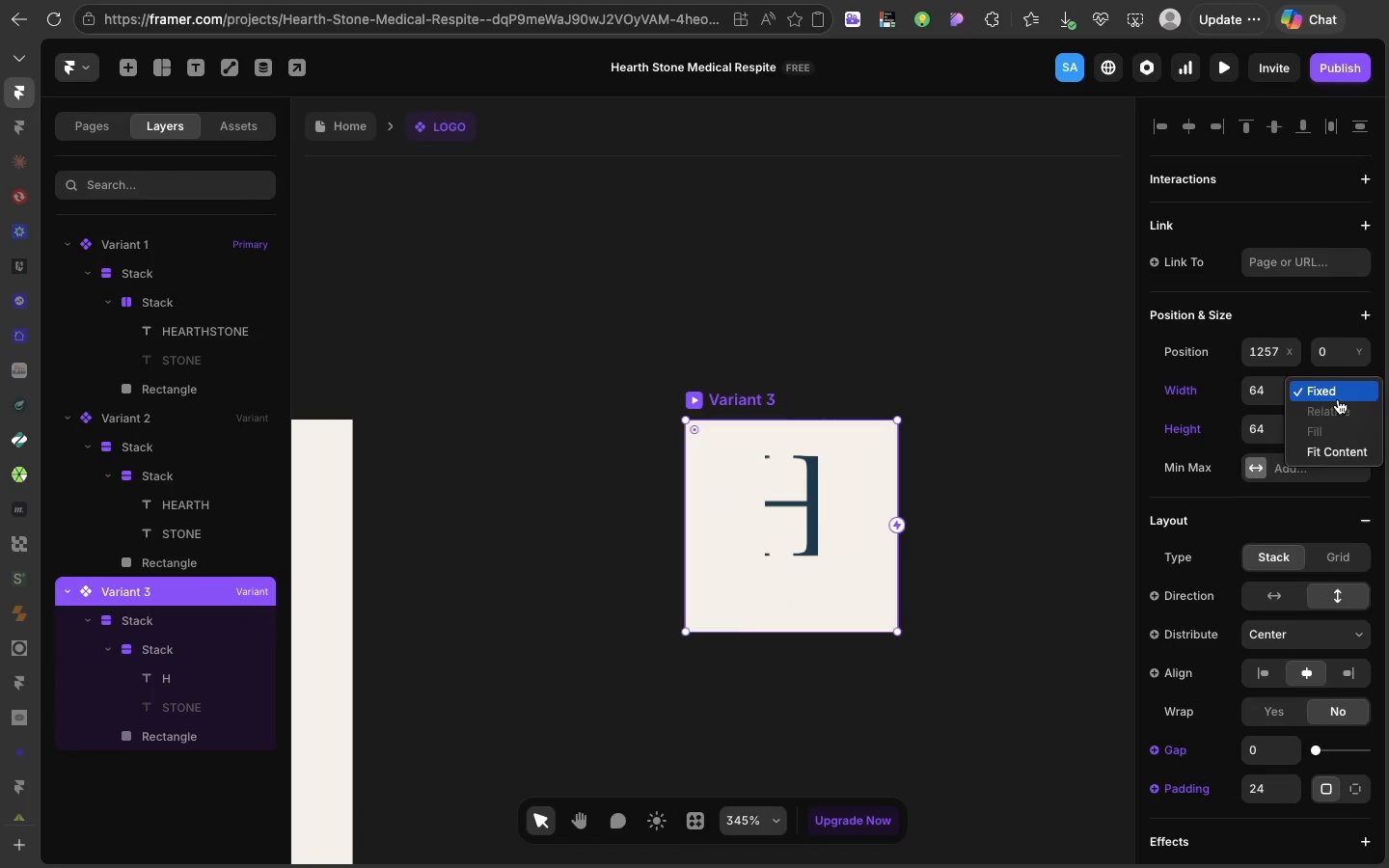 
left_click([1338, 399])
 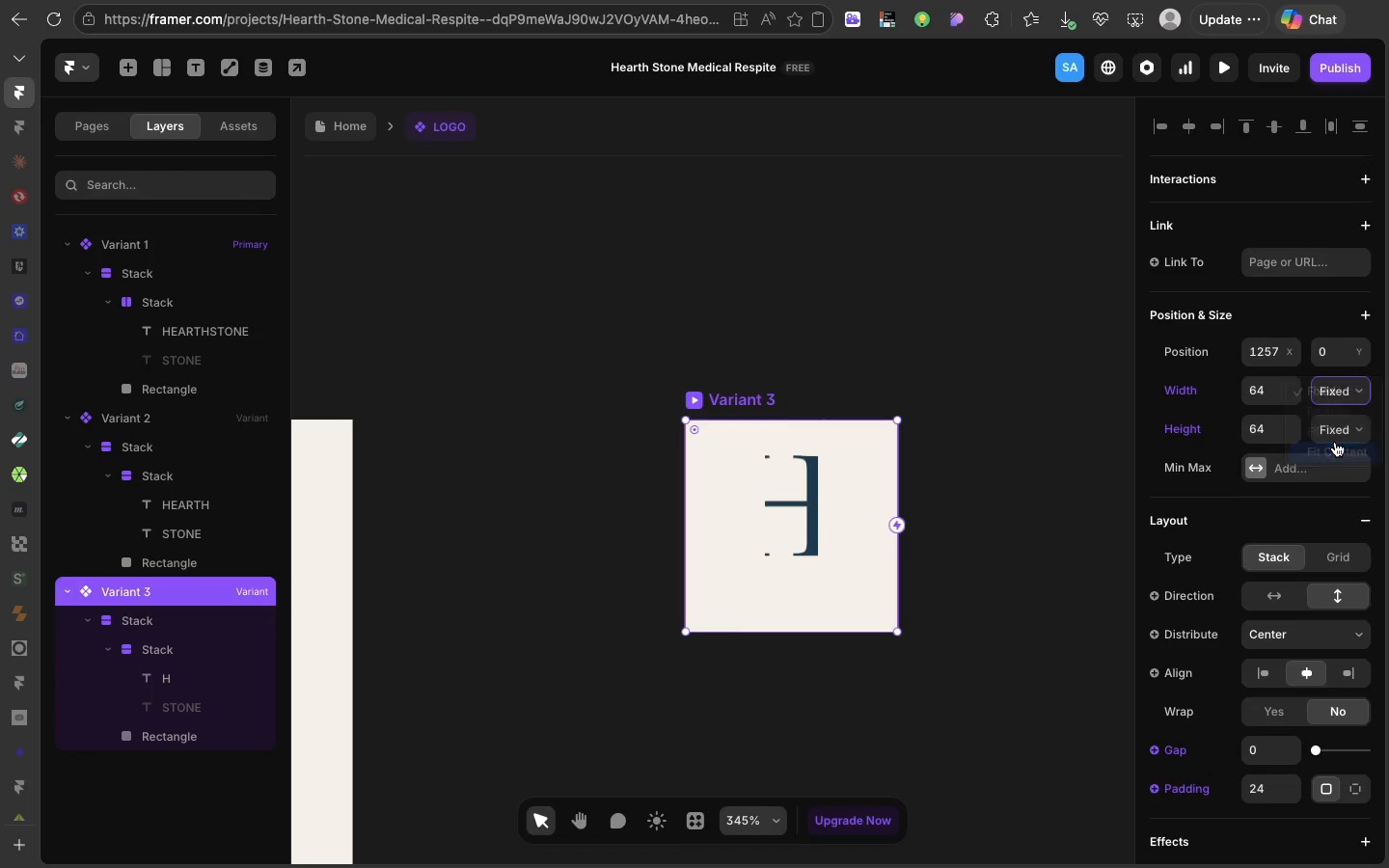 
left_click([1335, 442])
 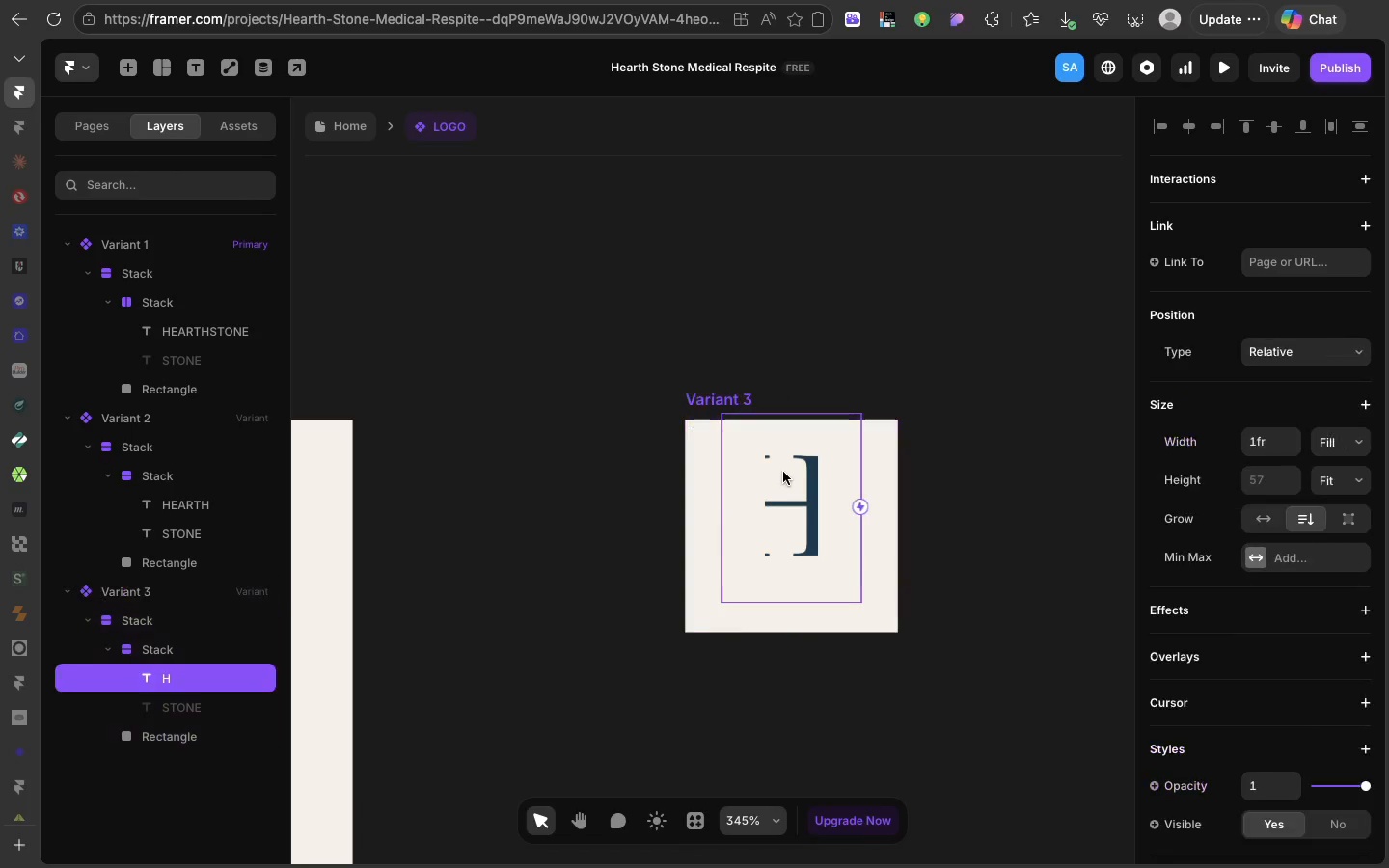 
left_click([783, 472])
 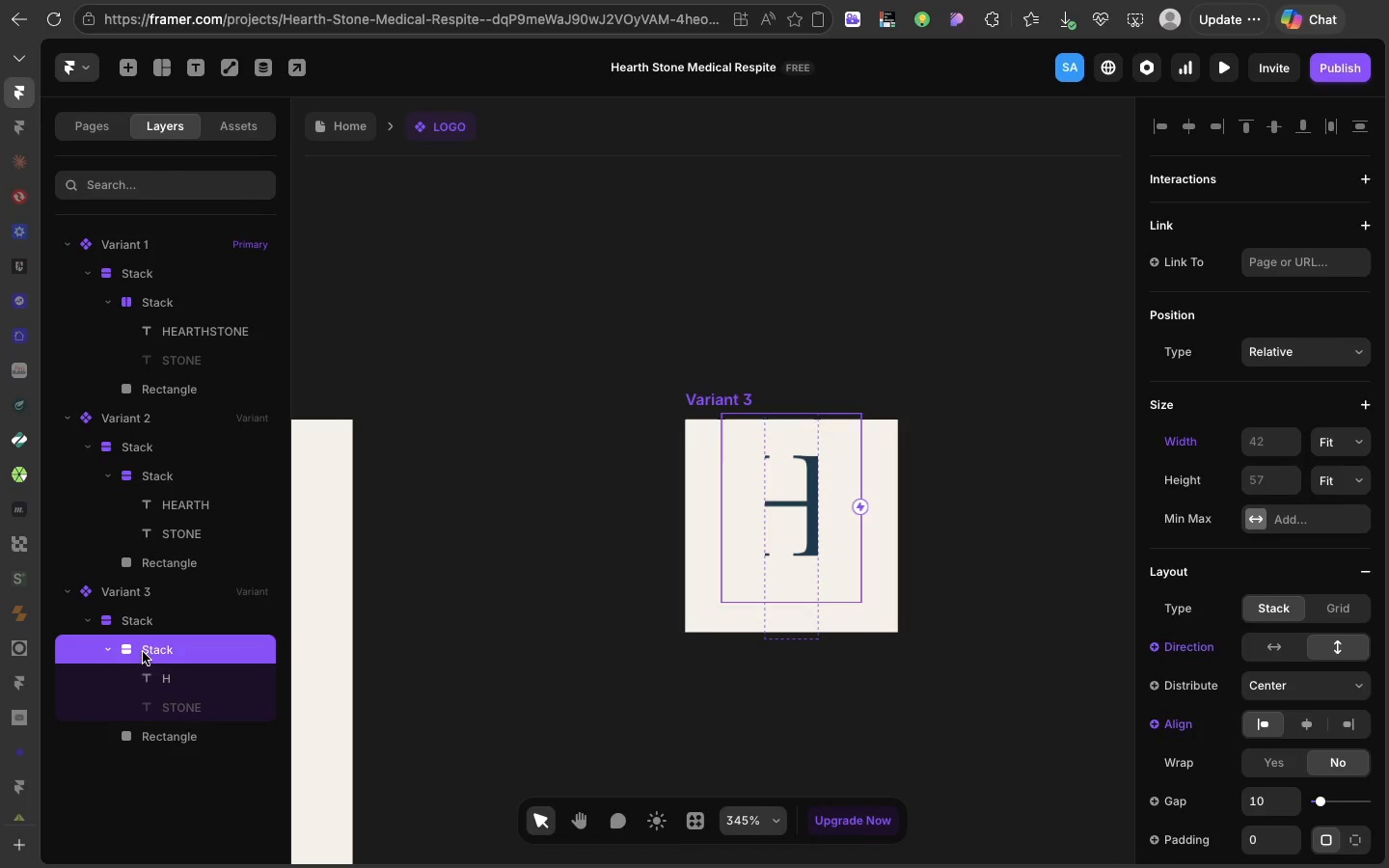 
left_click([143, 652])
 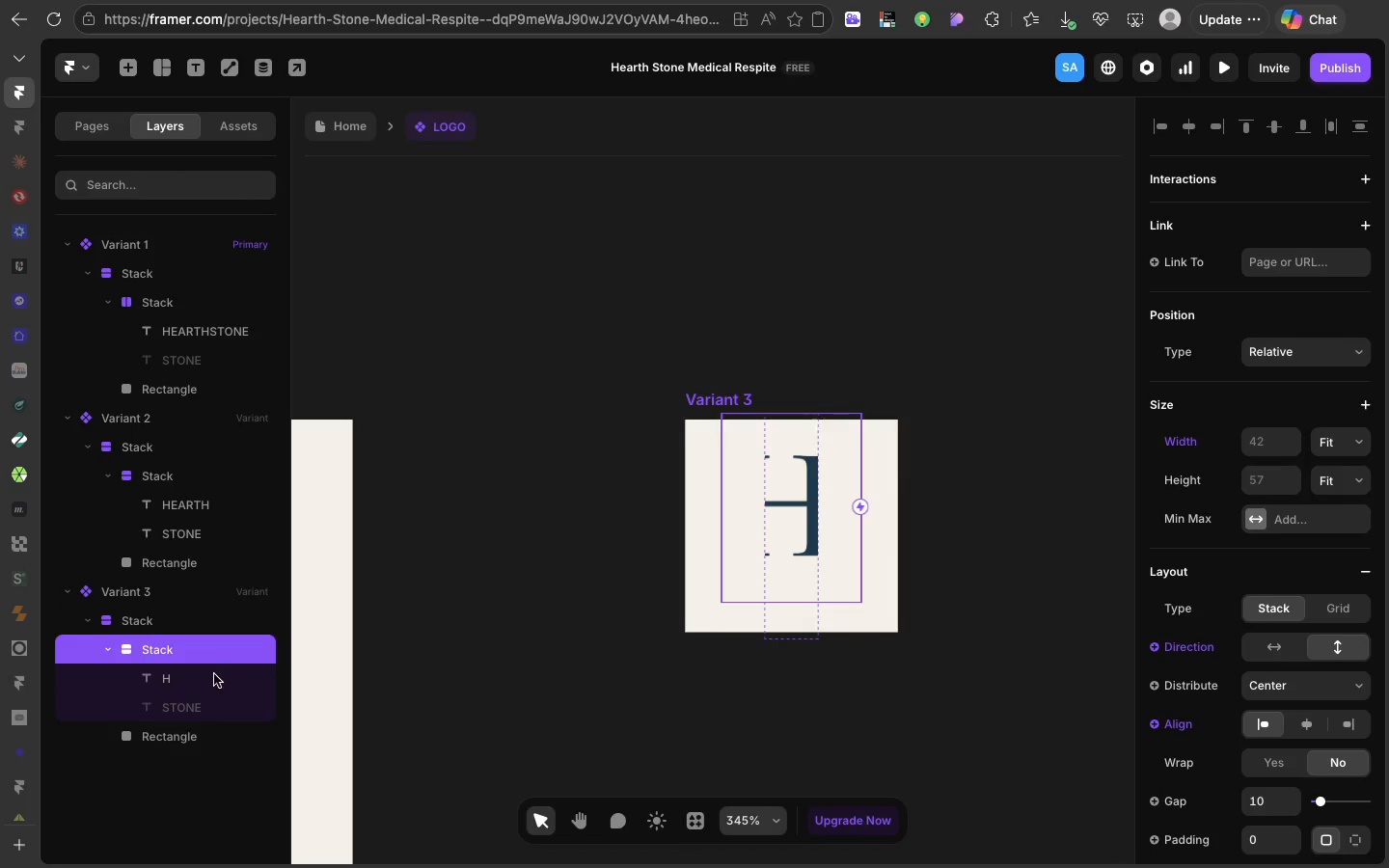 
left_click([213, 674])
 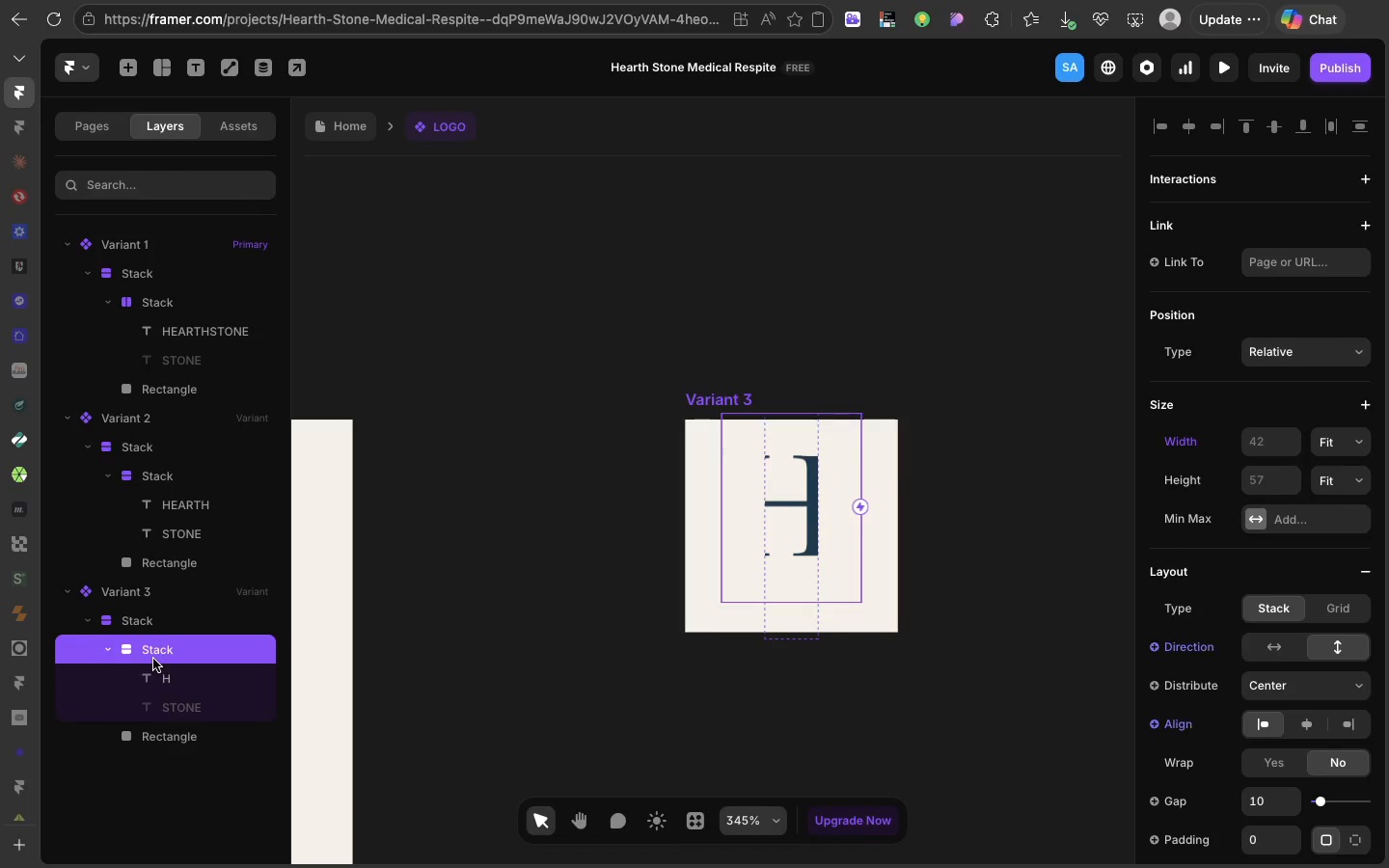 
left_click([153, 659])
 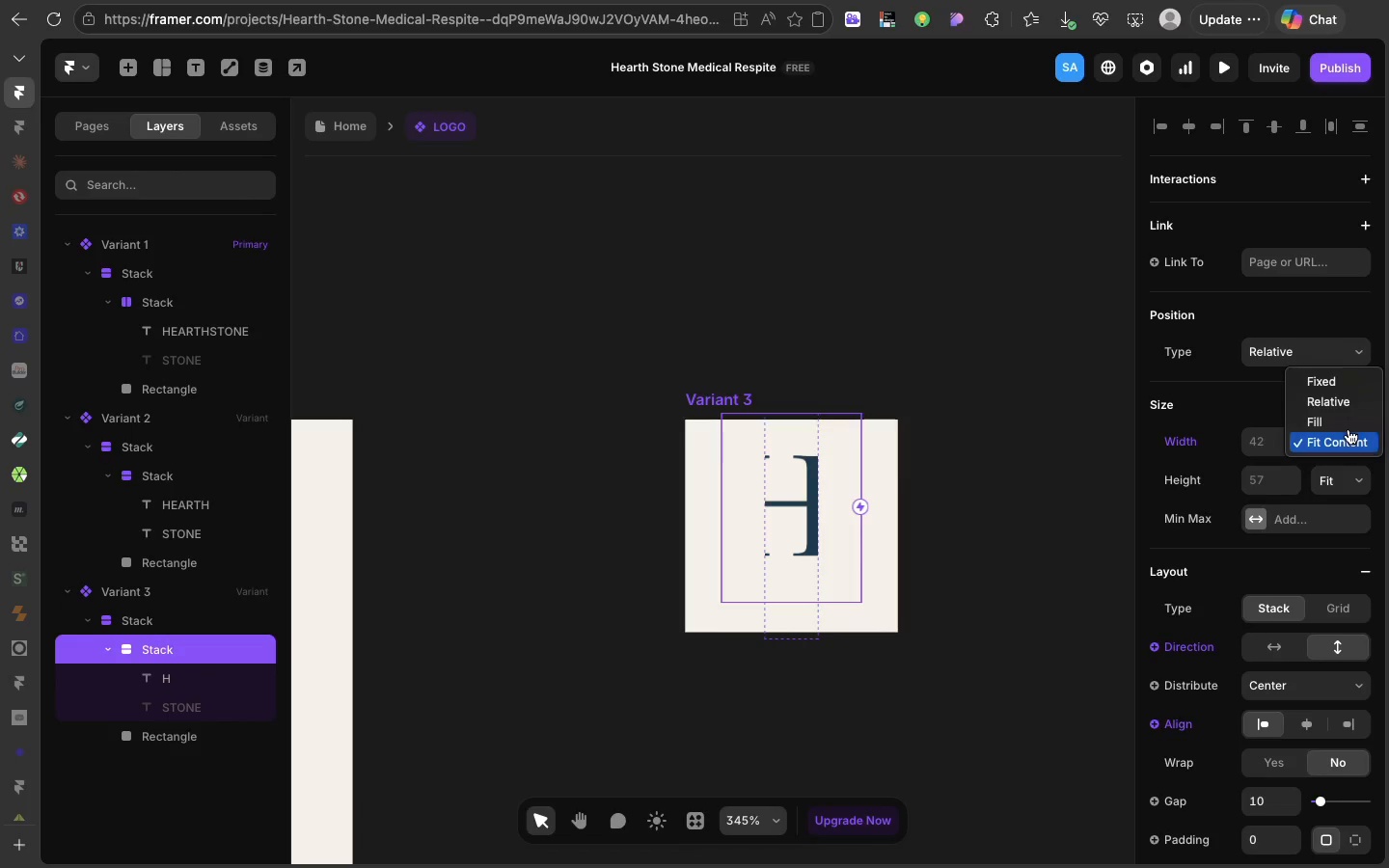 
left_click([1348, 429])
 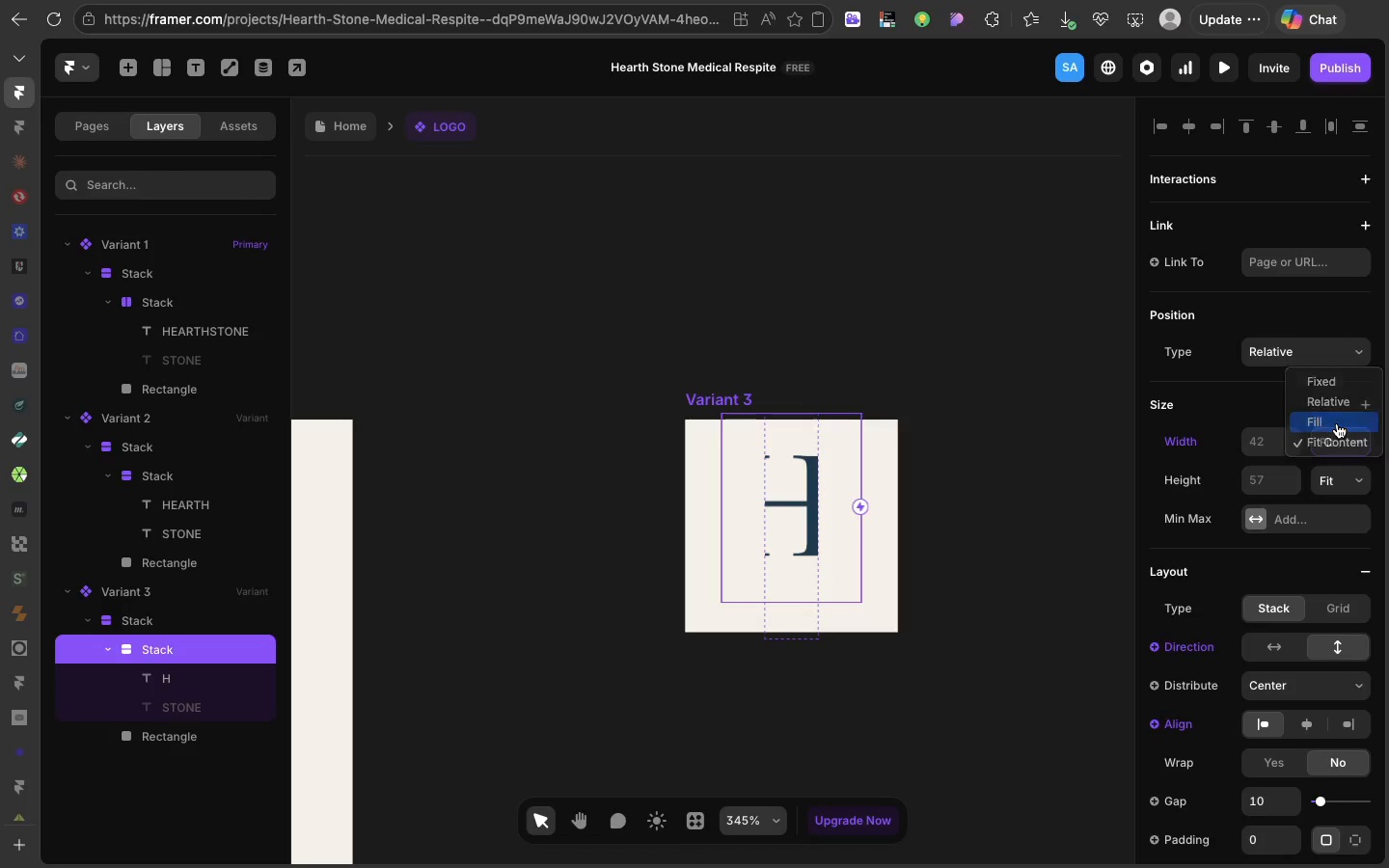 
left_click([1337, 423])
 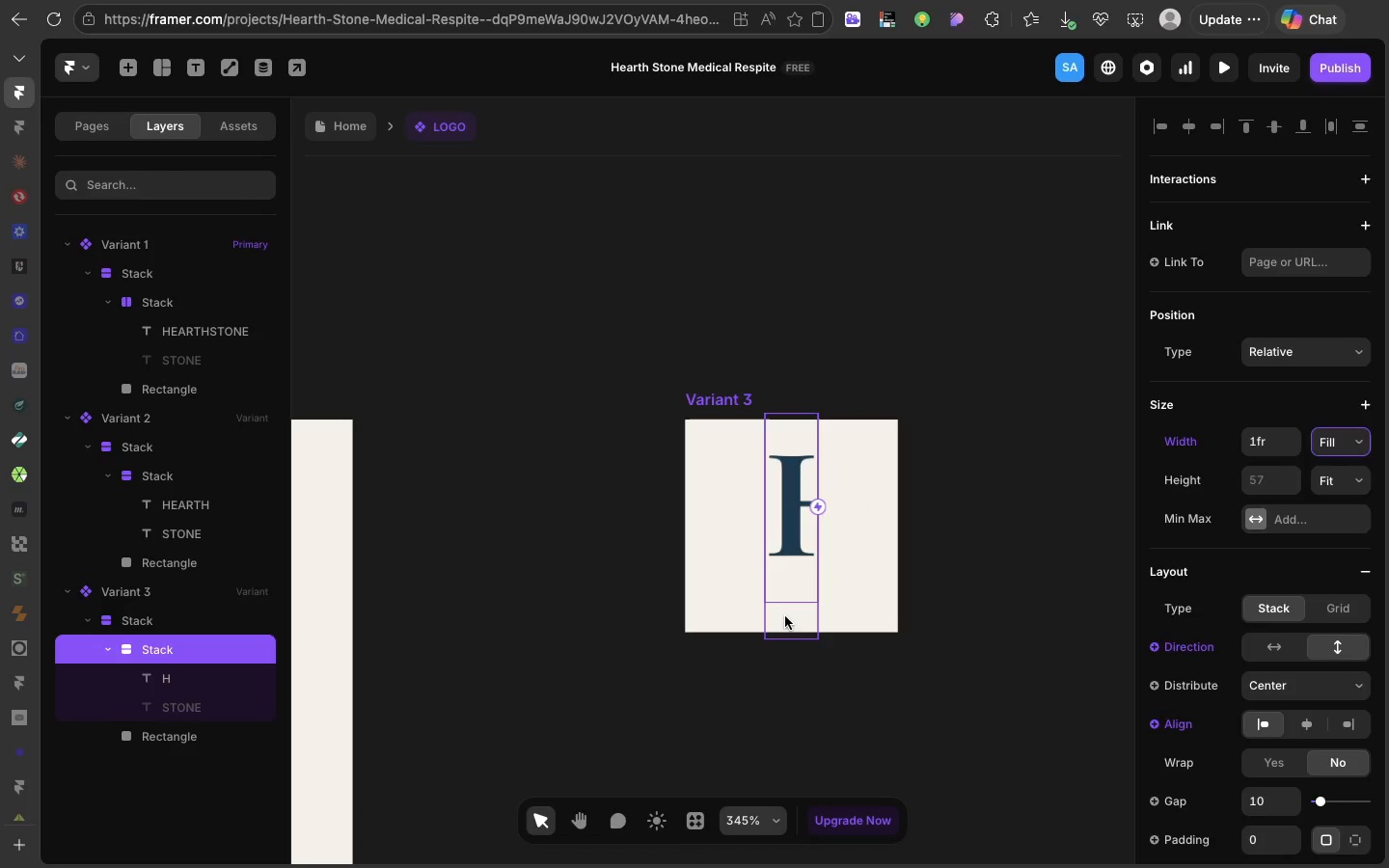 
left_click([785, 616])
 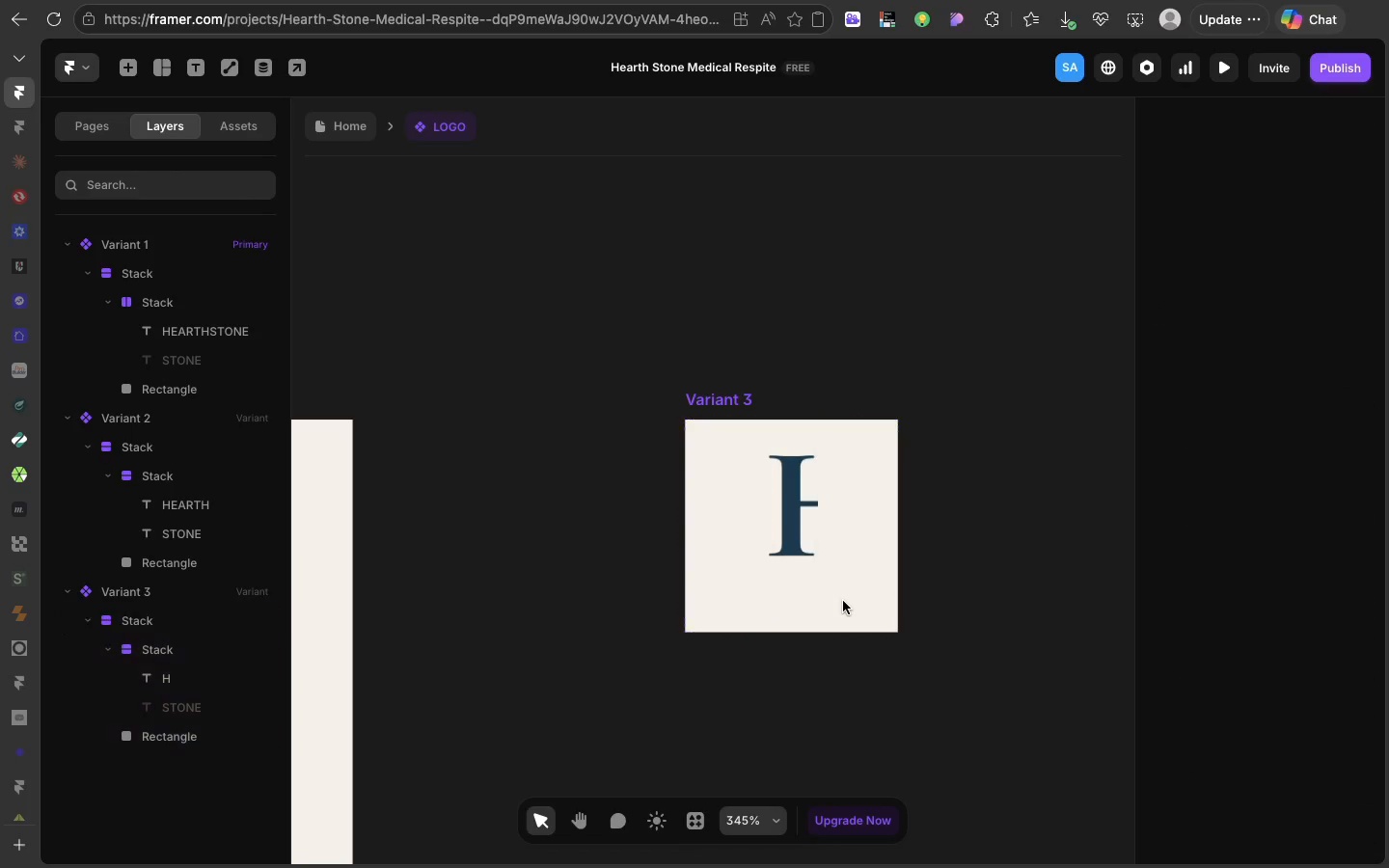 
left_click([843, 601])
 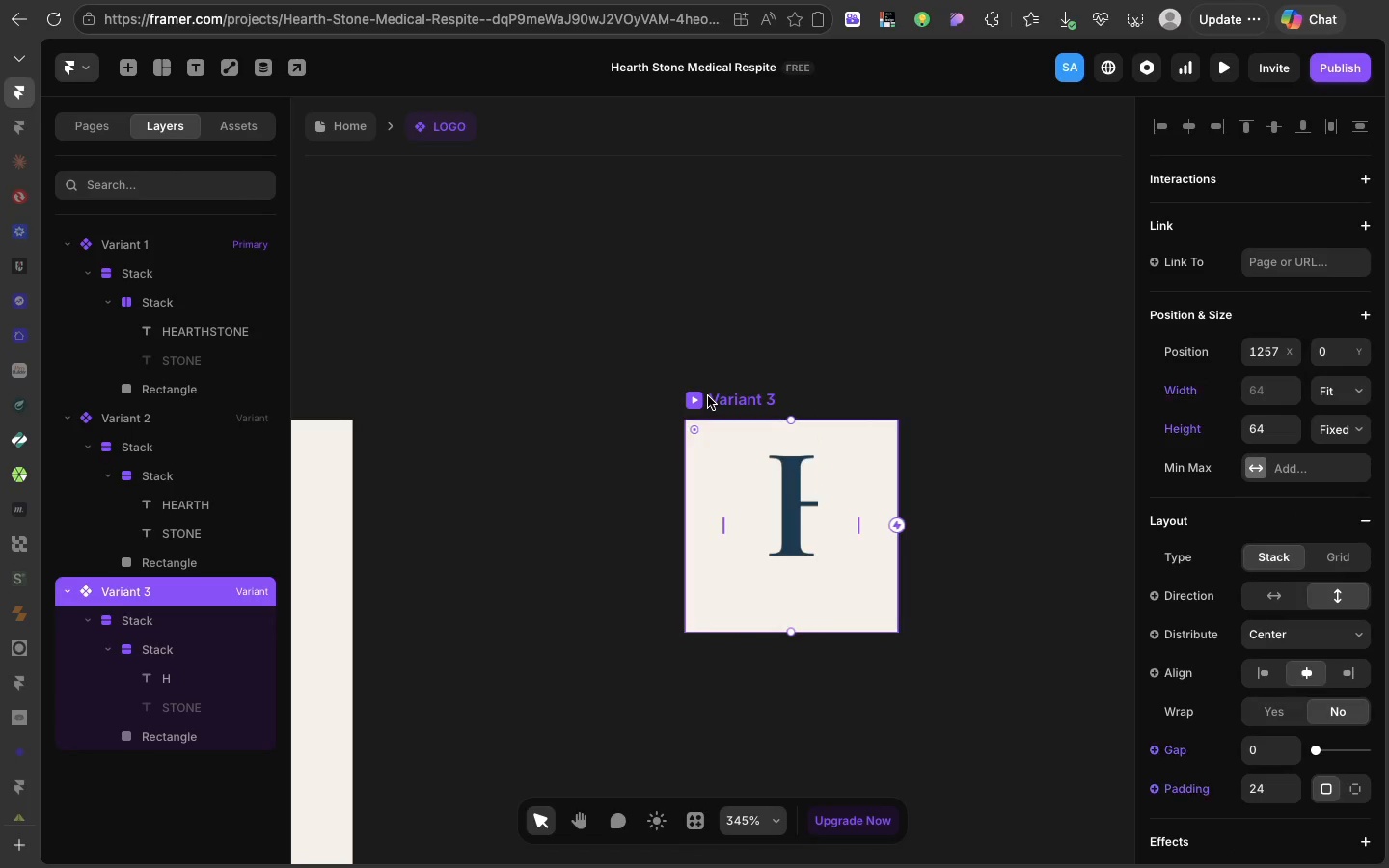 
left_click([708, 396])
 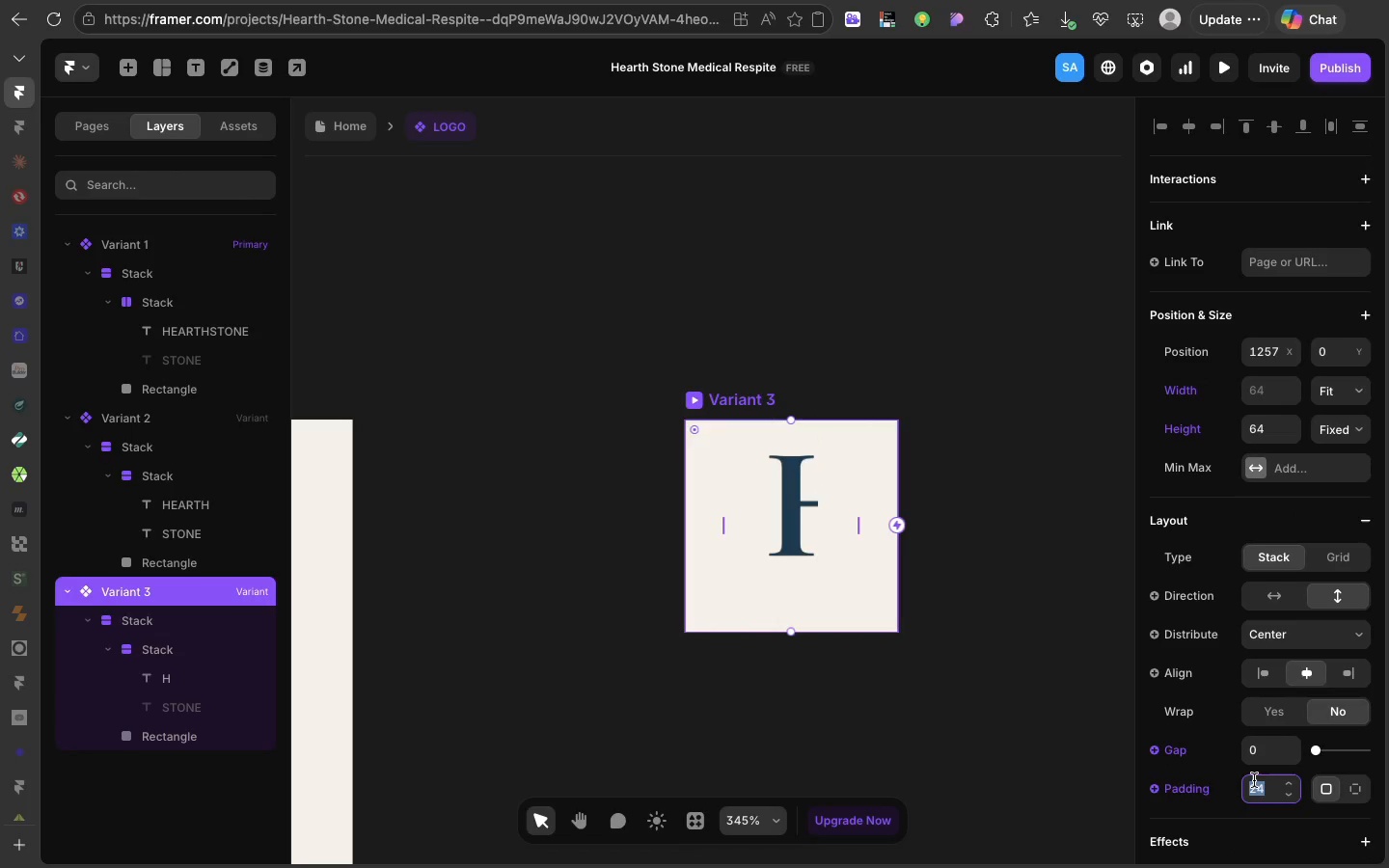 
left_click([1254, 780])
 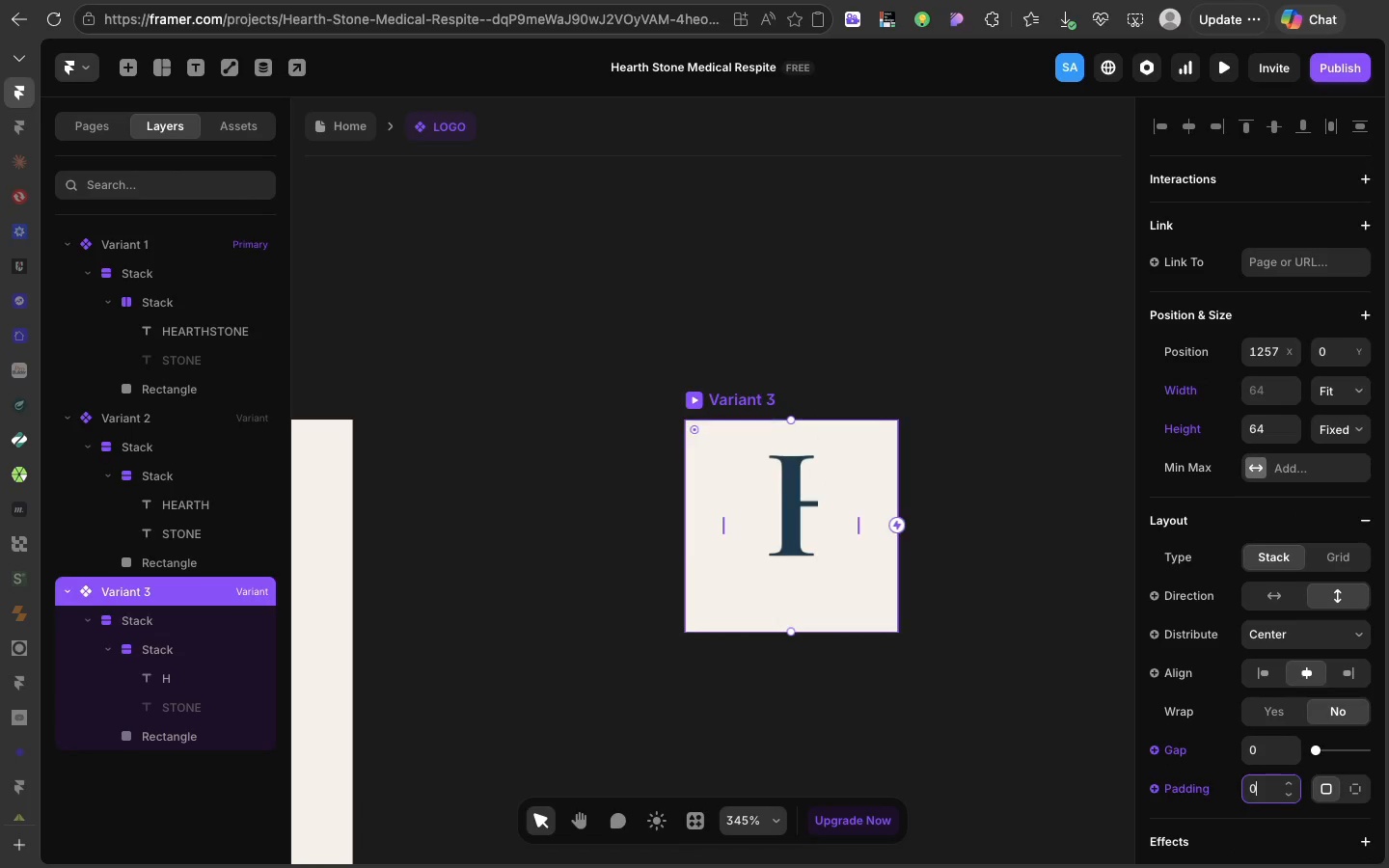 
key(0)
 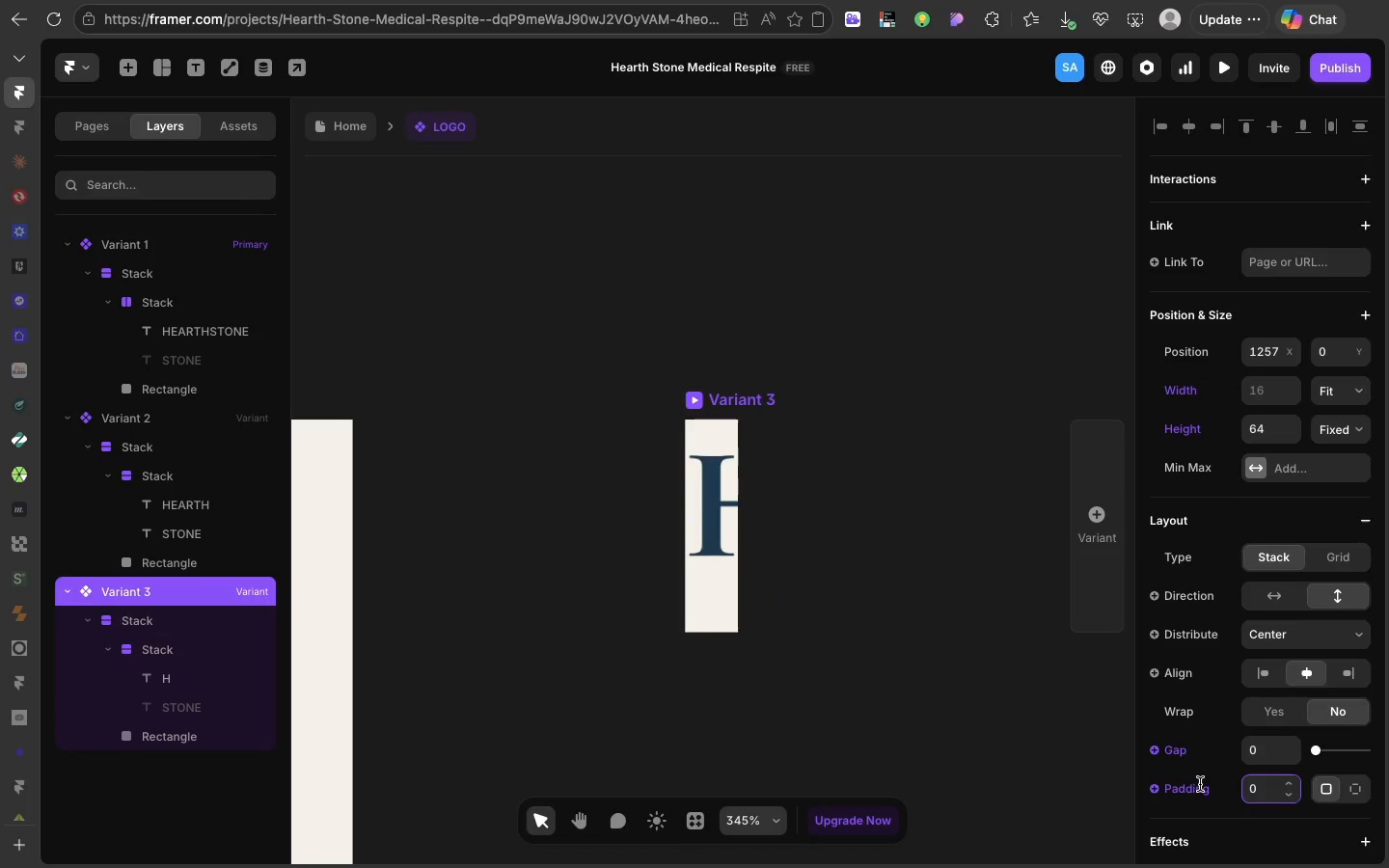 
key(Enter)
 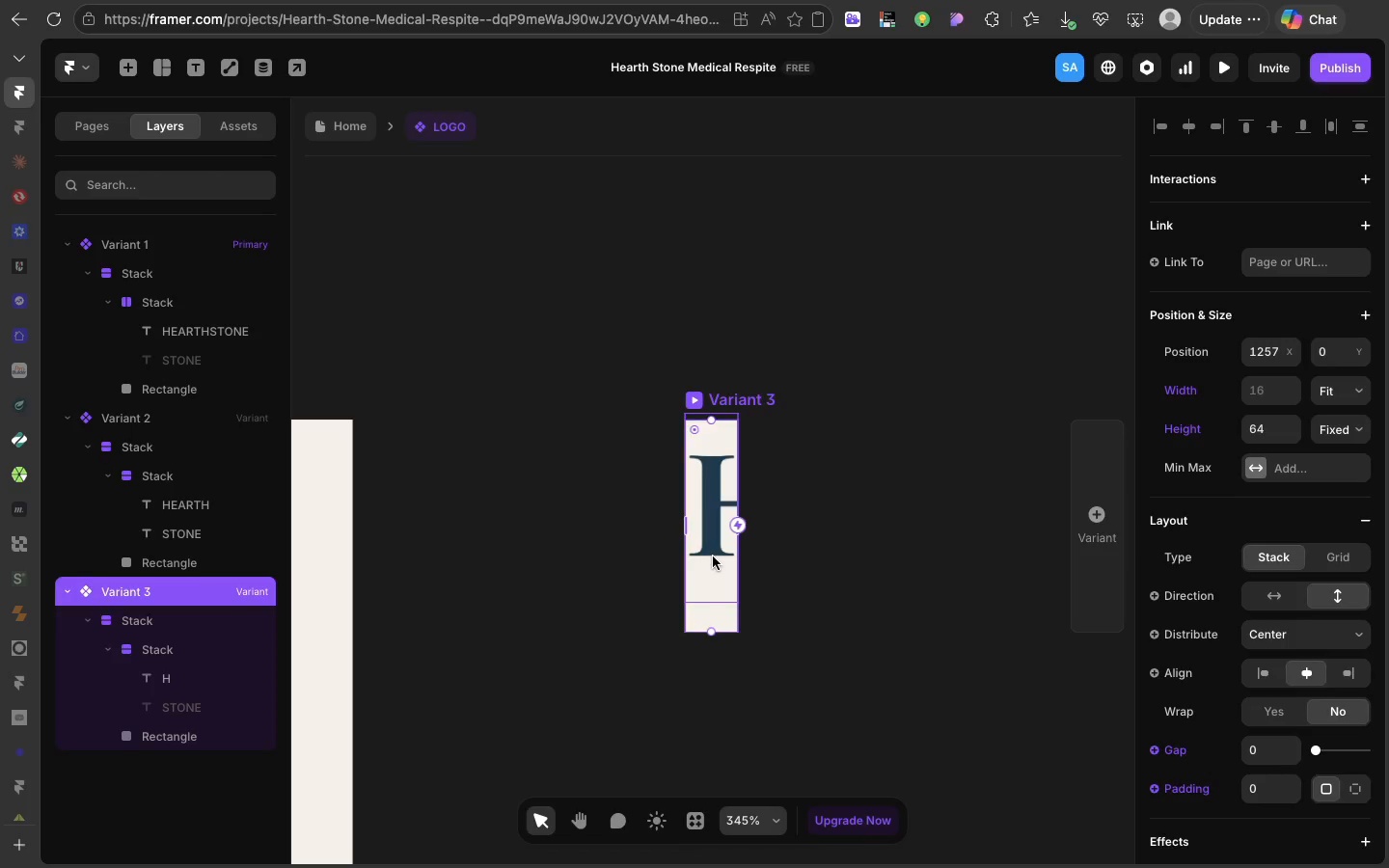 
left_click([713, 556])
 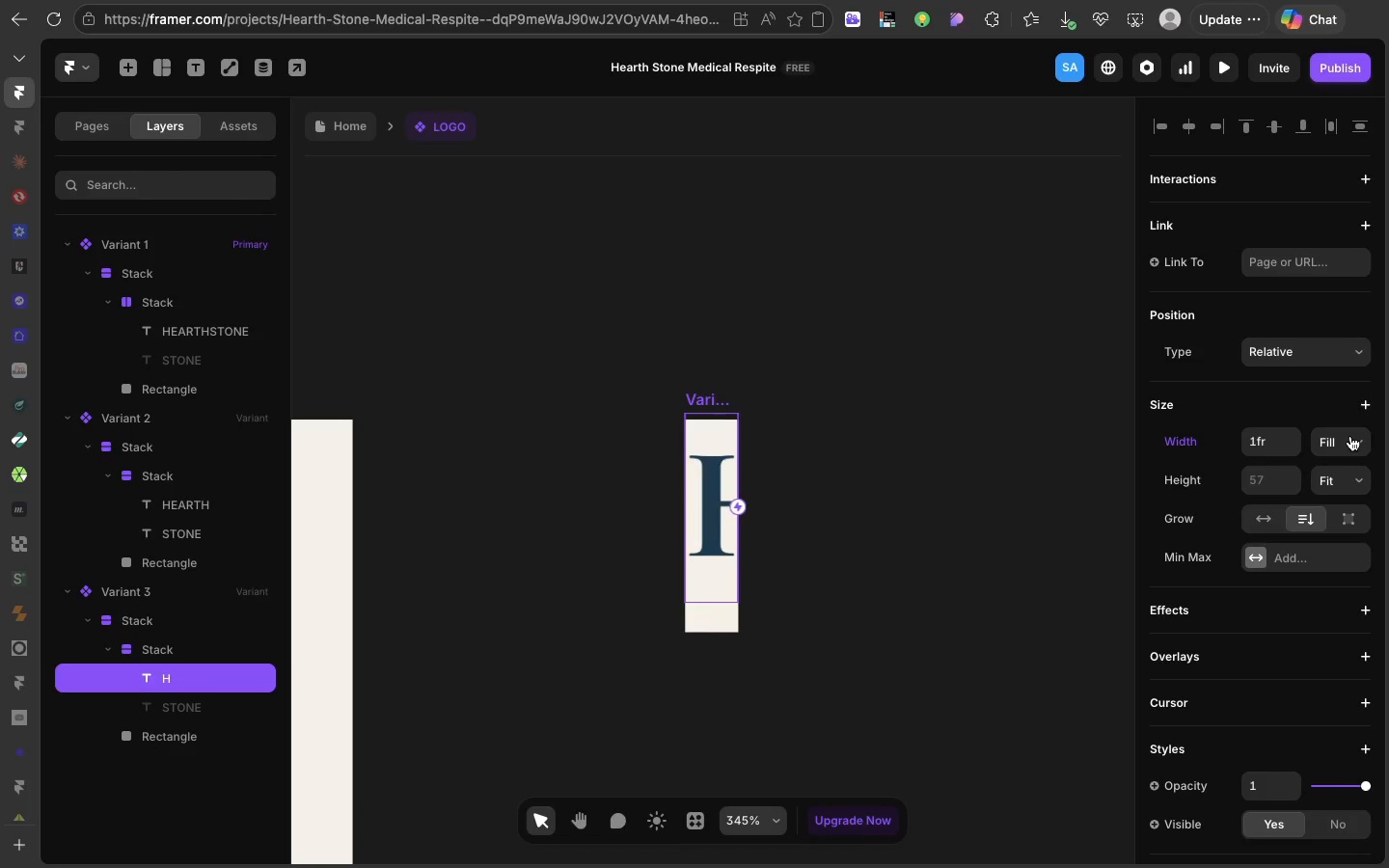 
left_click([1350, 436])
 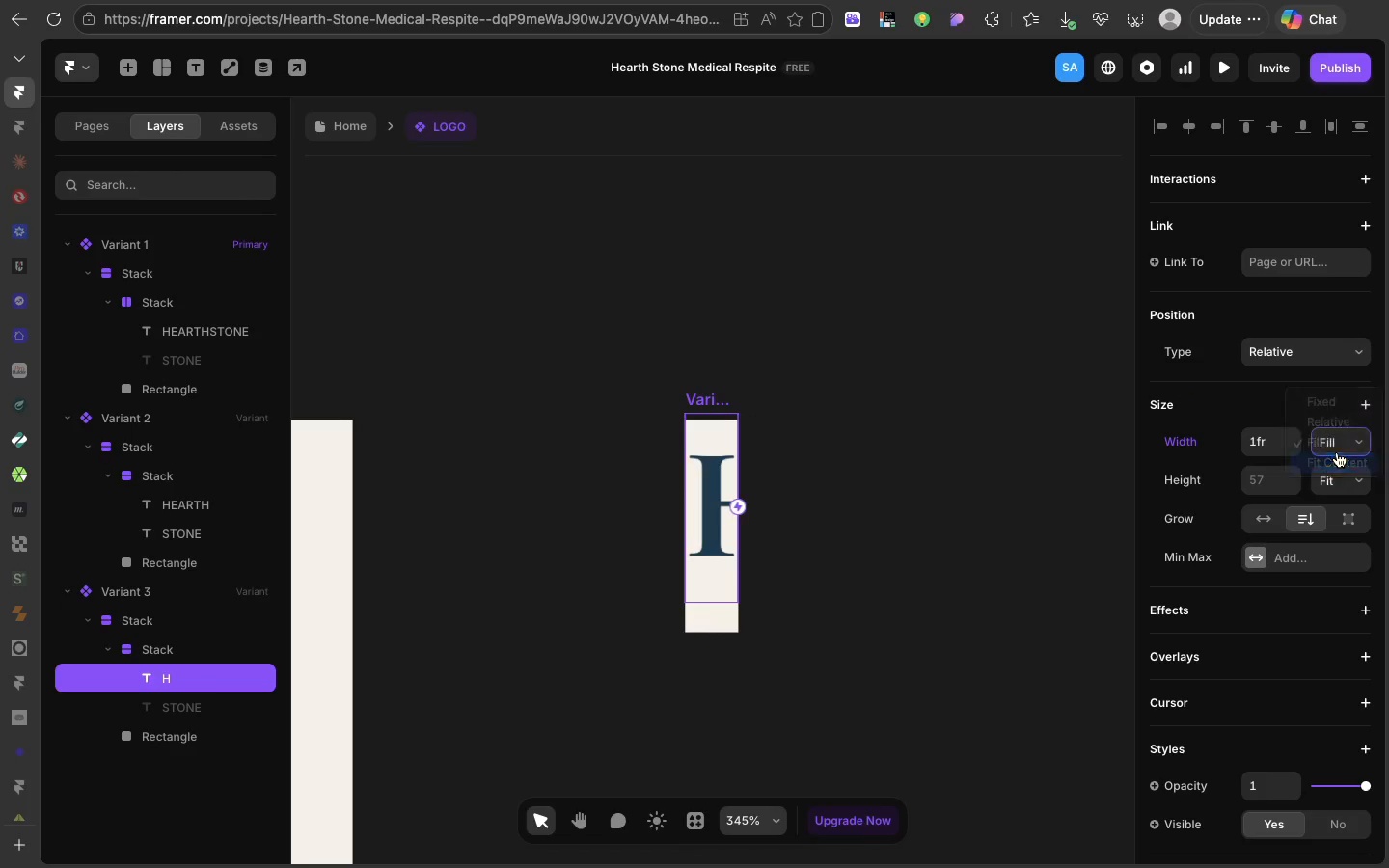 
left_click([1337, 452])
 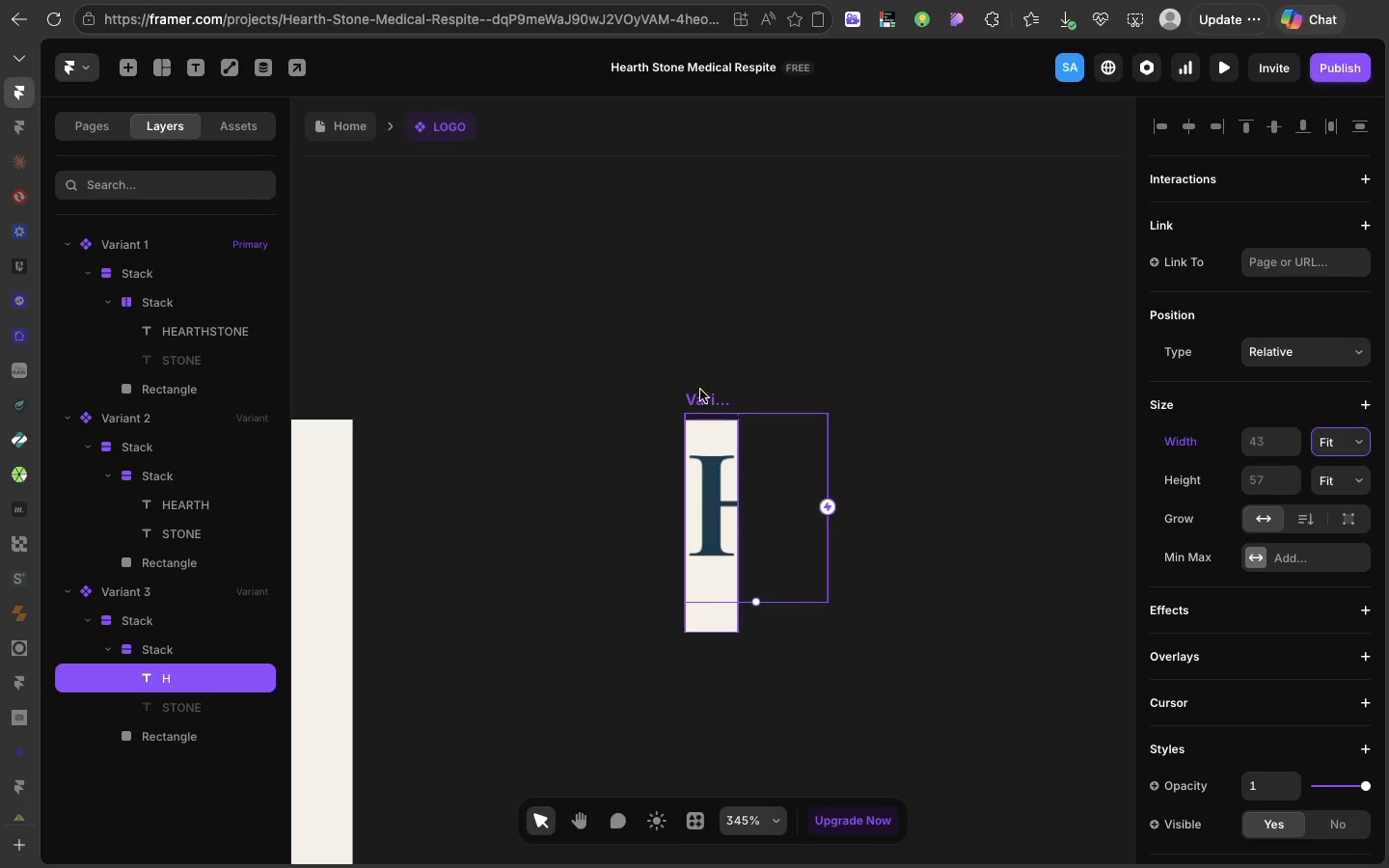 
left_click([700, 390])
 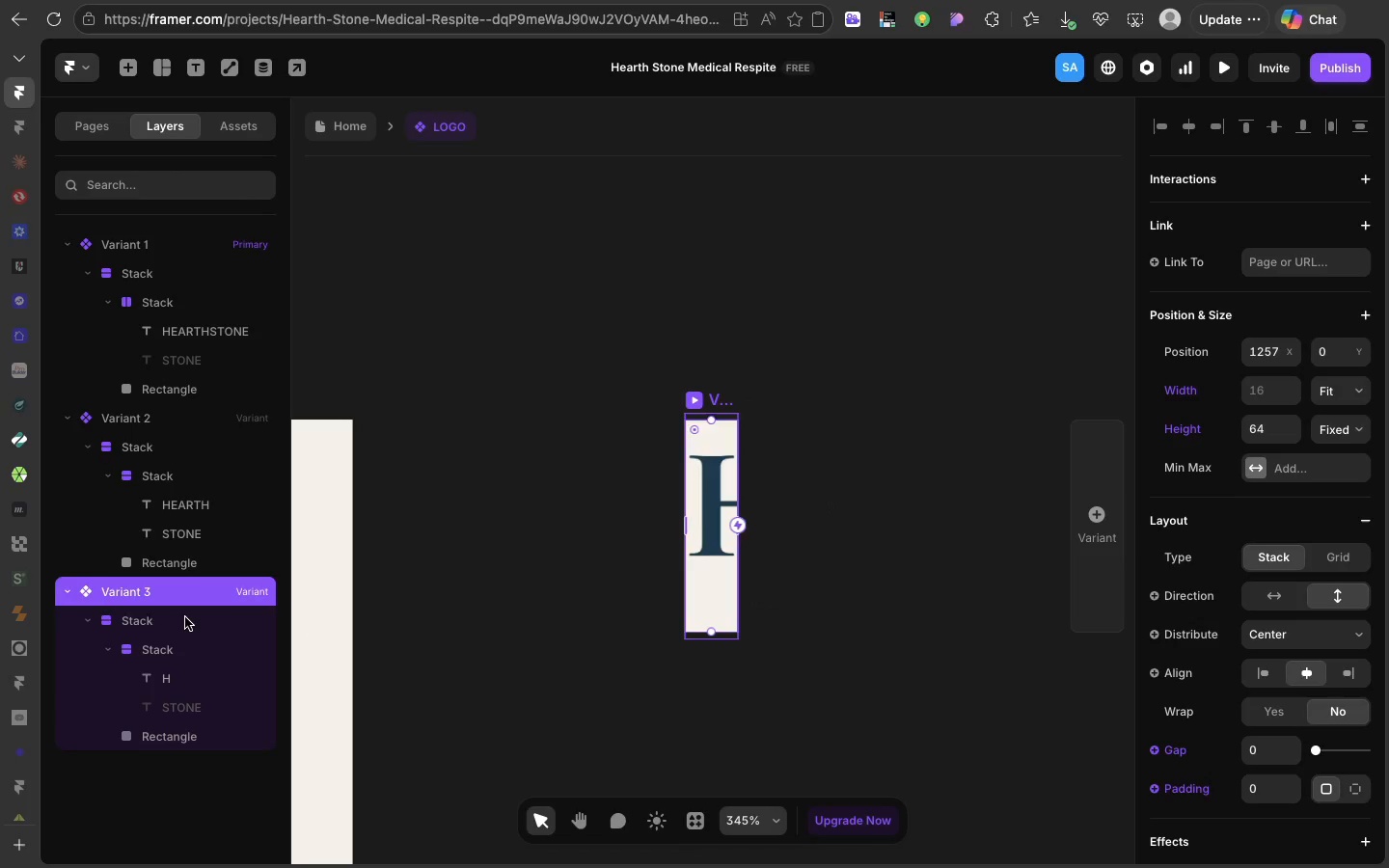 
left_click([185, 617])
 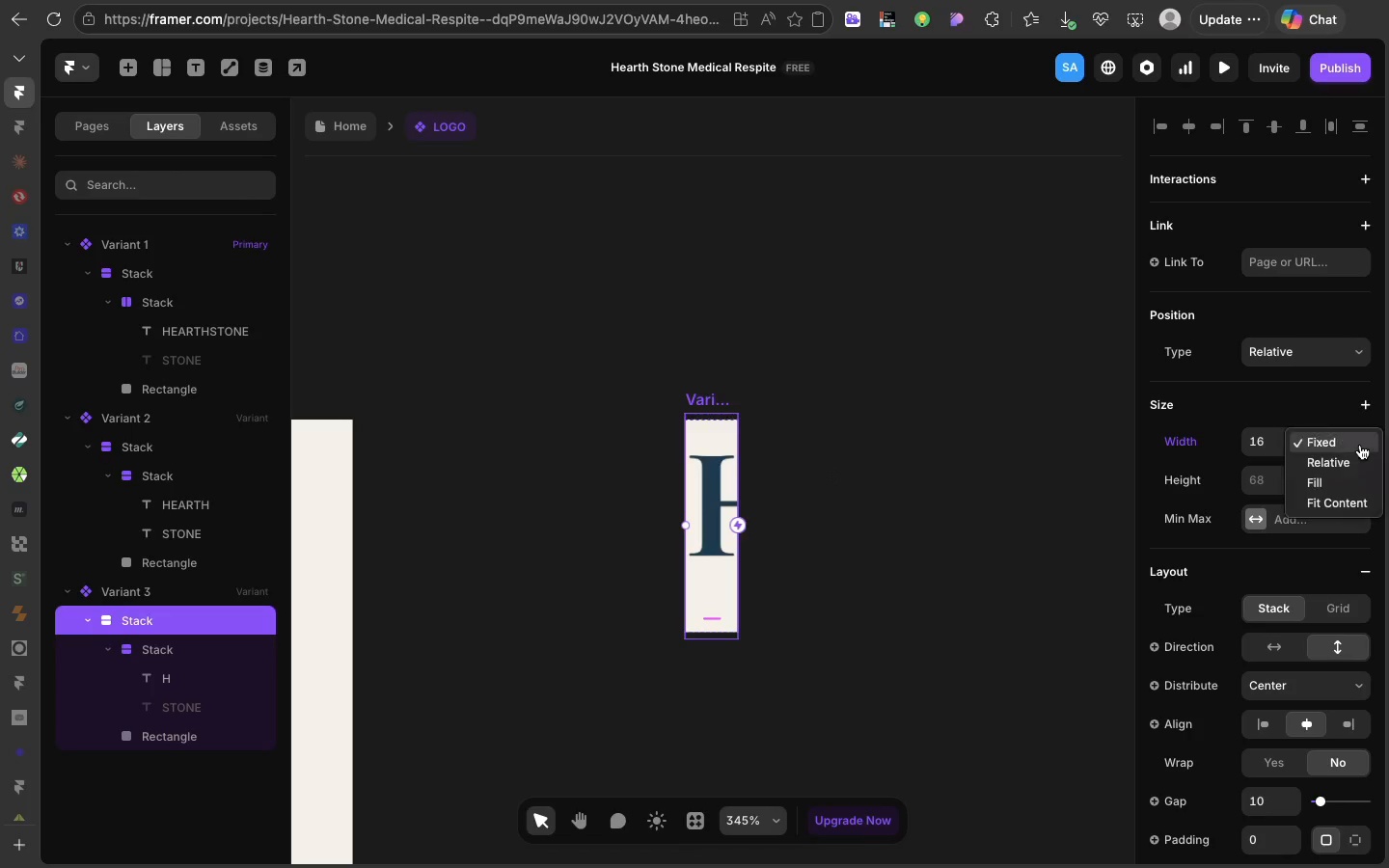 
left_click([1360, 445])
 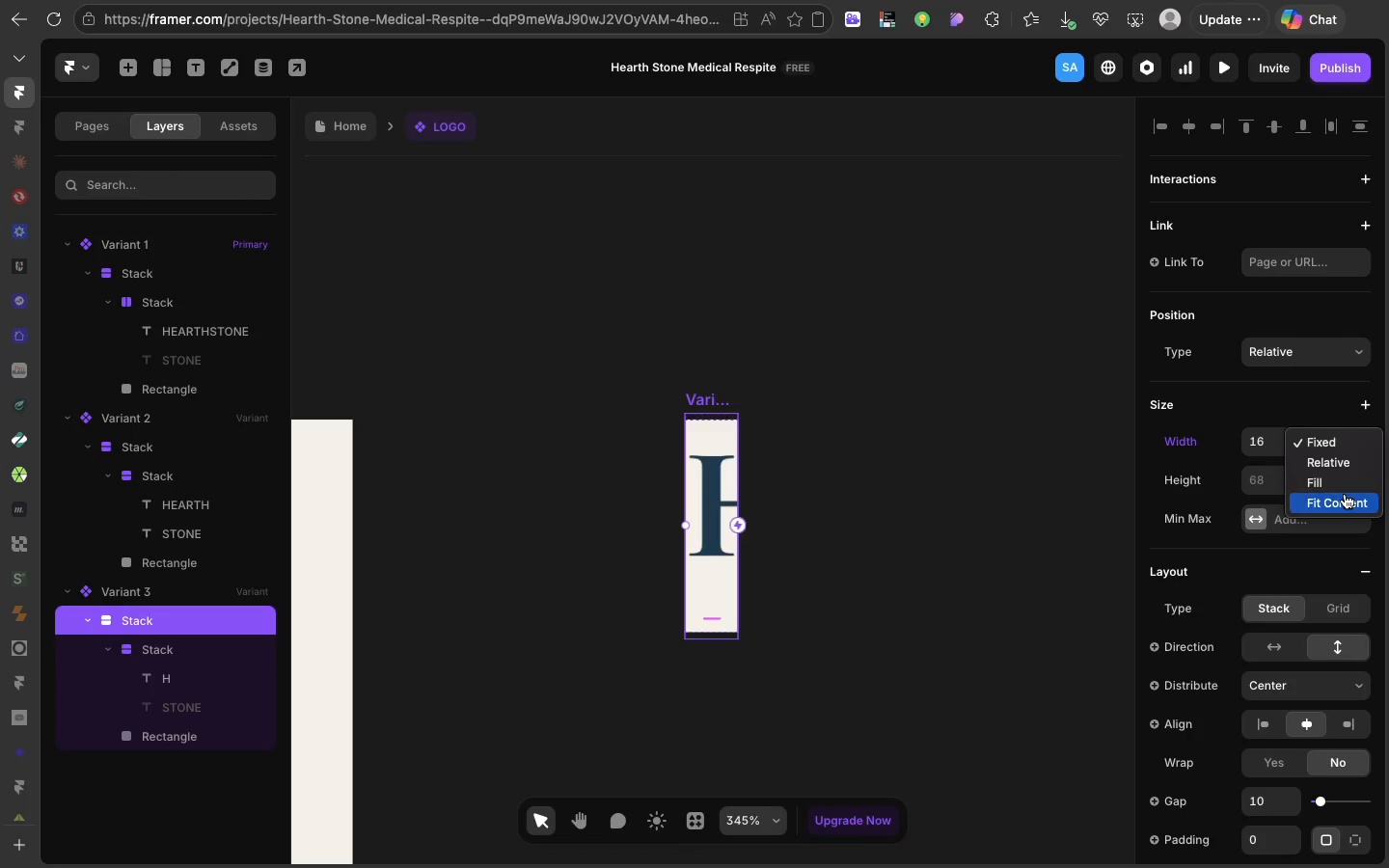 
left_click([1345, 494])
 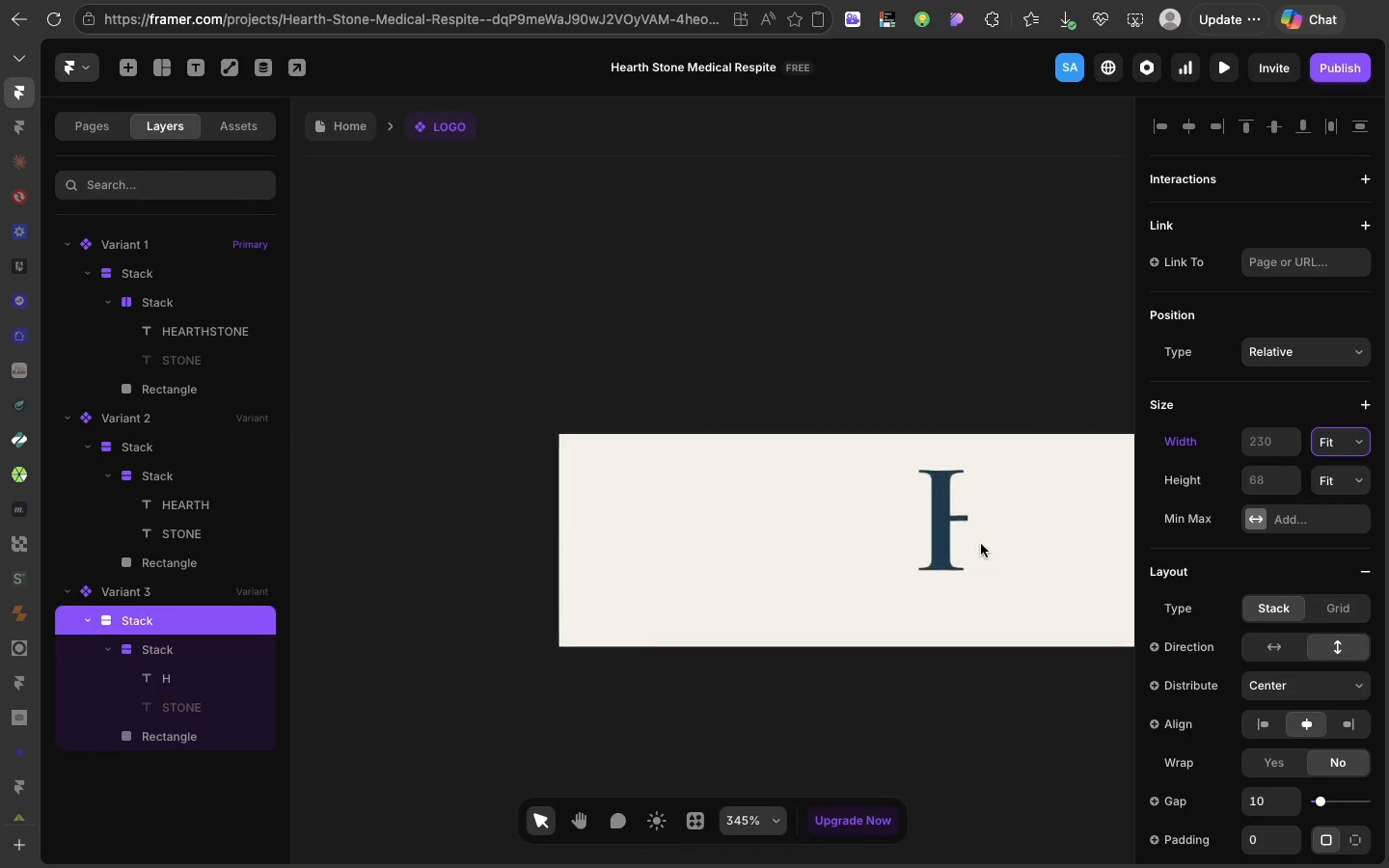 
scroll: coordinate [981, 544], scroll_direction: down, amount: 24.0
 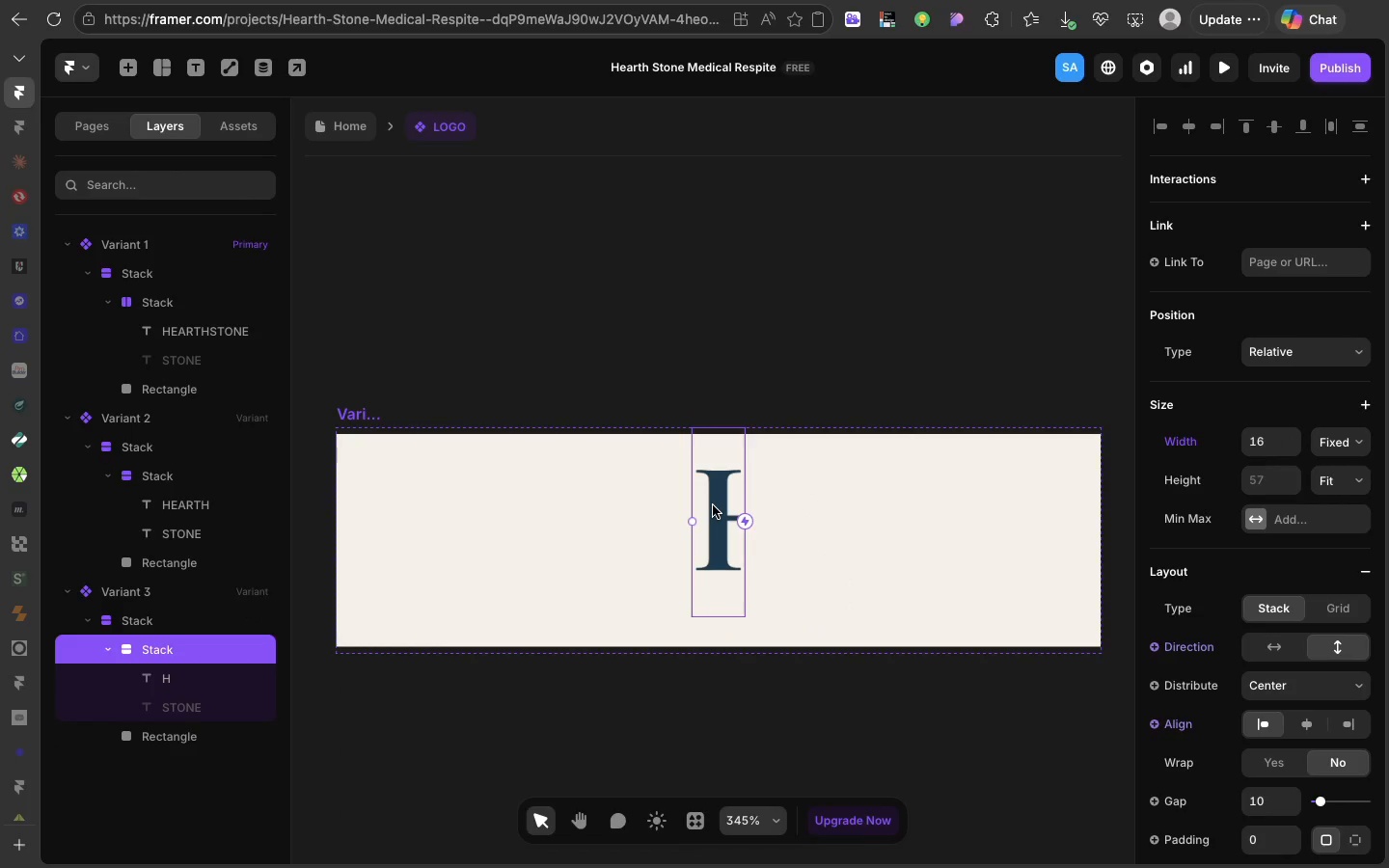 
double_click([713, 505])
 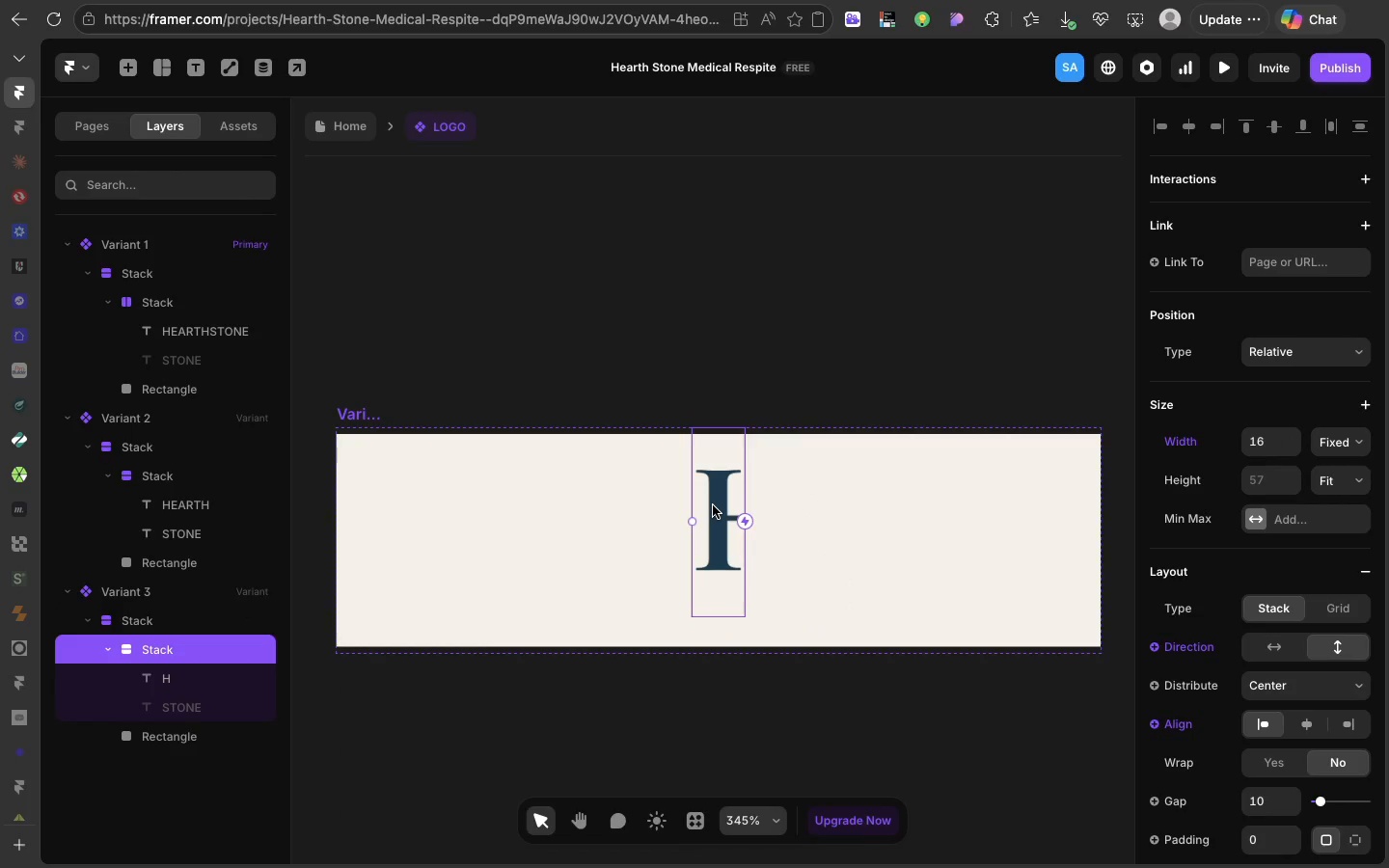 
triple_click([713, 505])
 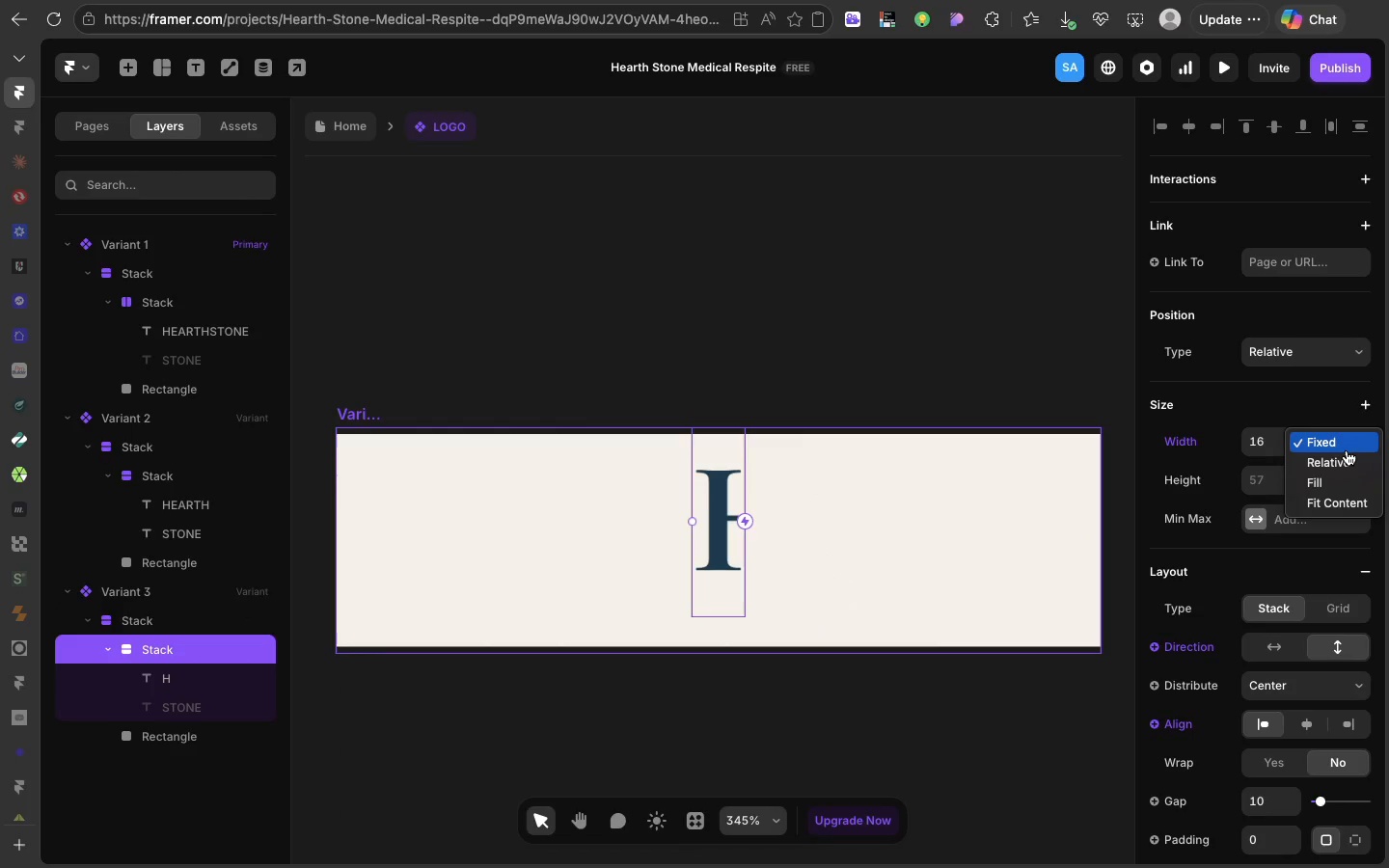 
left_click([1347, 450])
 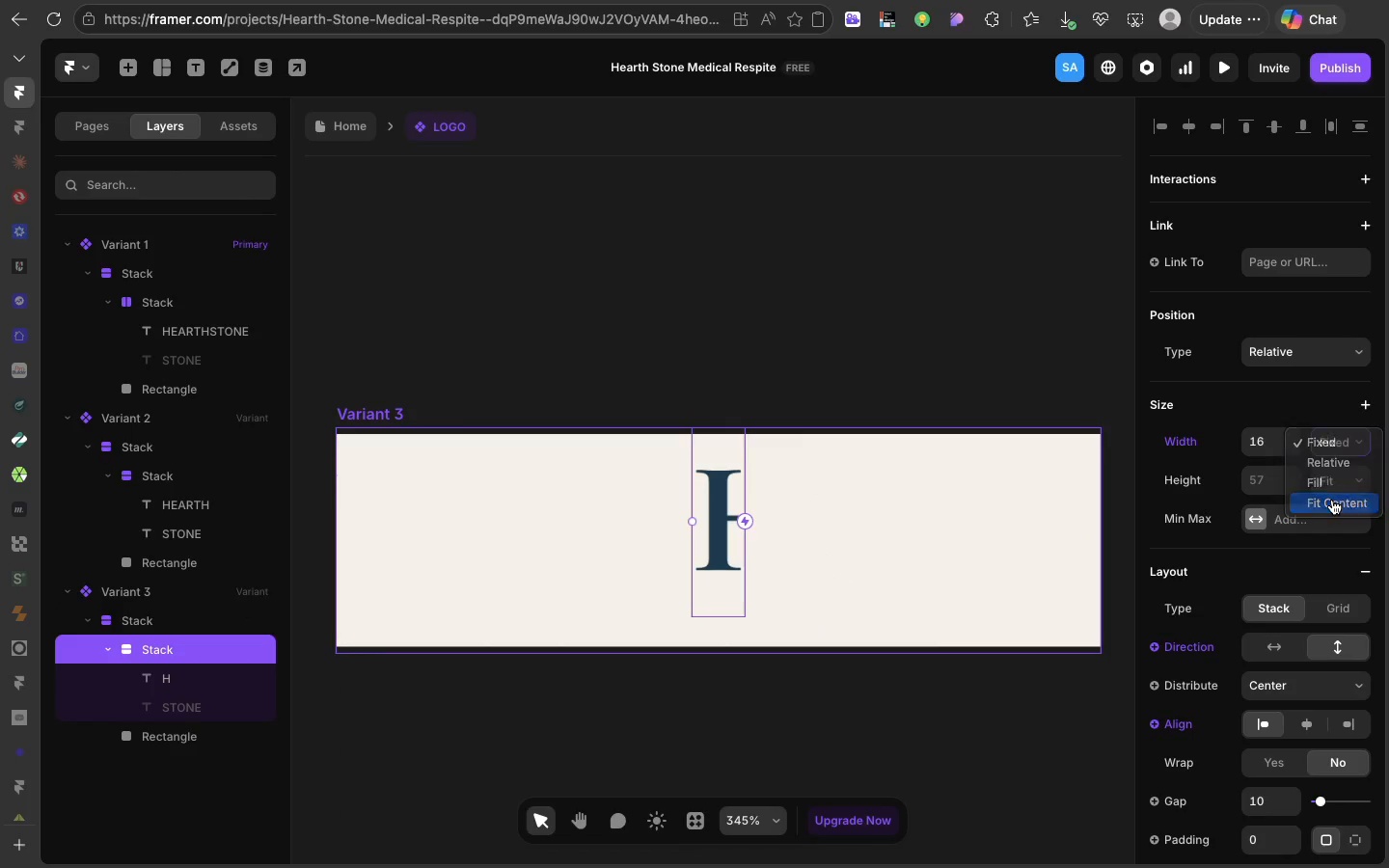 
left_click([1332, 500])
 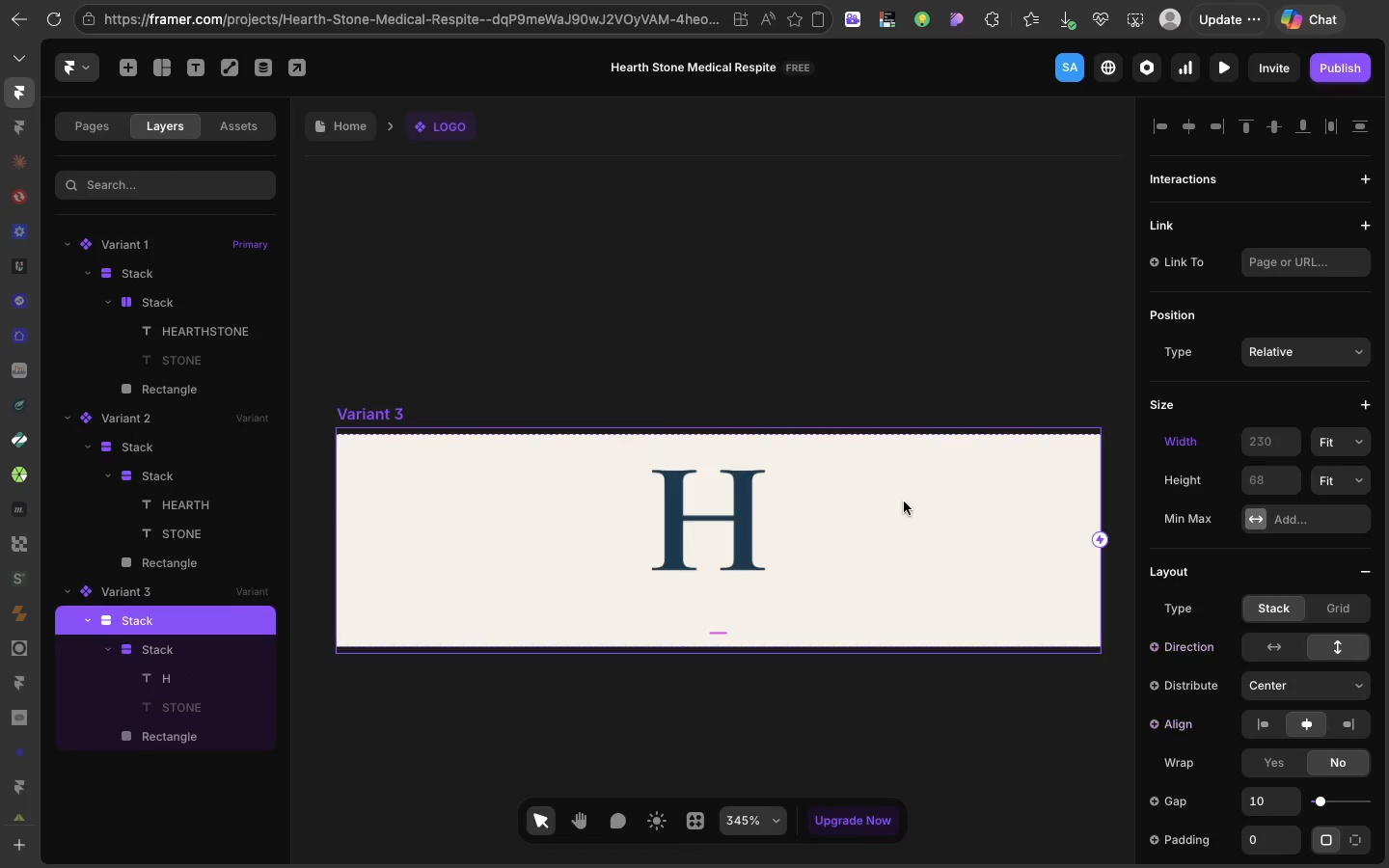 
left_click([904, 502])
 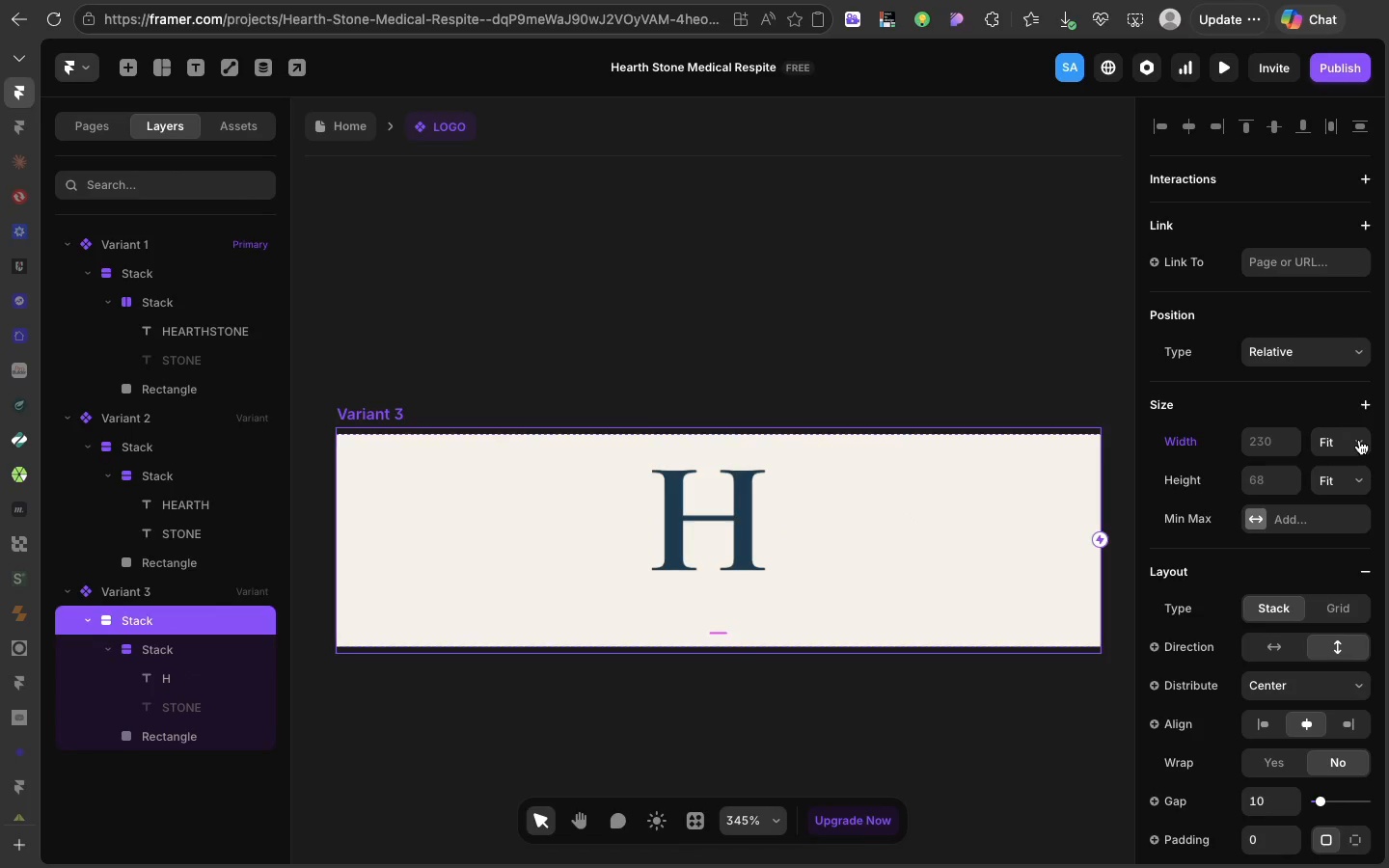 
left_click([1359, 440])
 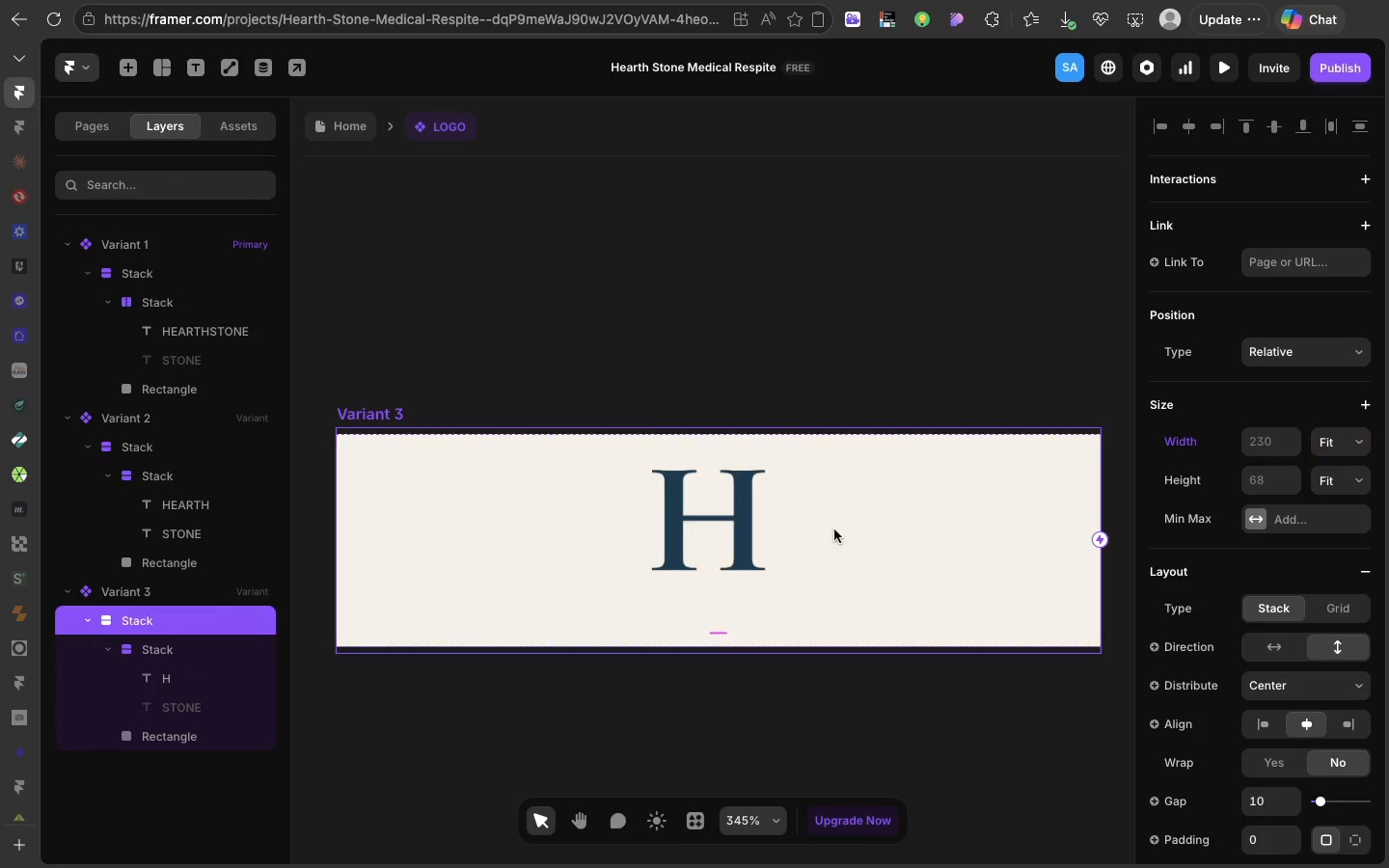 
double_click([845, 529])
 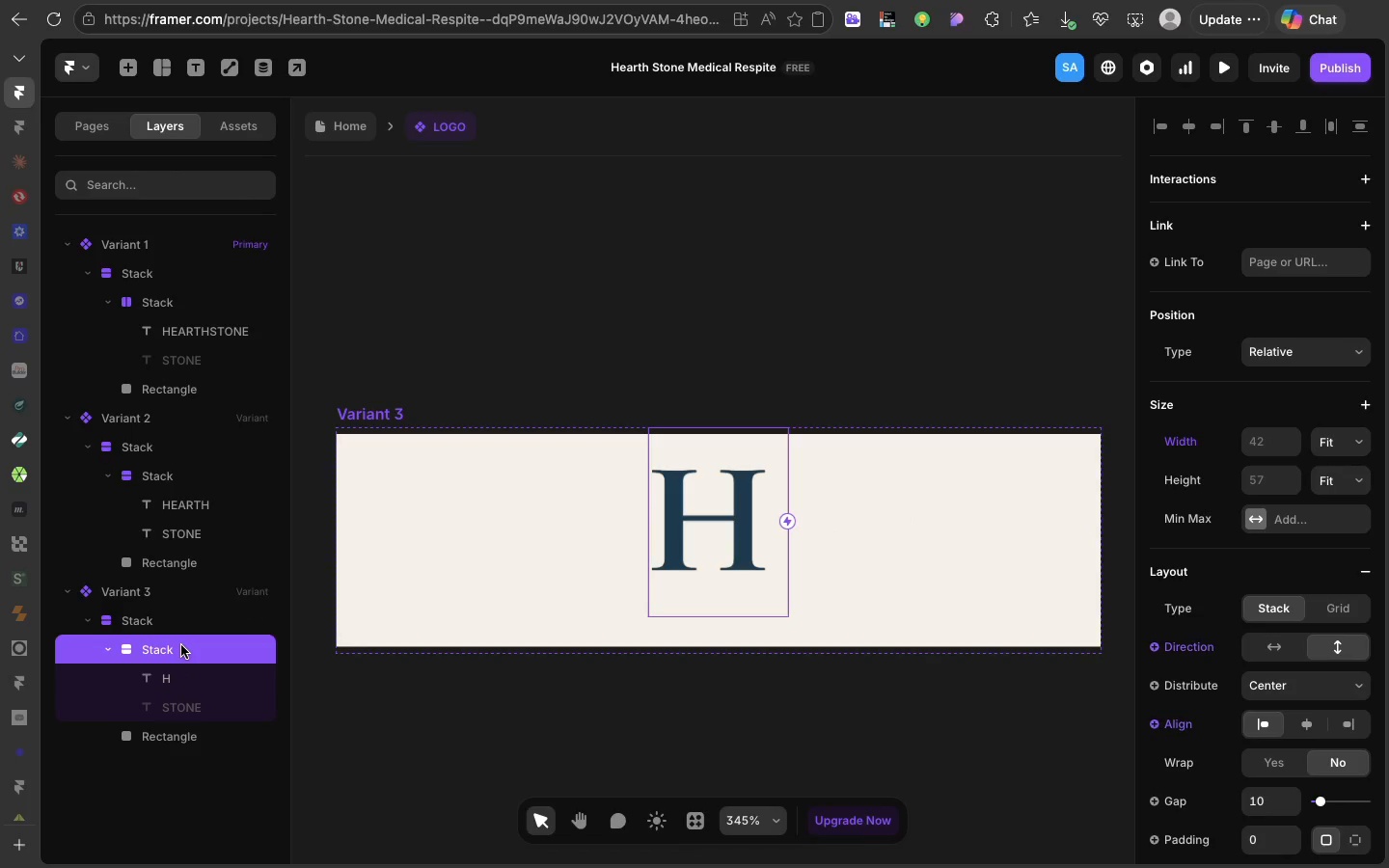 
left_click([181, 645])
 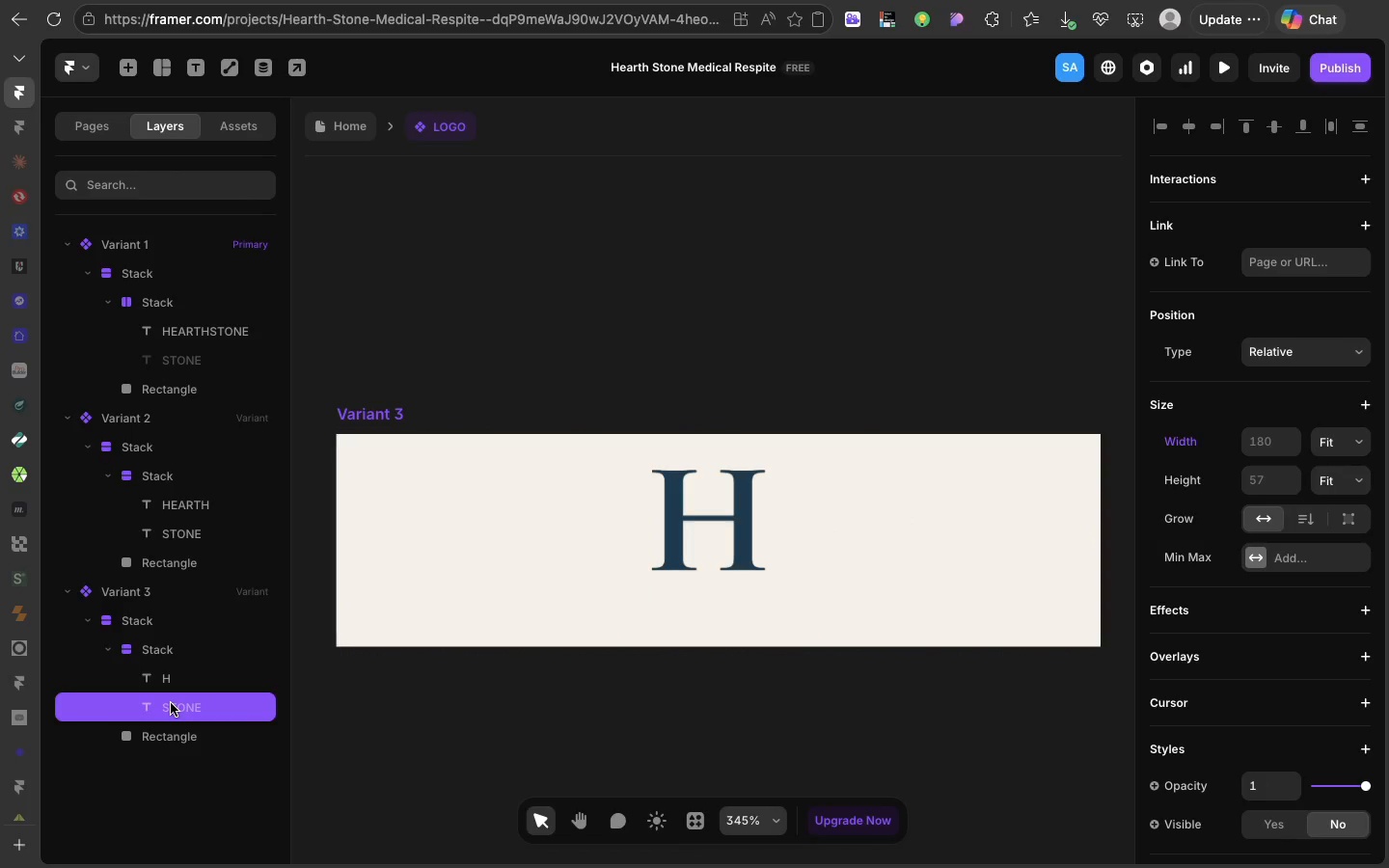 
left_click([171, 703])
 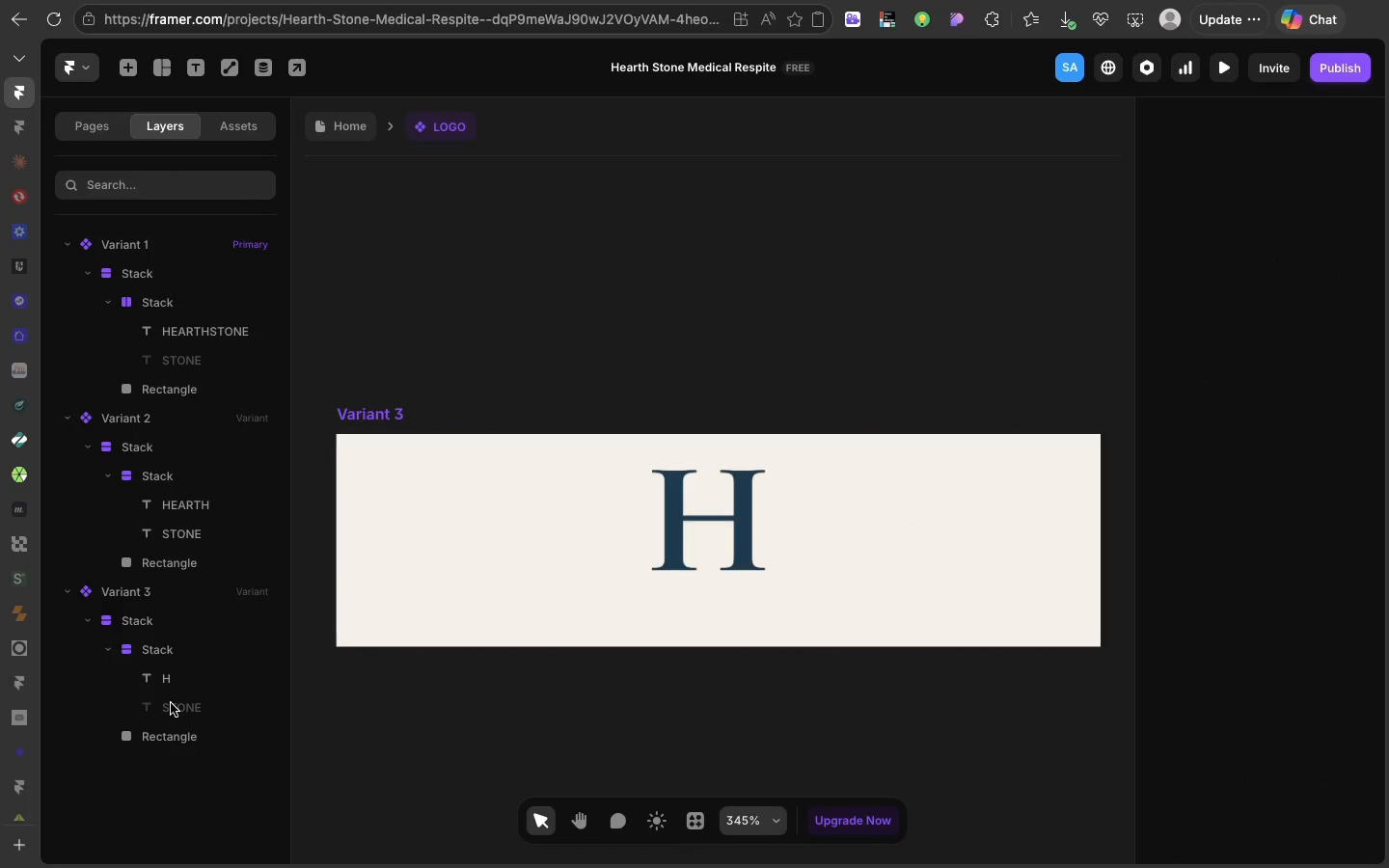 
key(Backspace)
 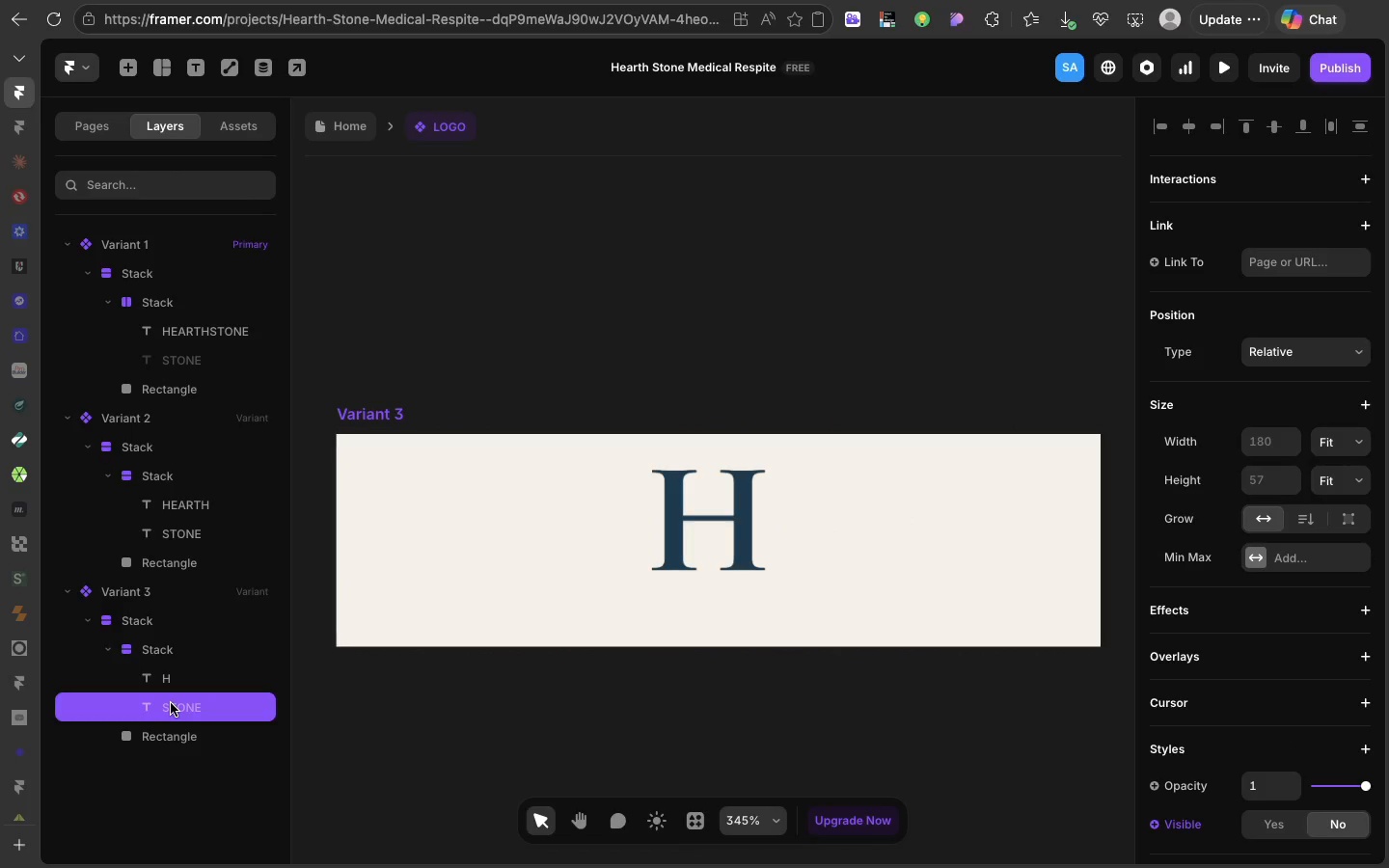 
left_click([171, 703])
 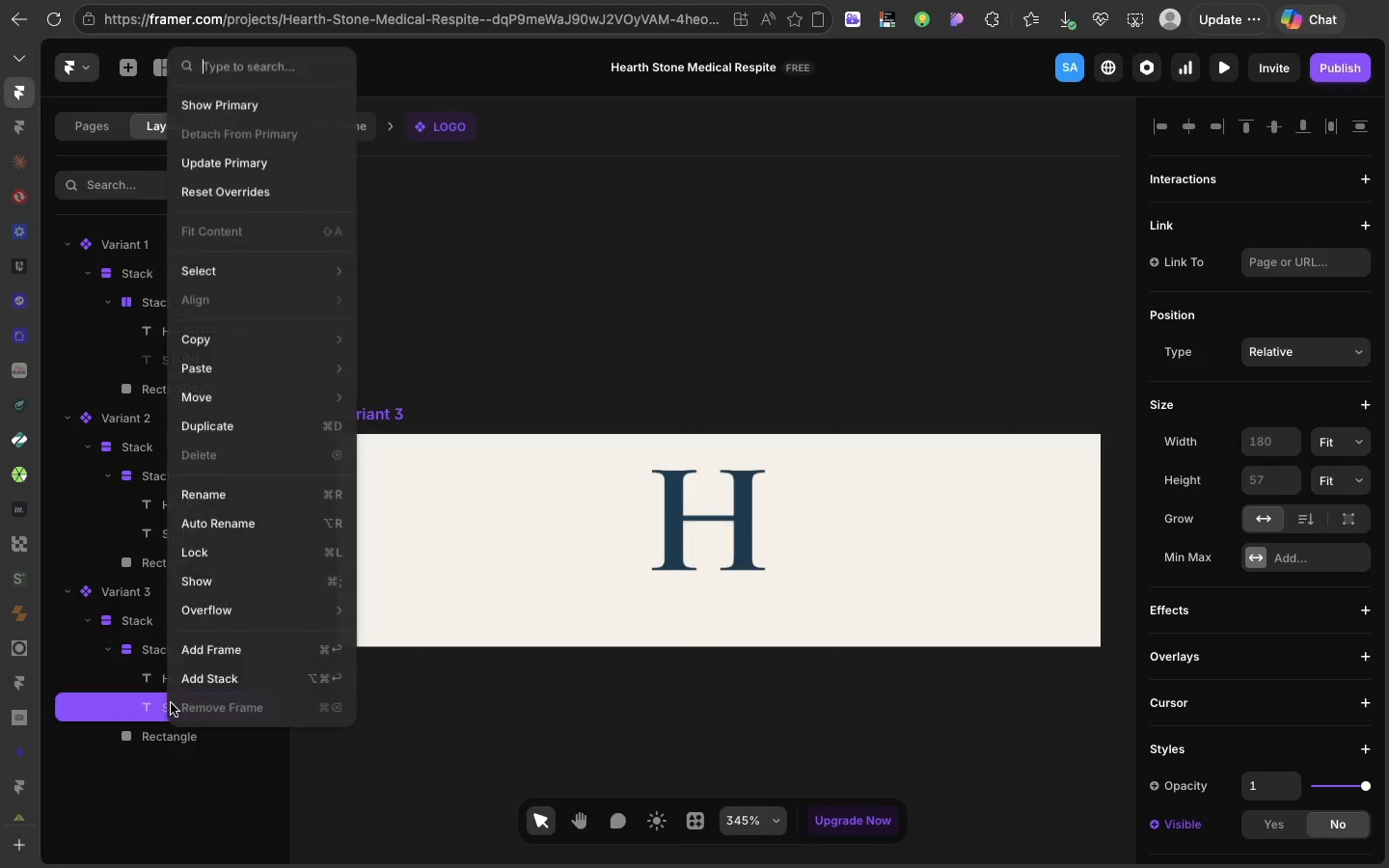 
right_click([171, 703])
 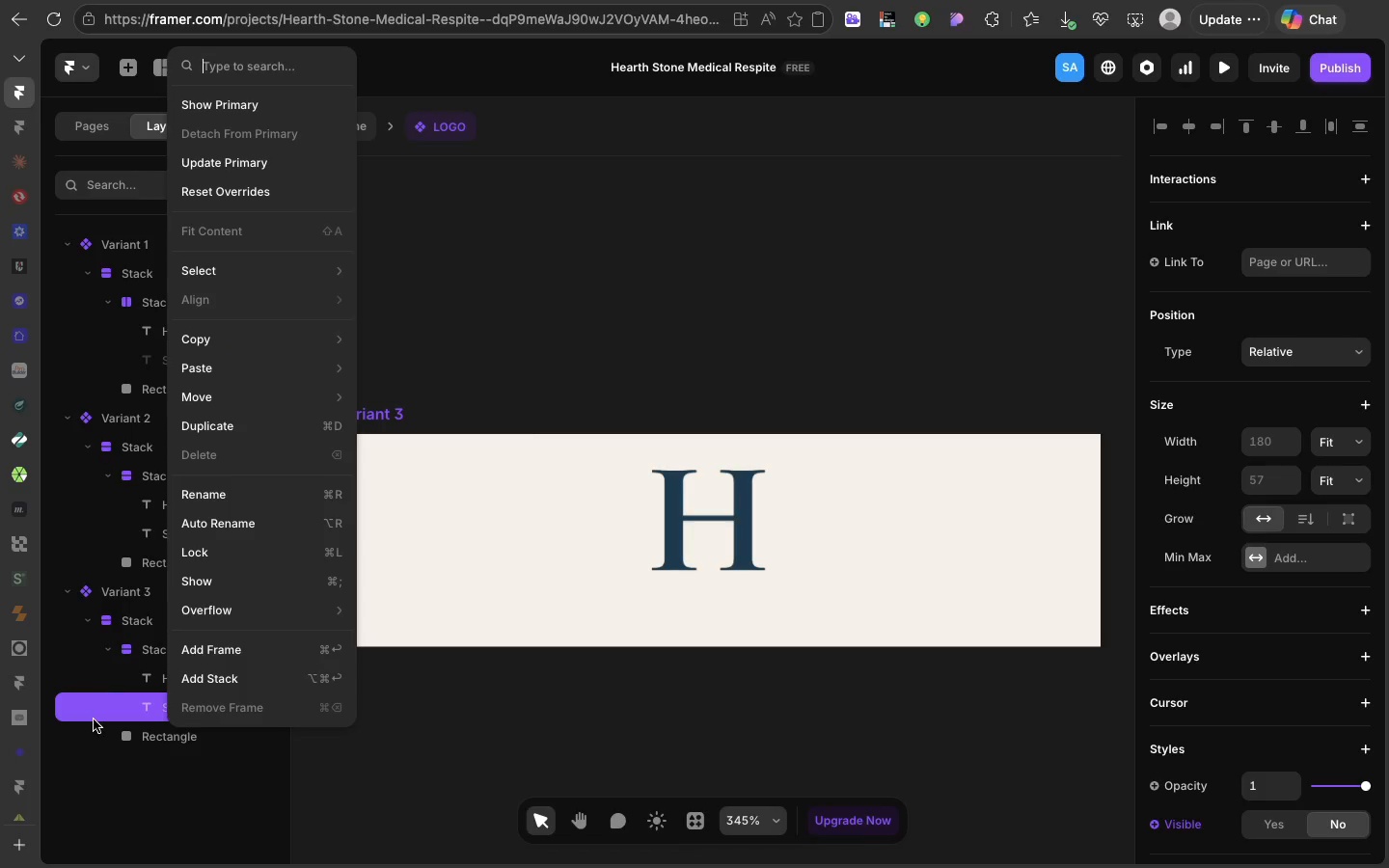 
left_click([94, 719])
 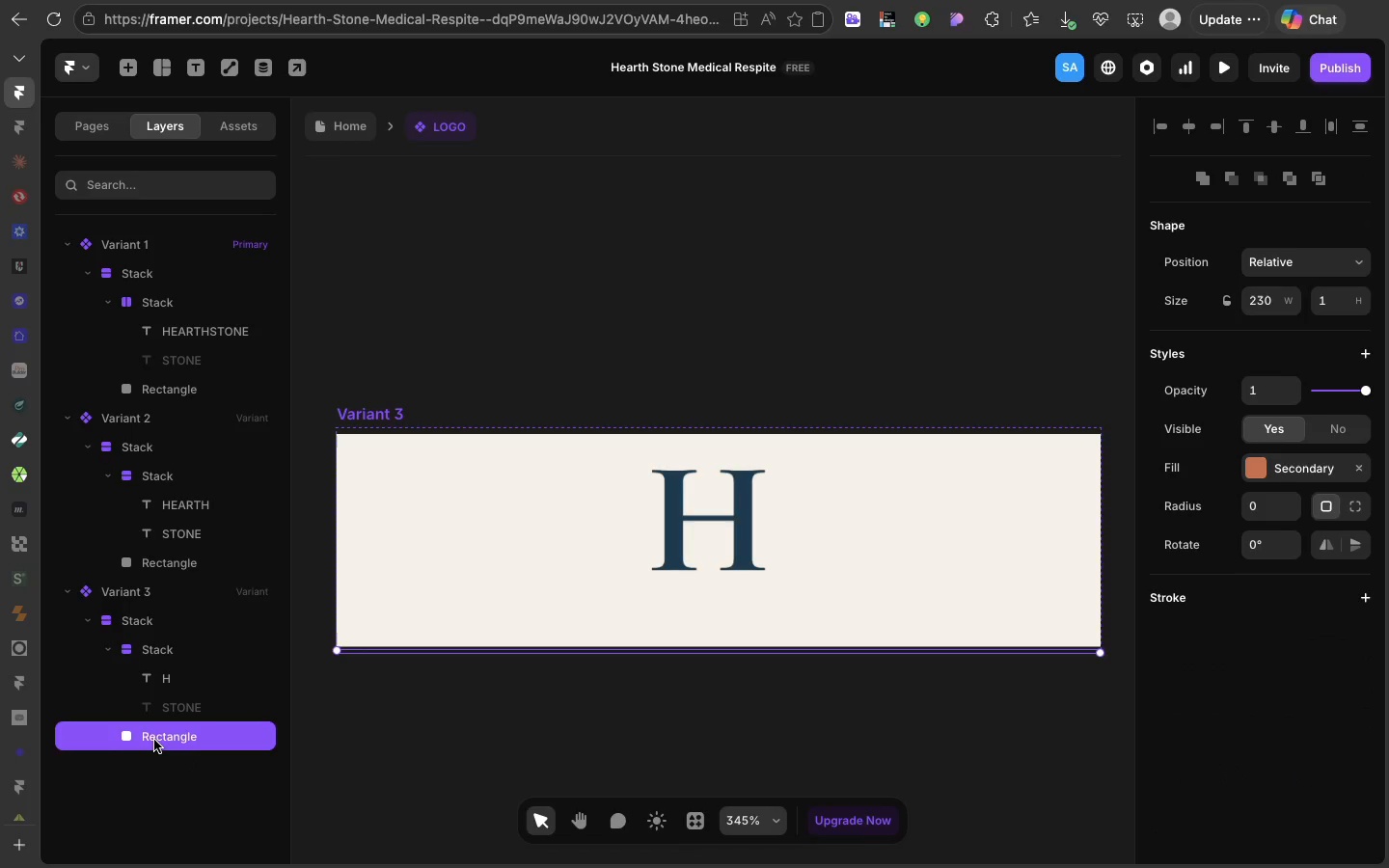 
left_click([154, 740])
 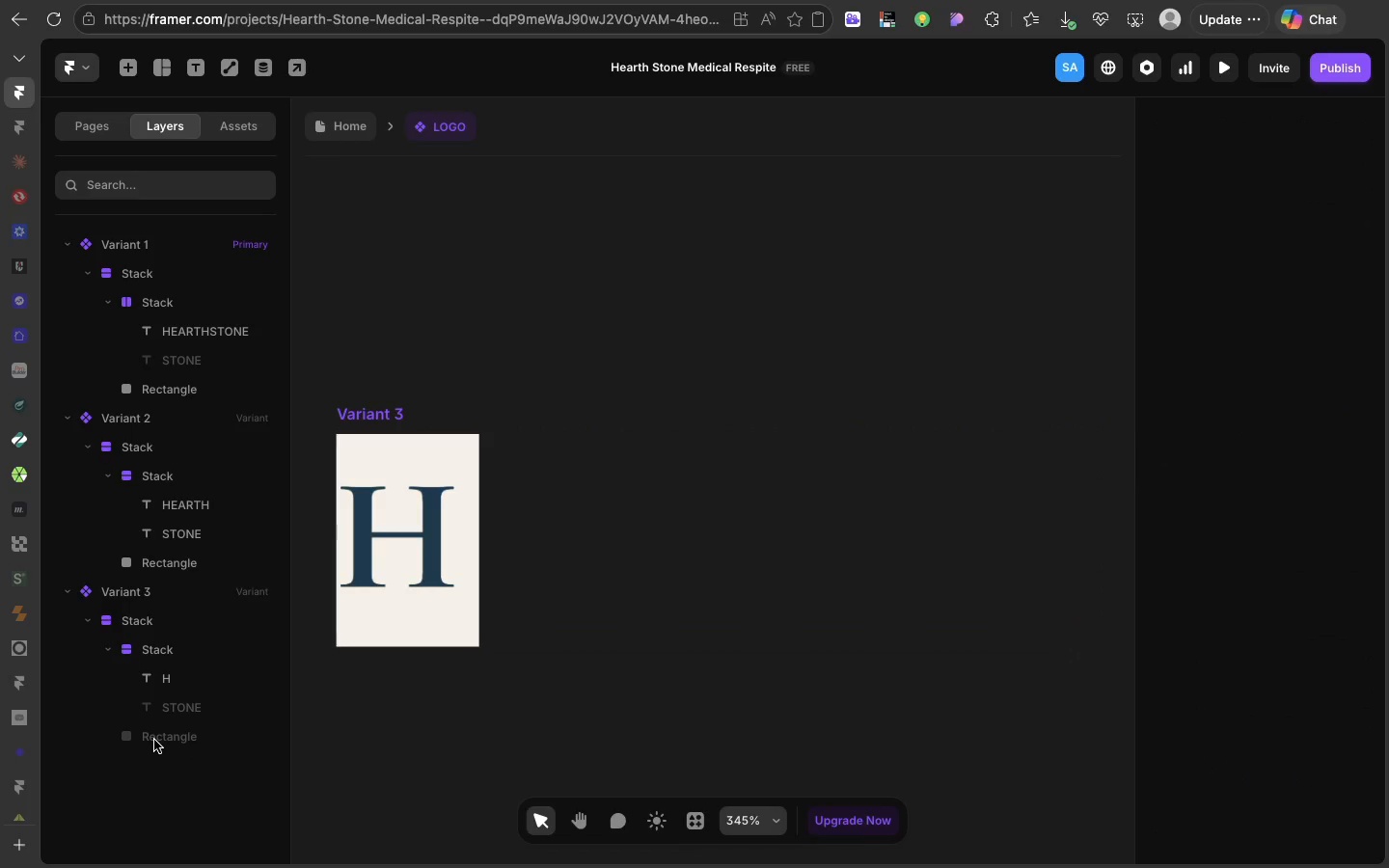 
key(Backspace)
 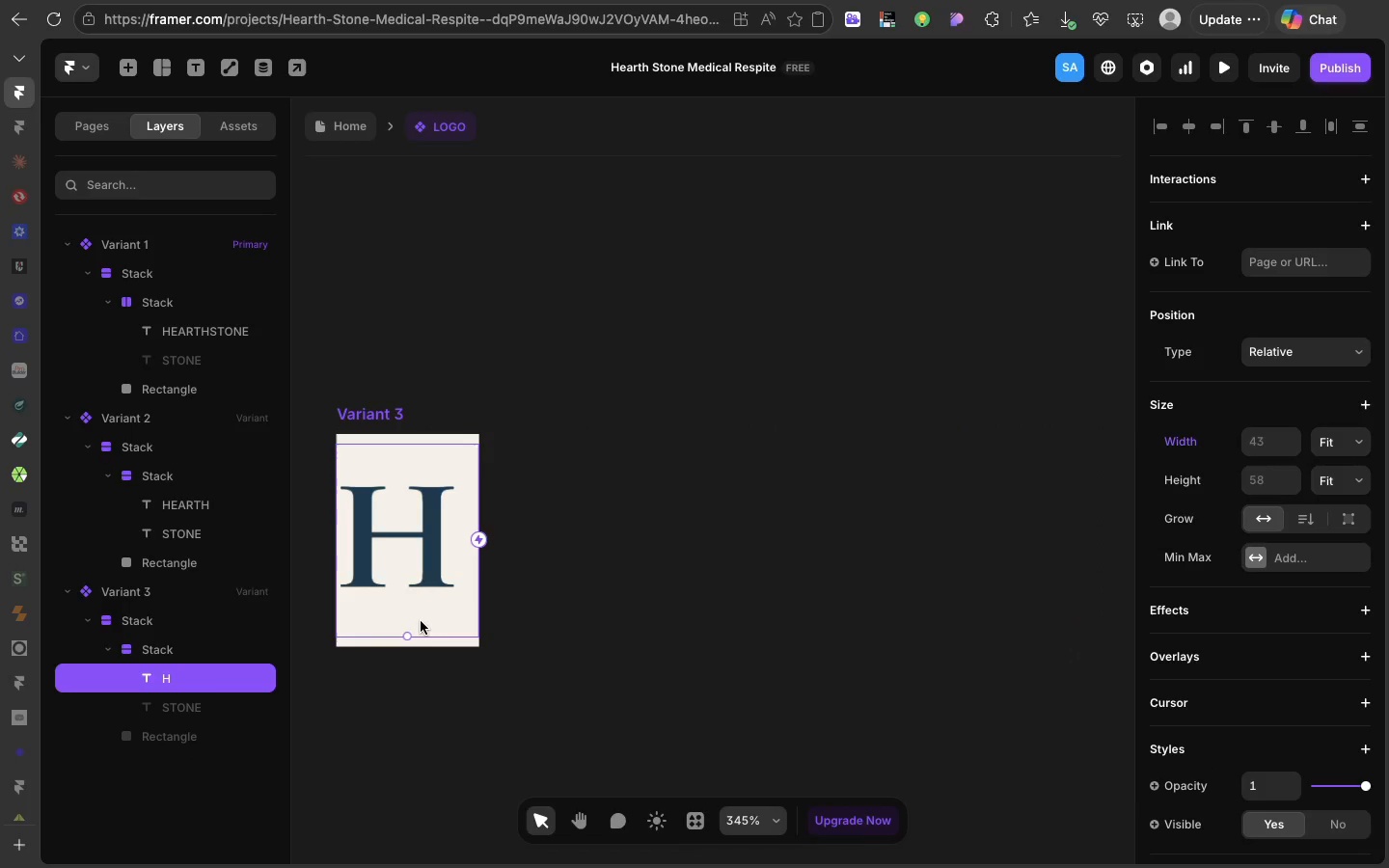 
left_click([421, 621])
 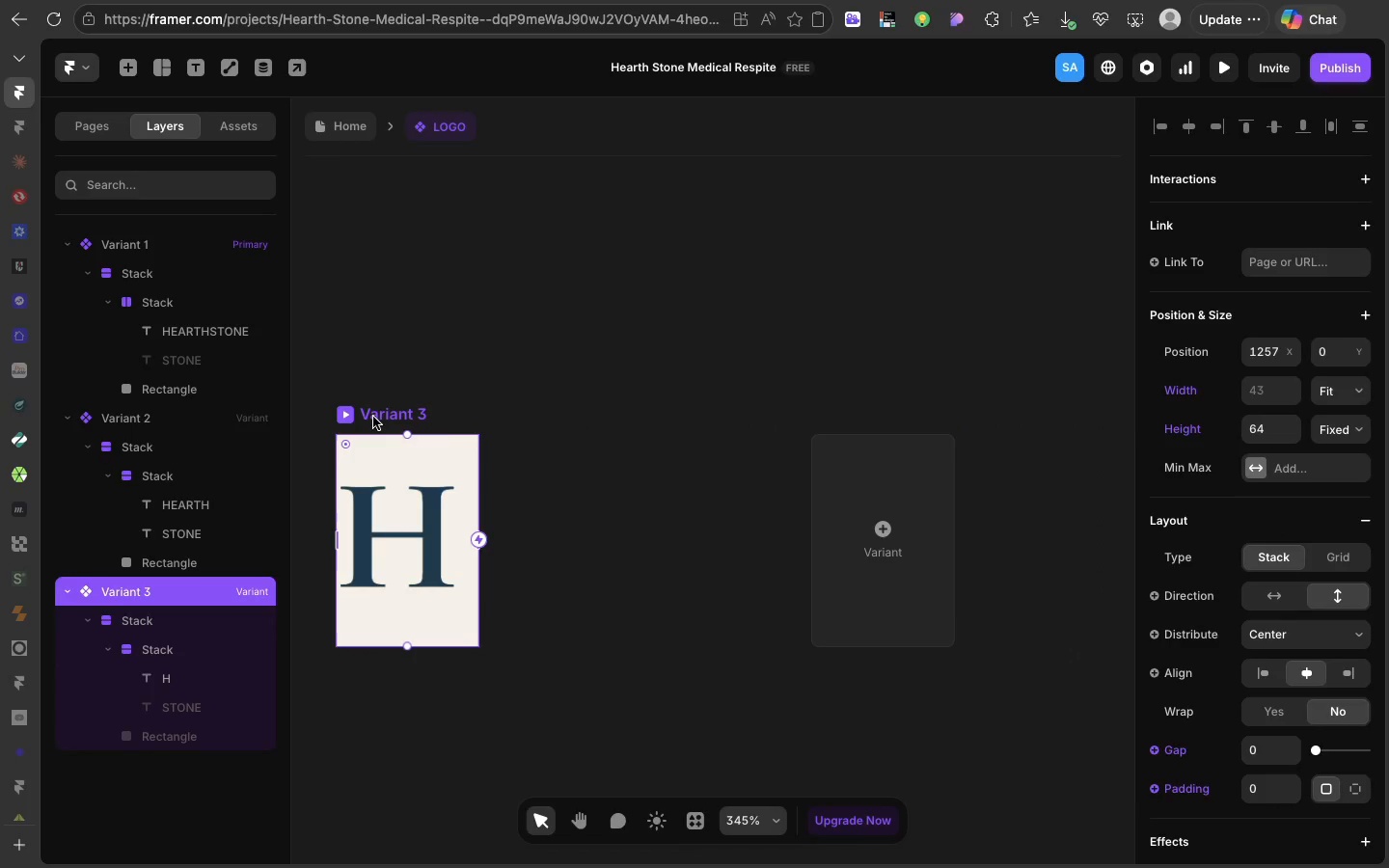 
left_click([373, 417])
 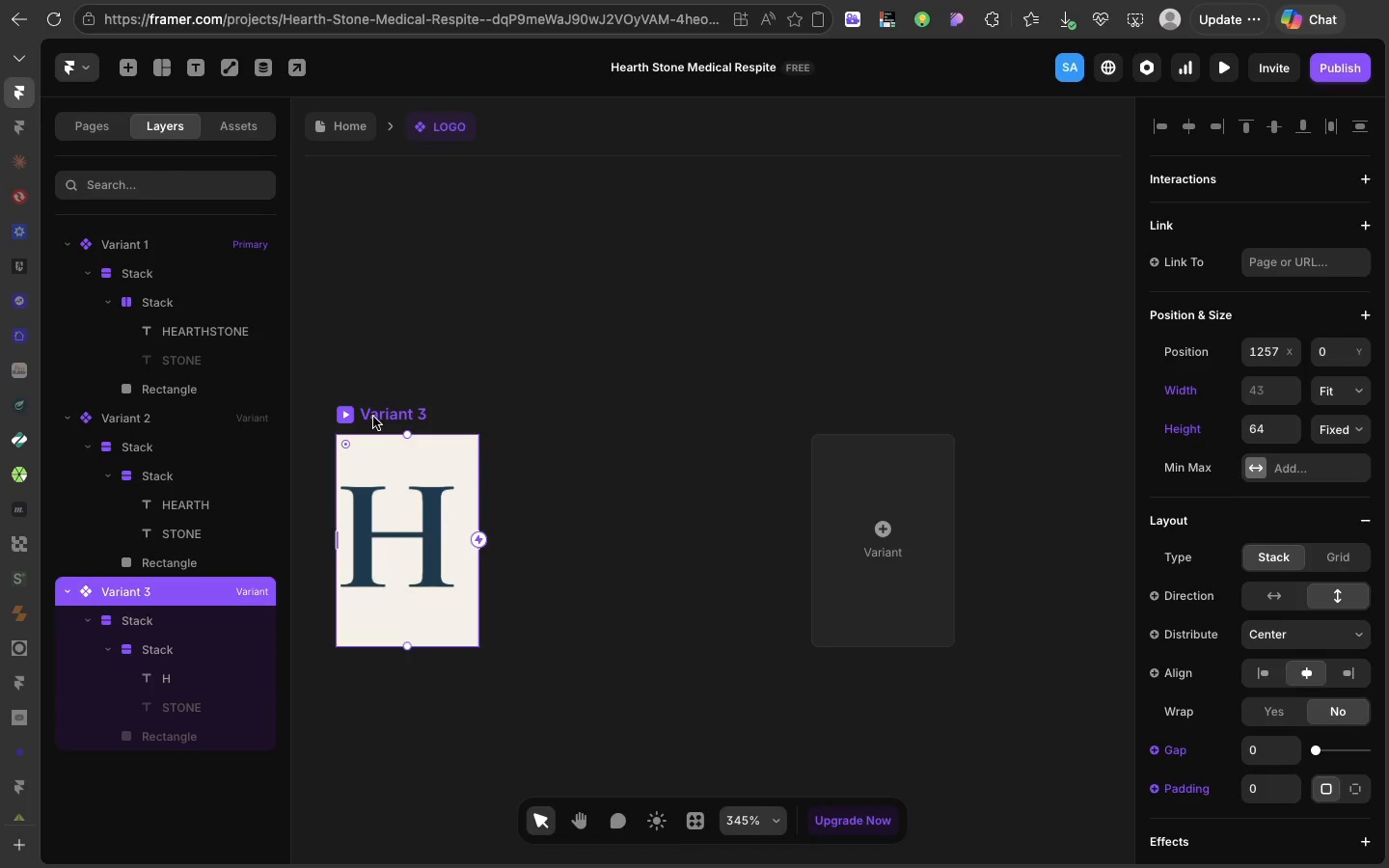 
wait(7.87)
 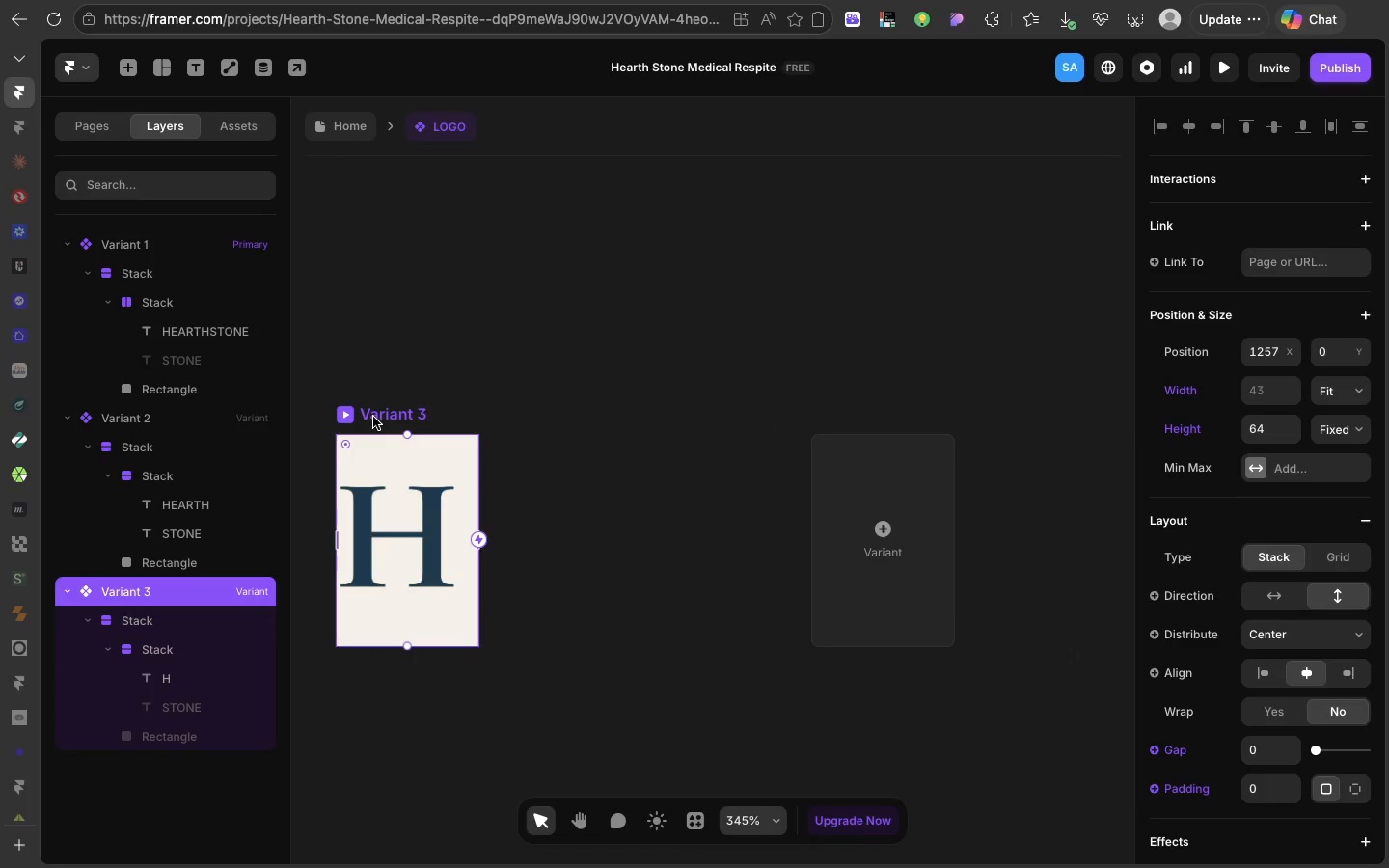 
left_click([373, 417])
 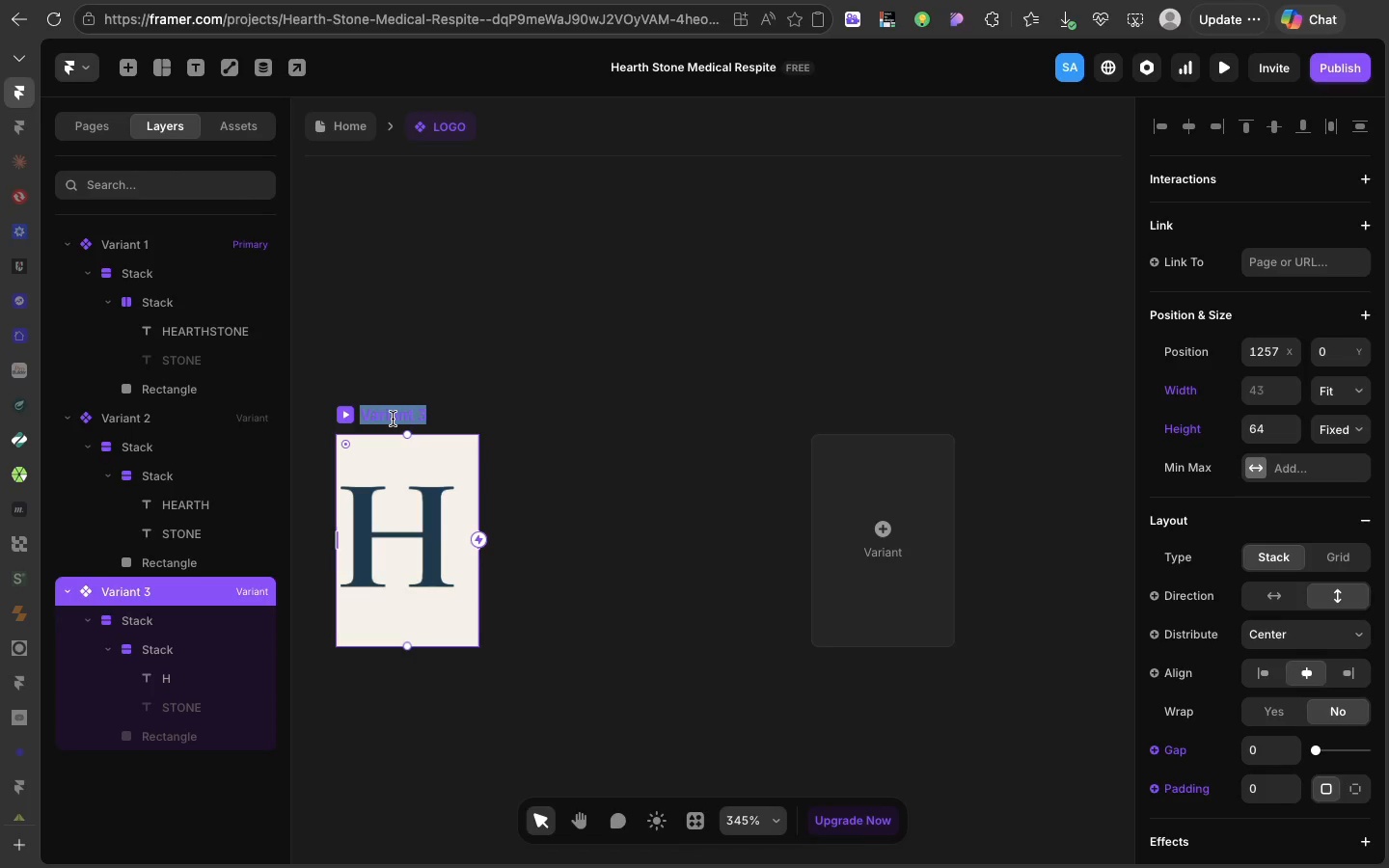 
left_click([393, 419])
 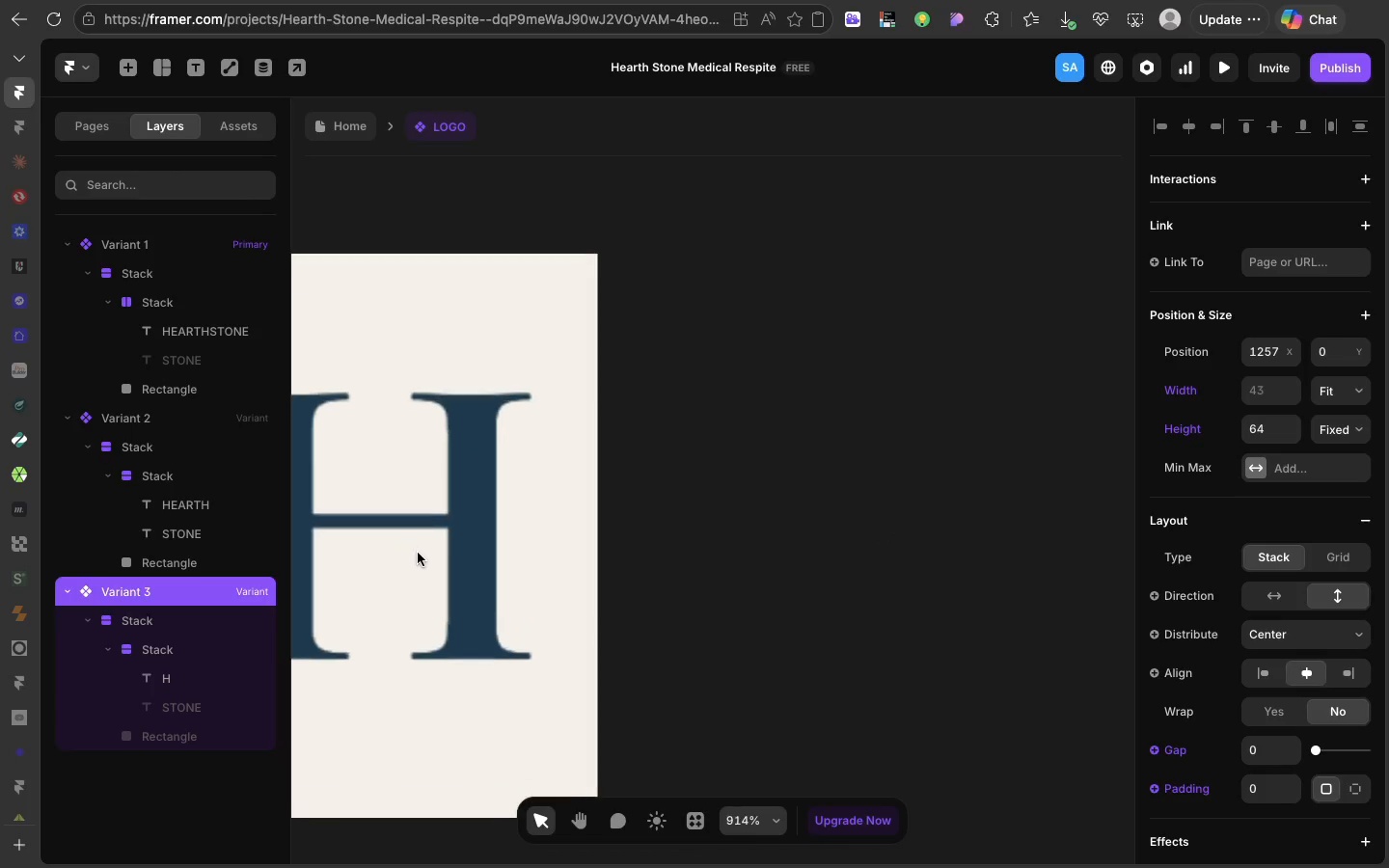 
scroll: coordinate [418, 553], scroll_direction: down, amount: 16.0
 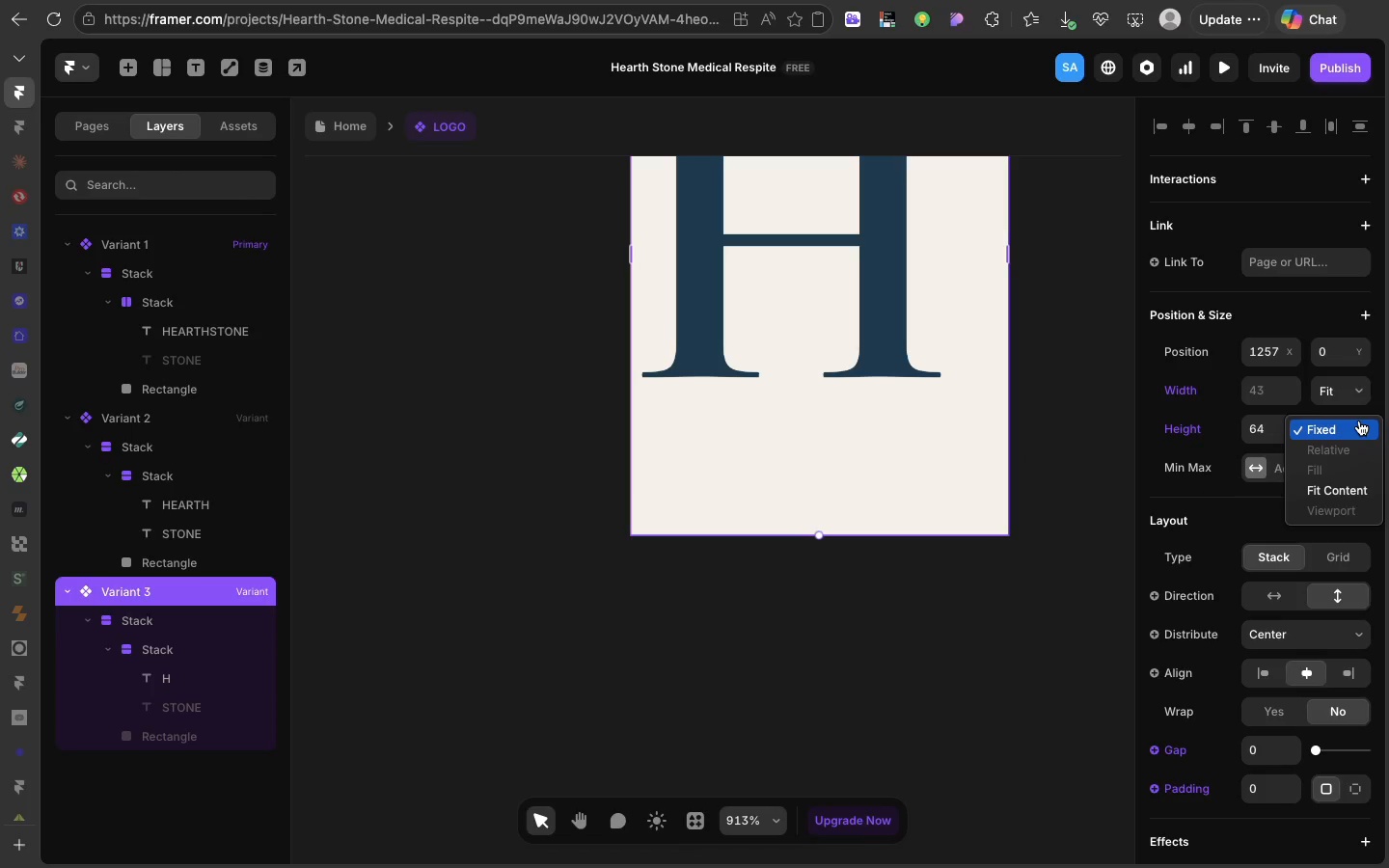 
left_click([1359, 420])
 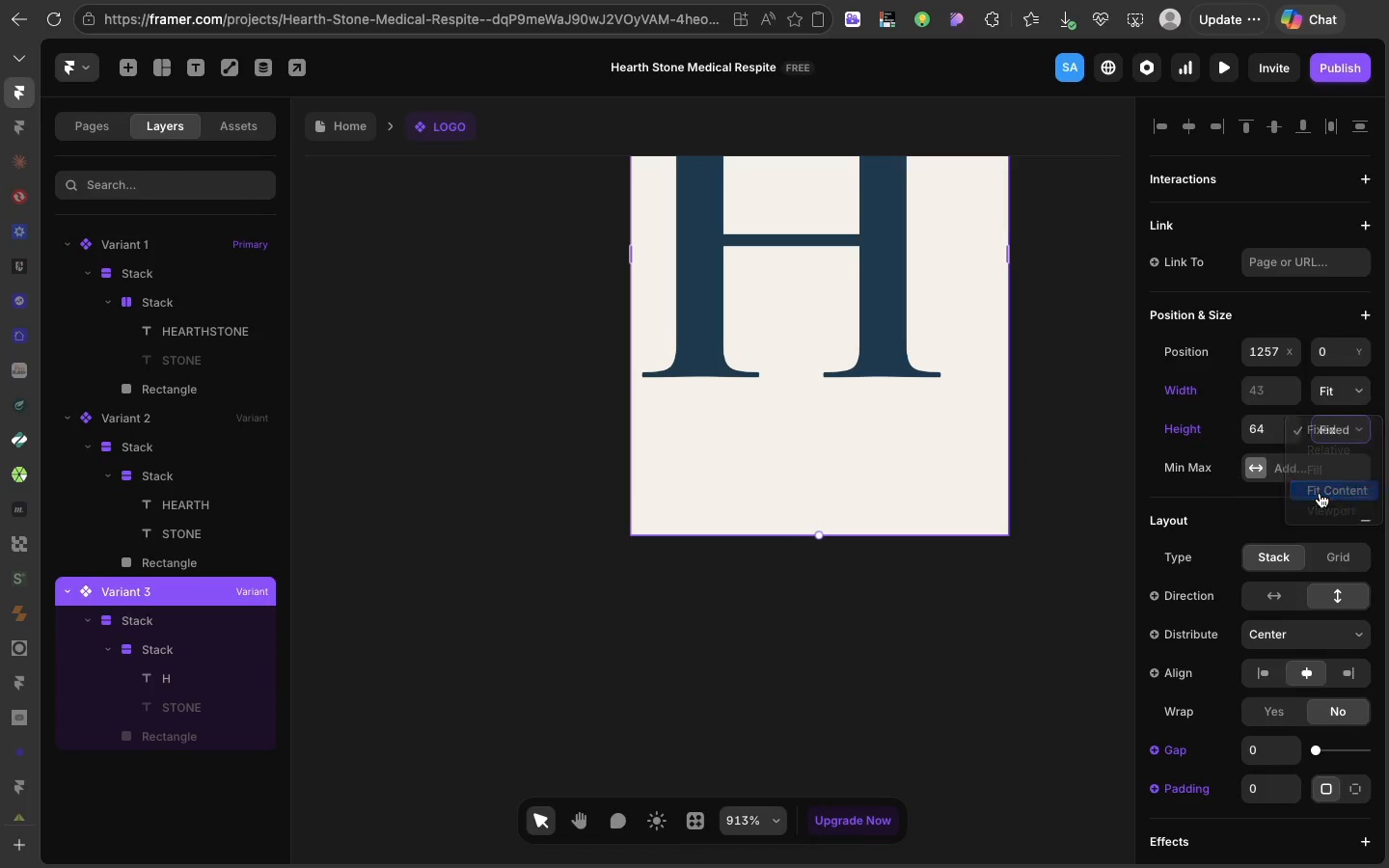 
left_click([1320, 493])
 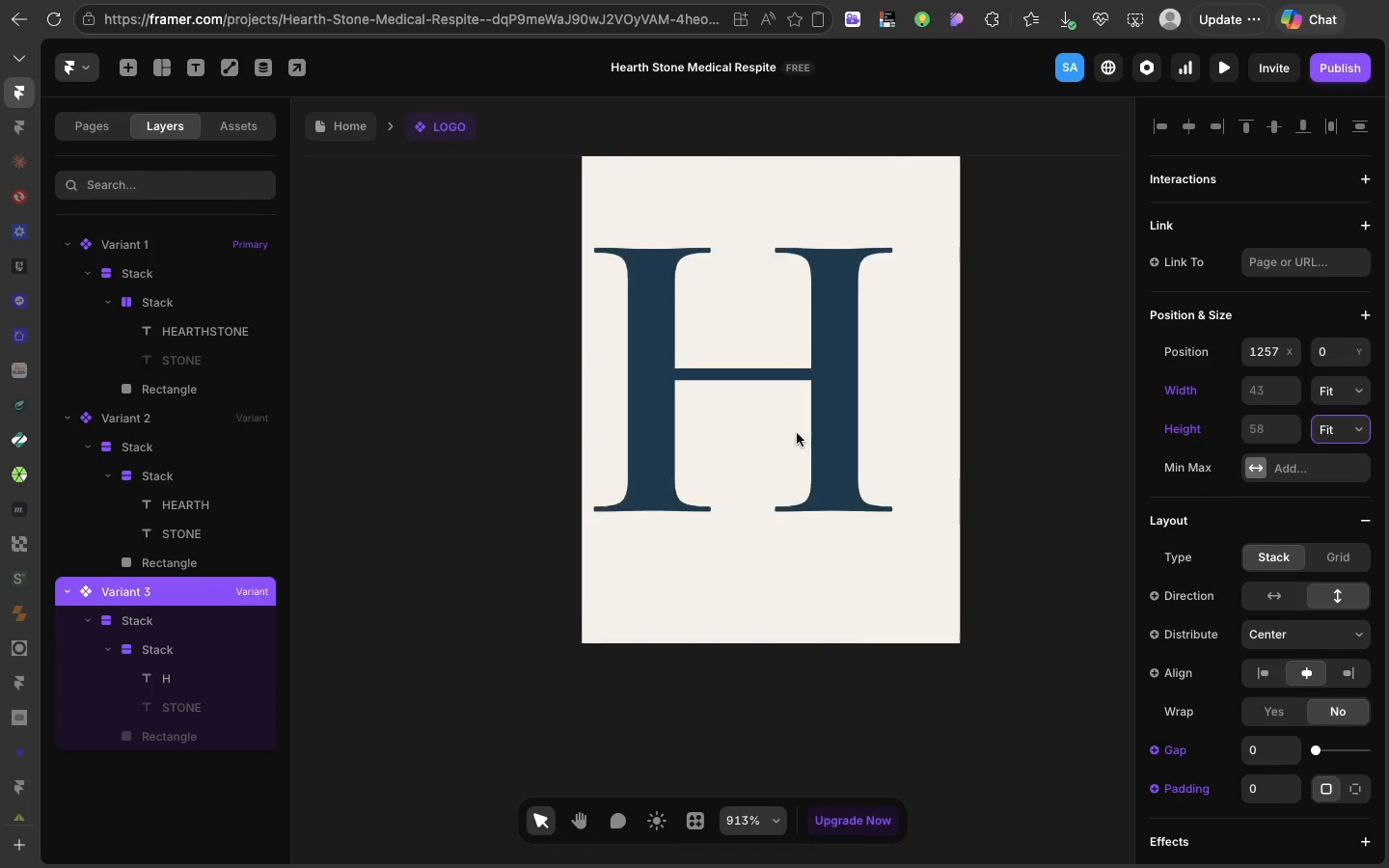 
scroll: coordinate [797, 433], scroll_direction: up, amount: 13.0
 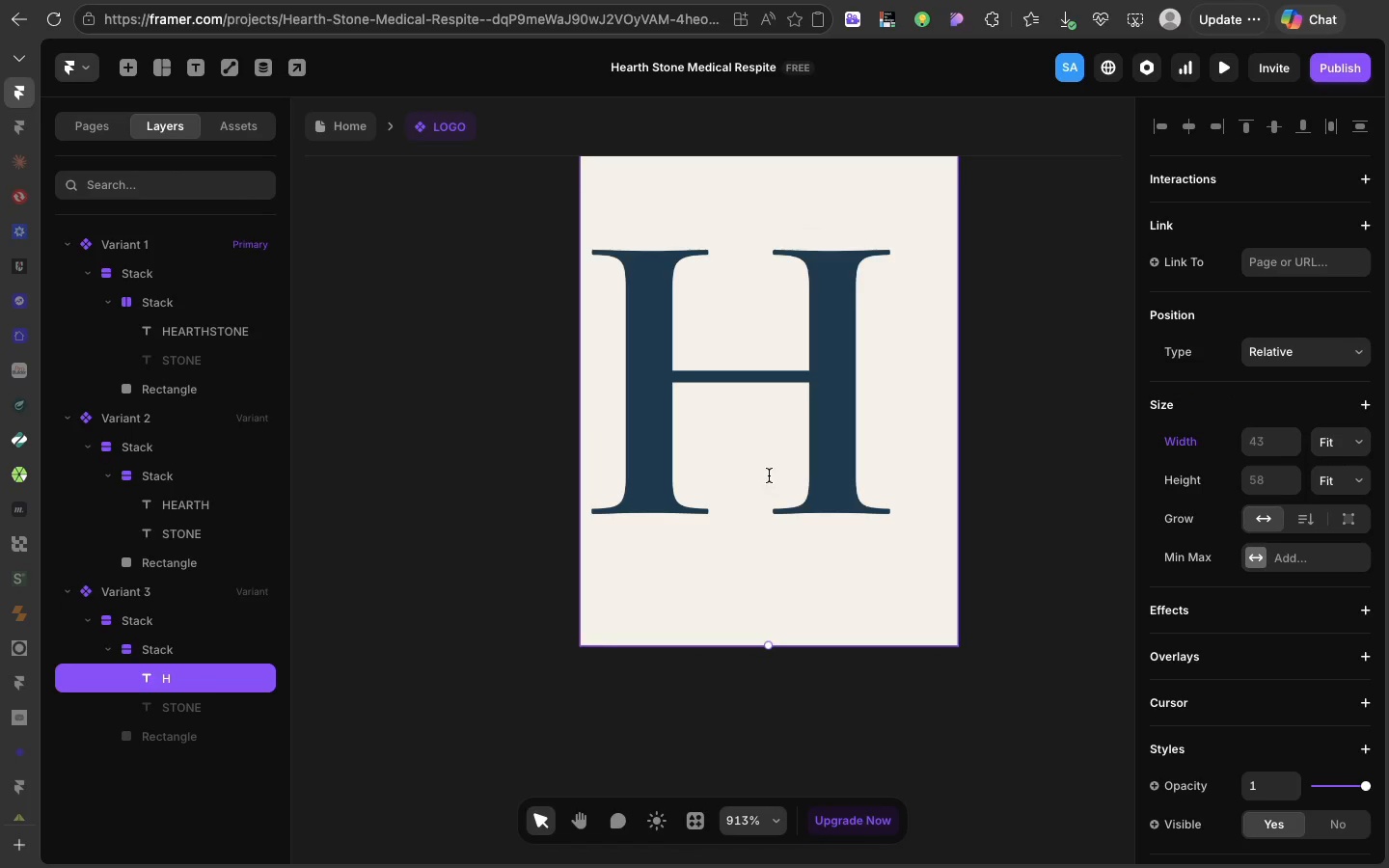 
double_click([769, 475])
 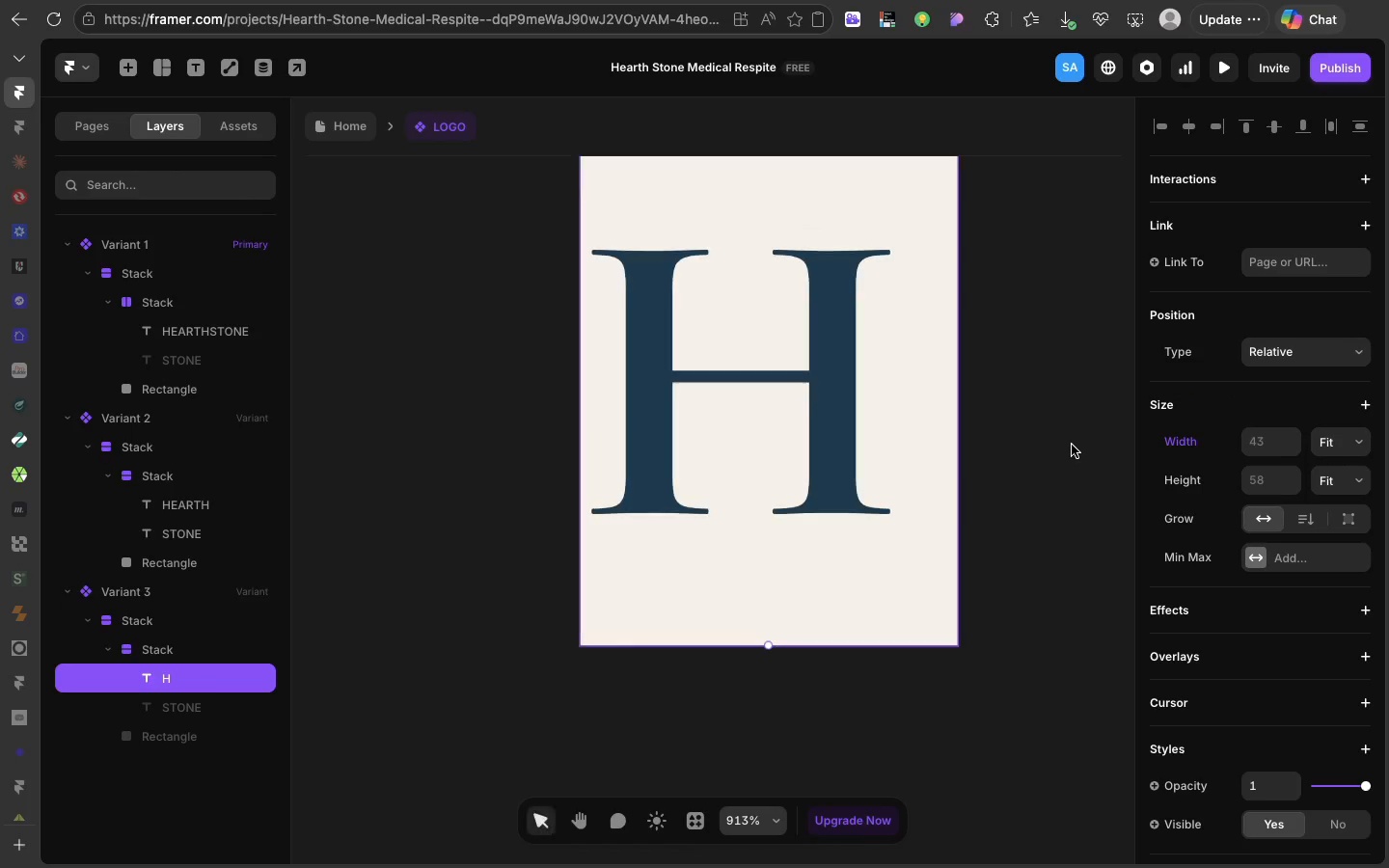 
left_click([1072, 445])
 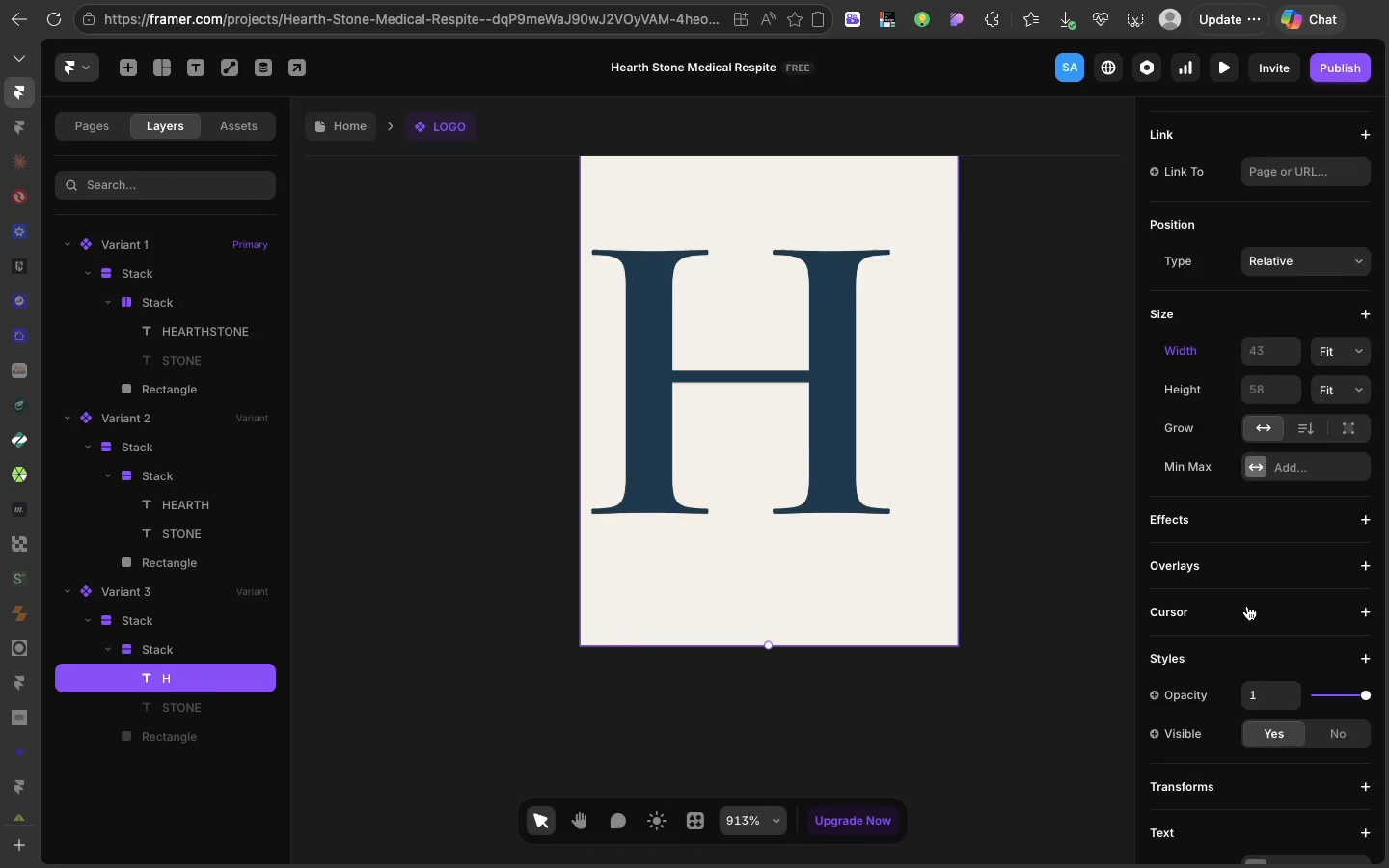 
scroll: coordinate [1247, 606], scroll_direction: down, amount: 23.0
 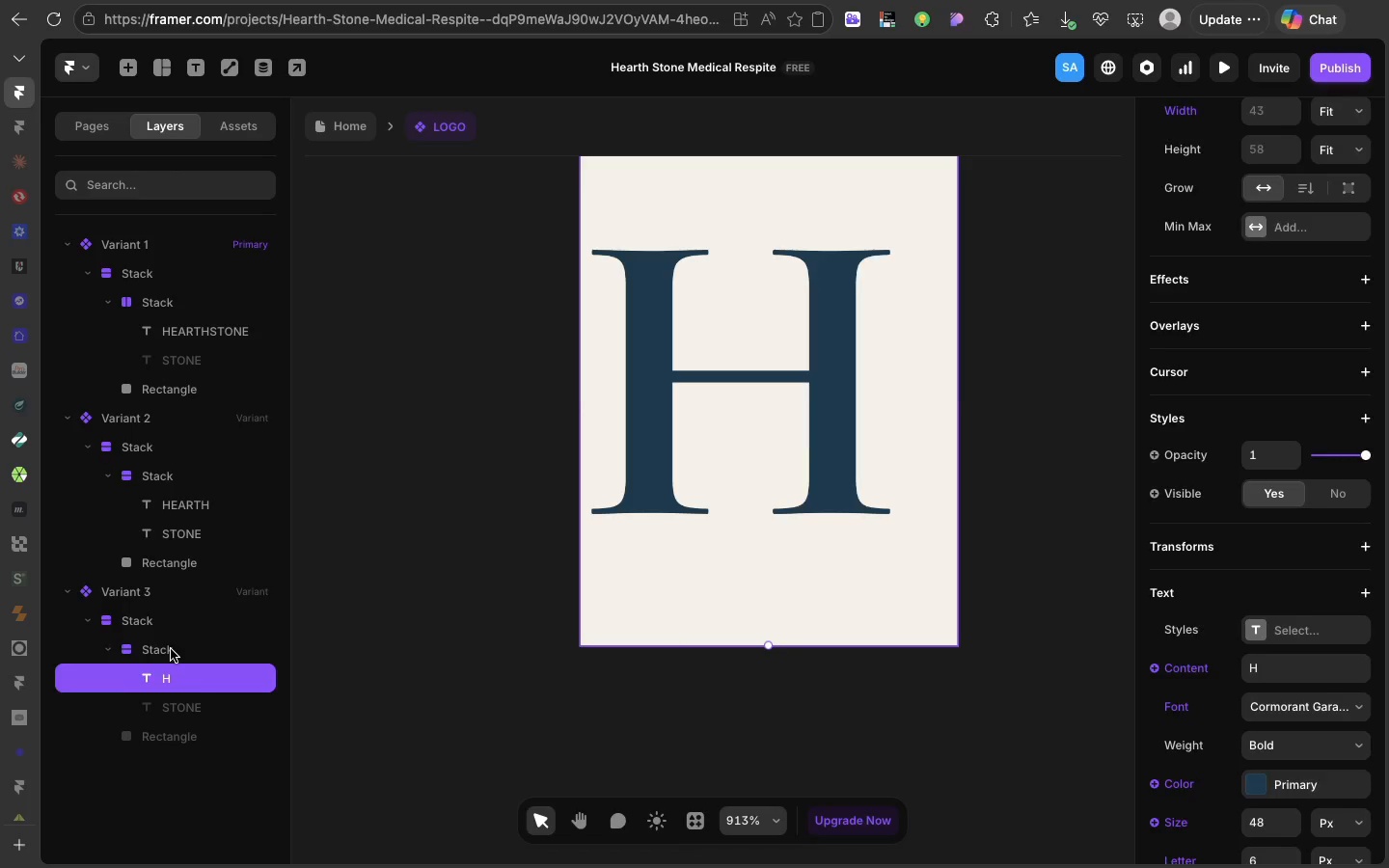 
left_click([171, 649])
 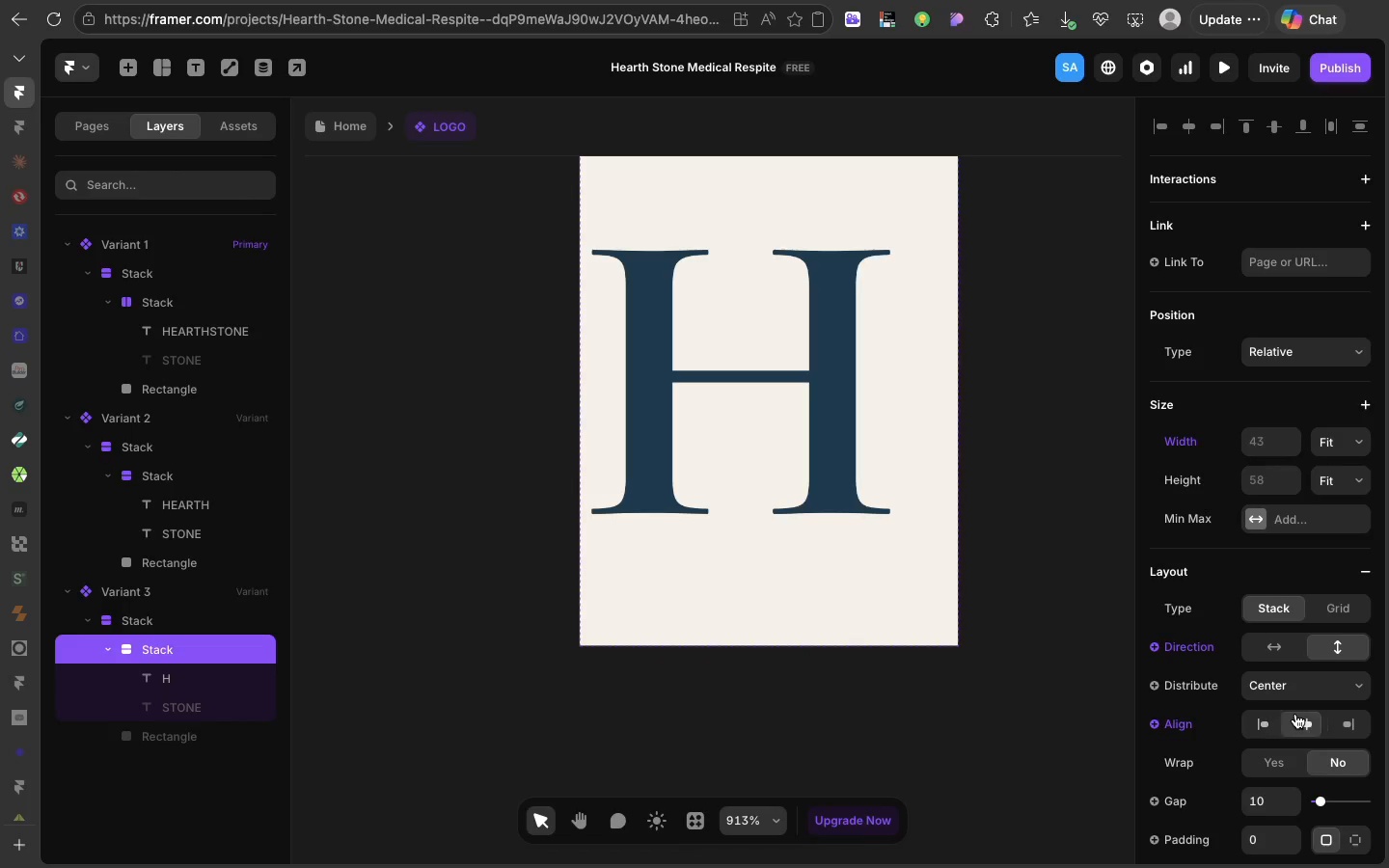 
left_click([1299, 725])
 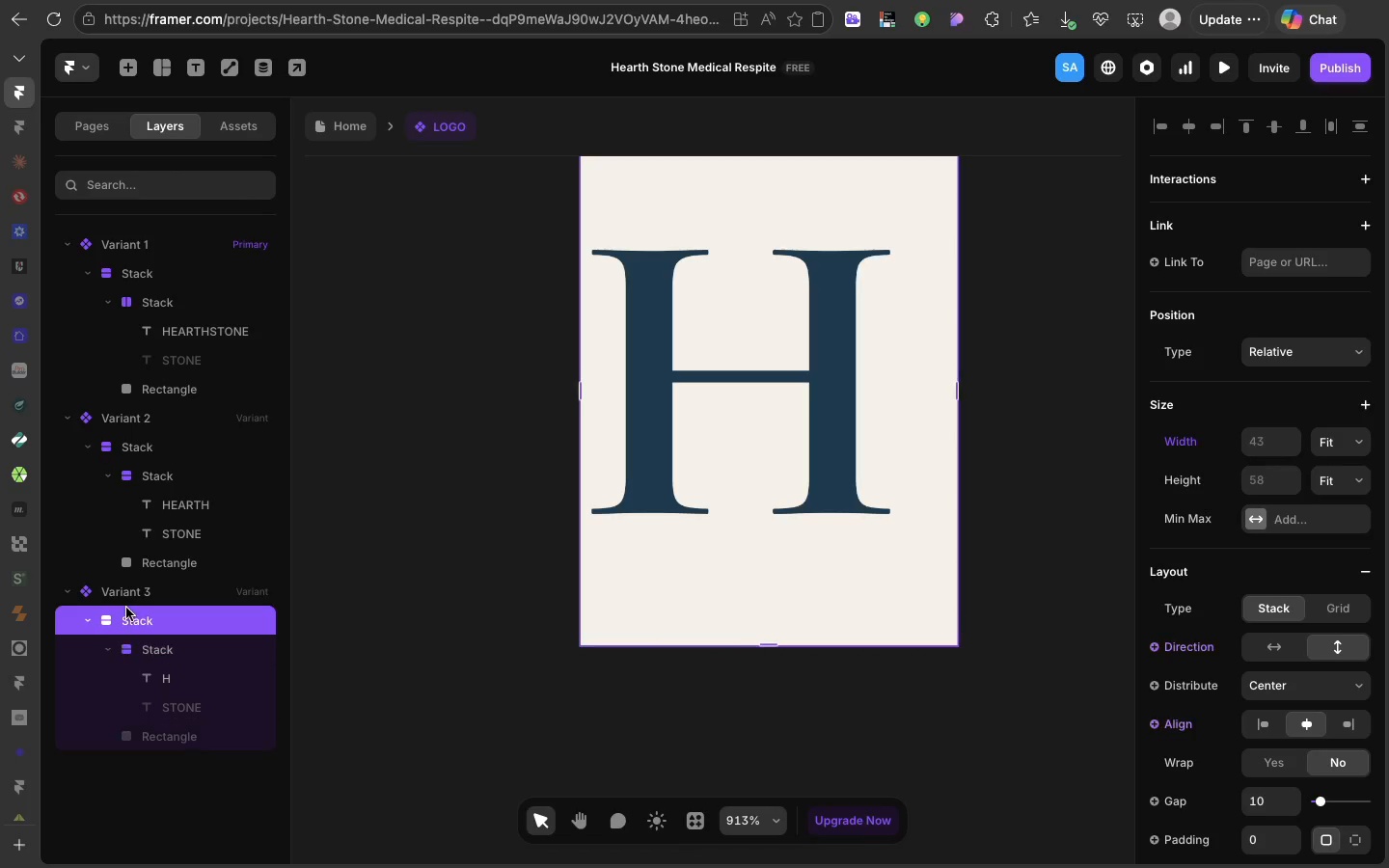 
left_click([126, 608])
 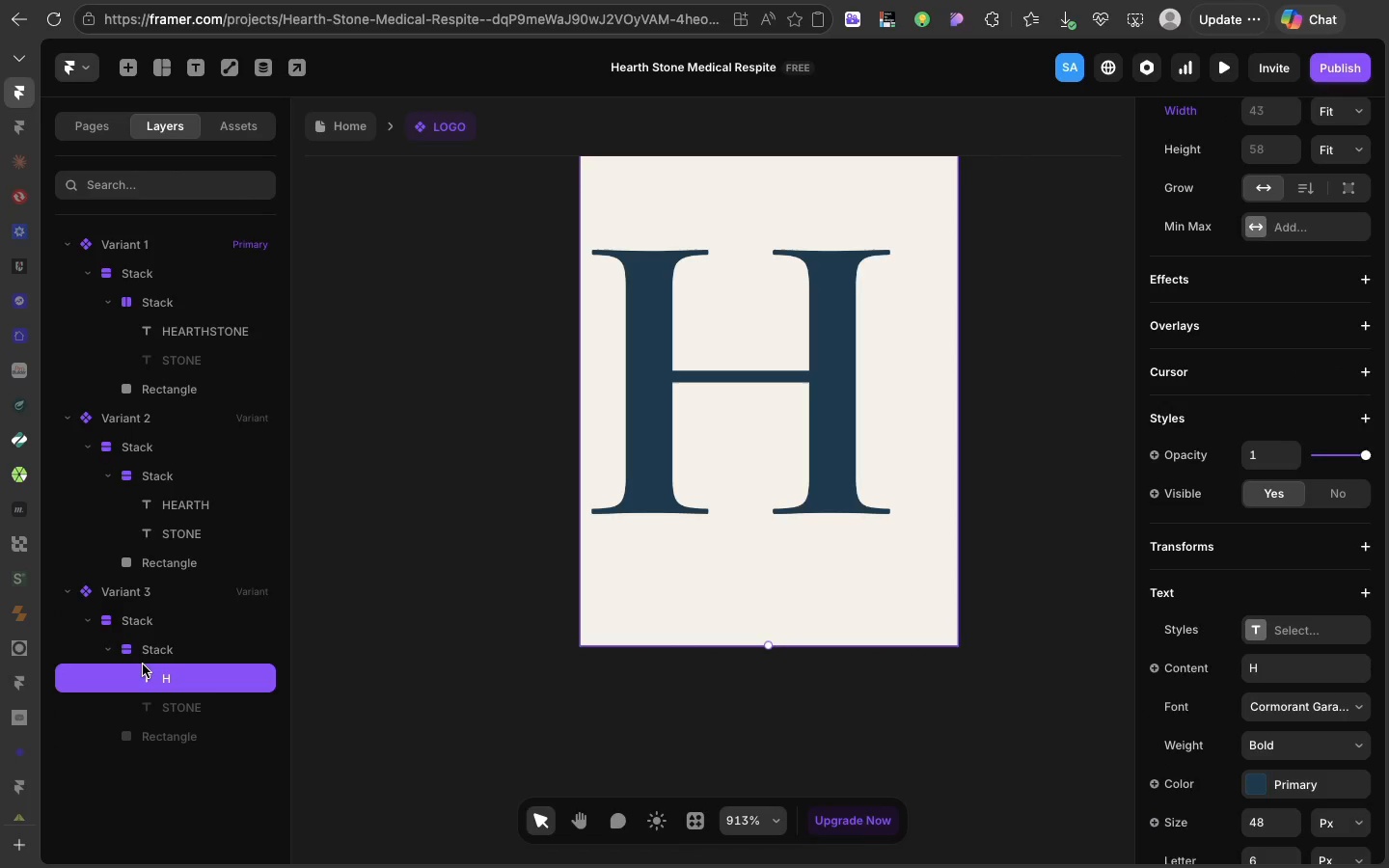 
double_click([143, 665])
 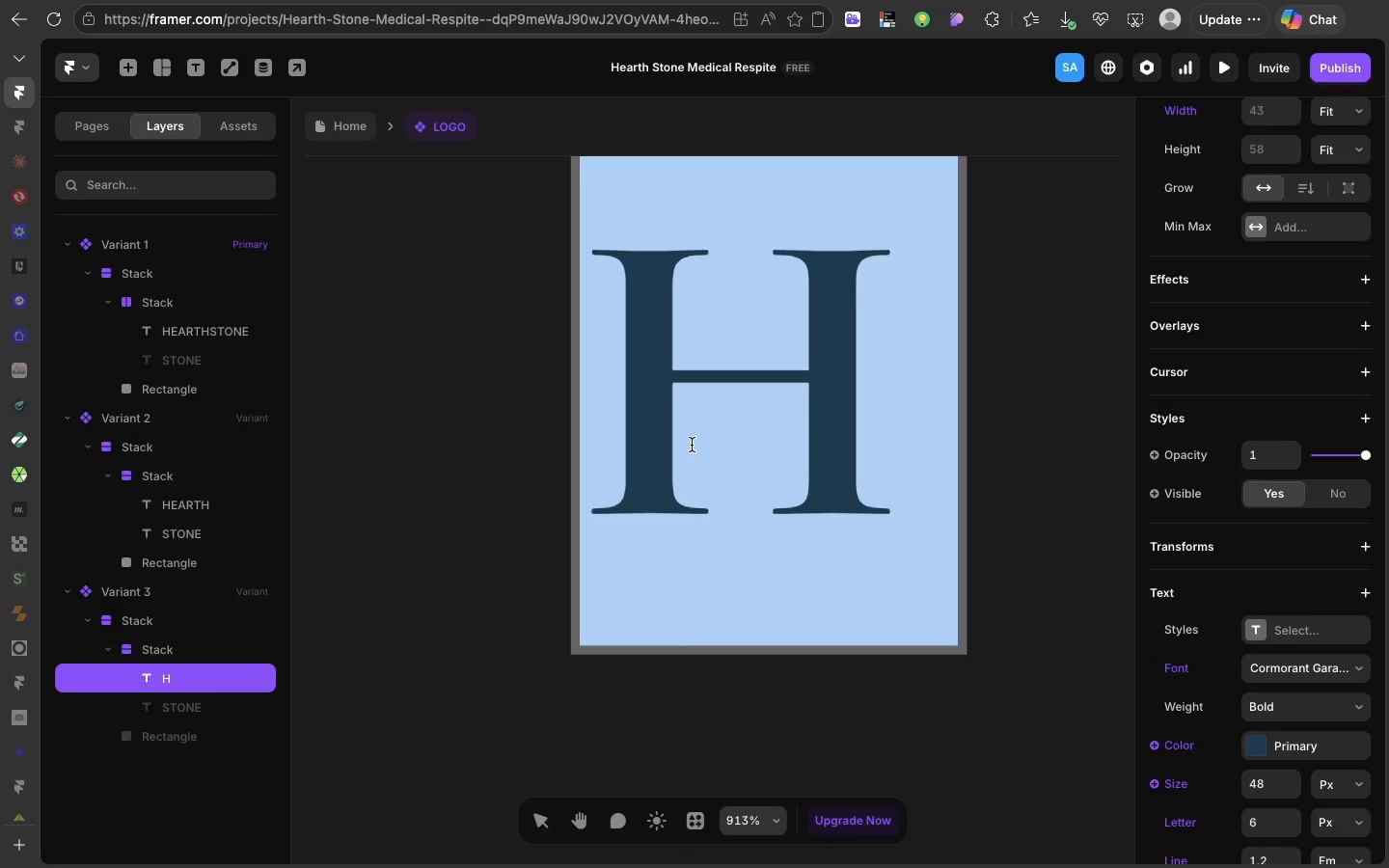 
double_click([692, 445])
 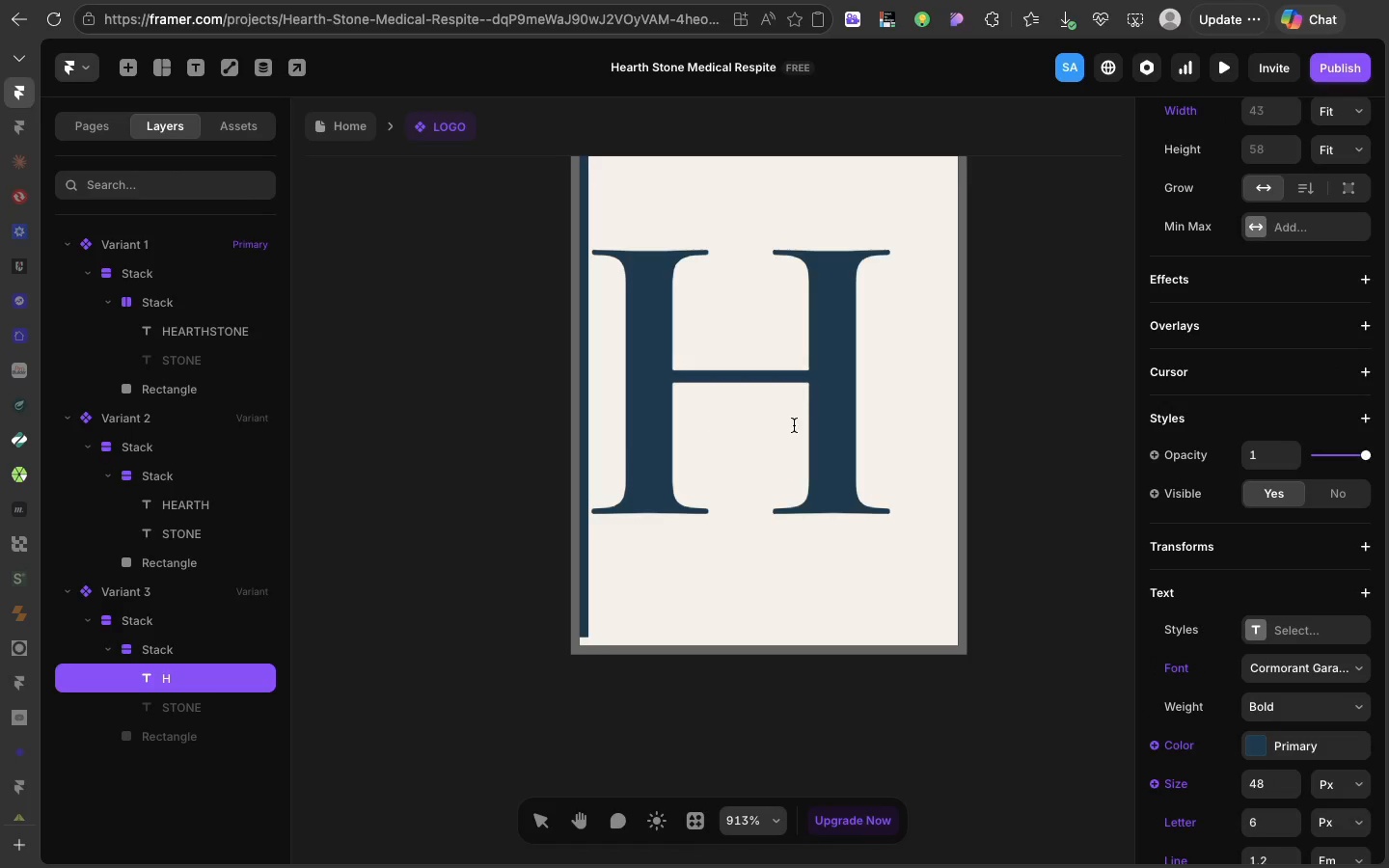 
left_click([692, 445])
 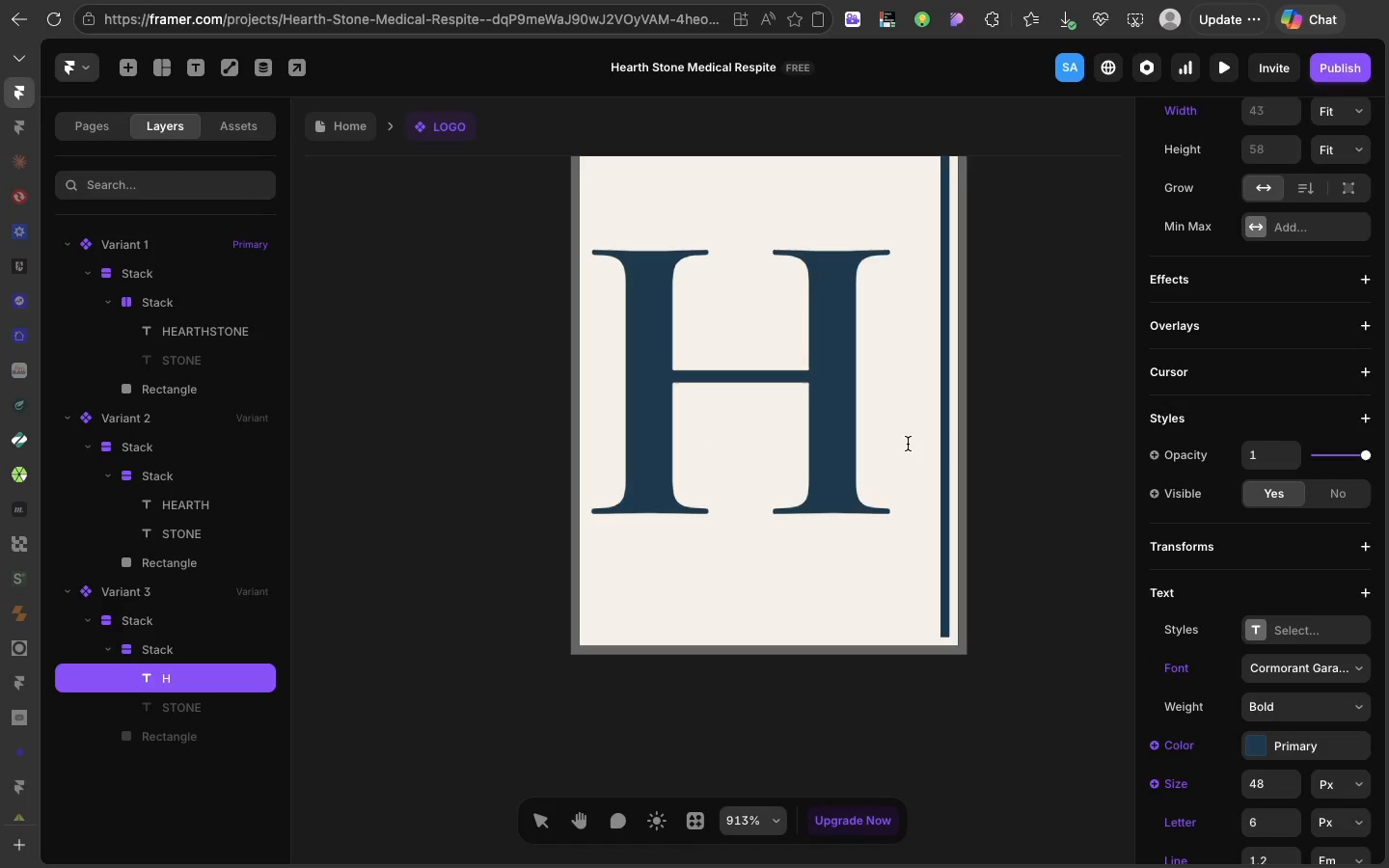 
left_click([908, 444])
 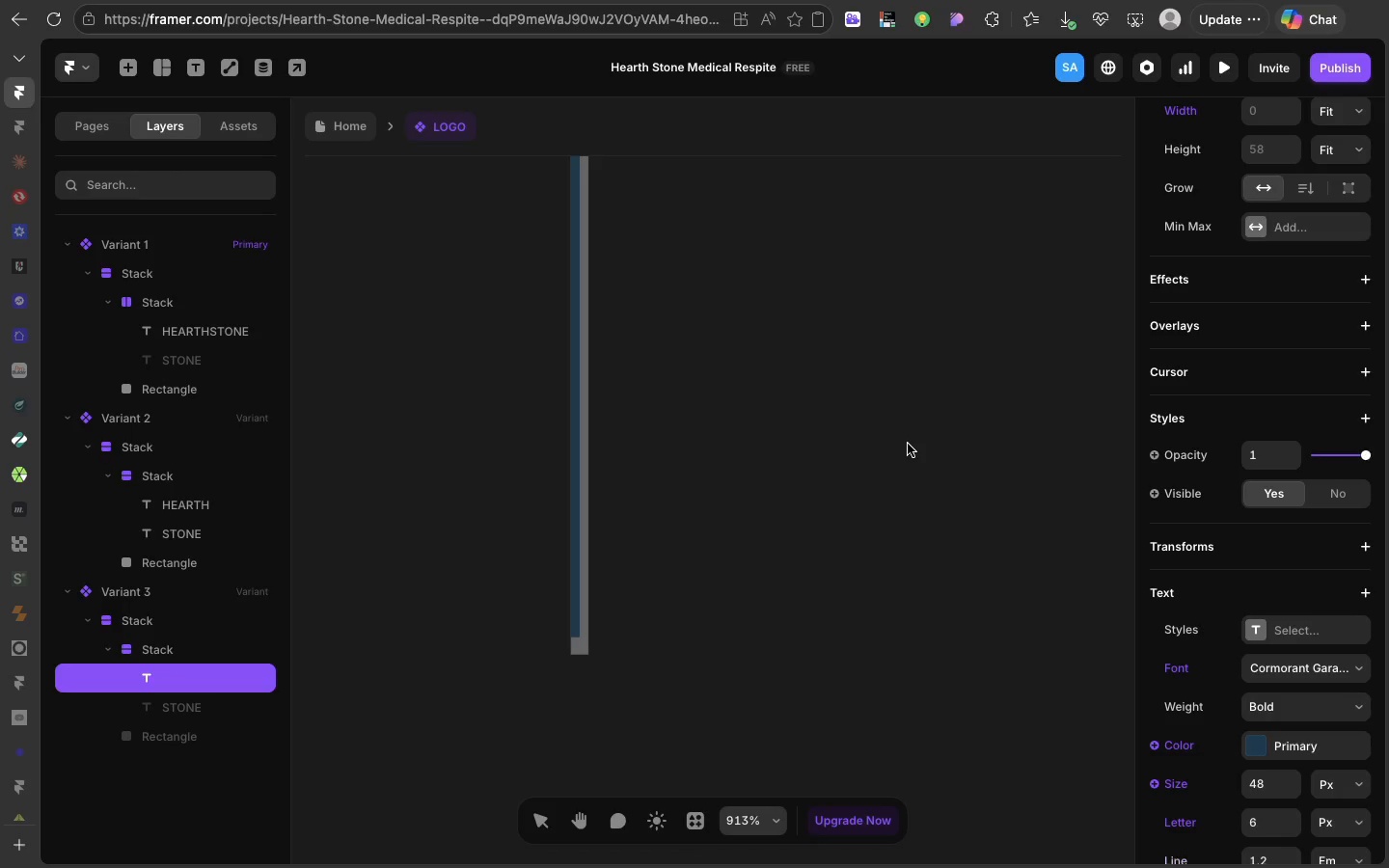 
key(Backspace)
 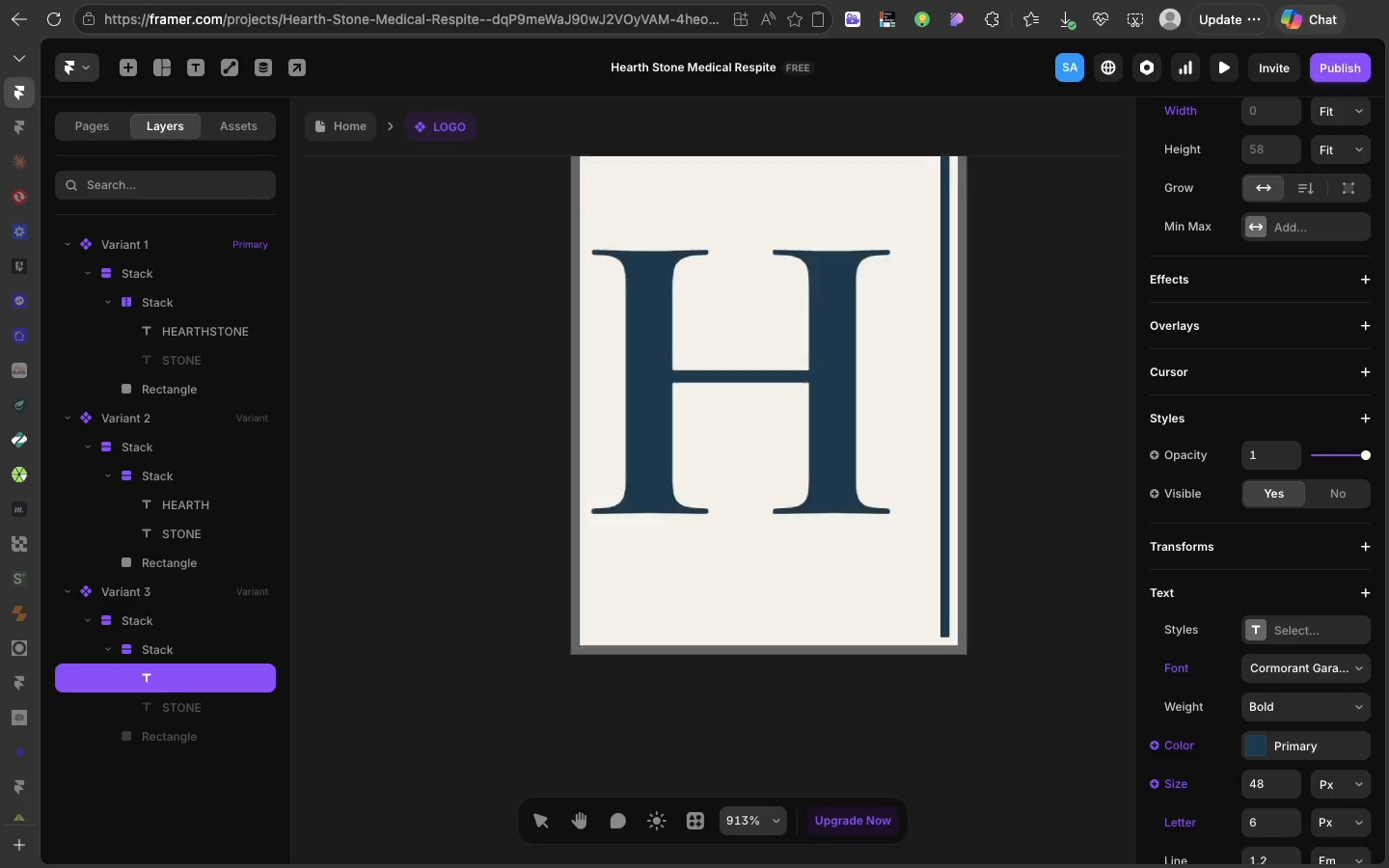 
key(H)
 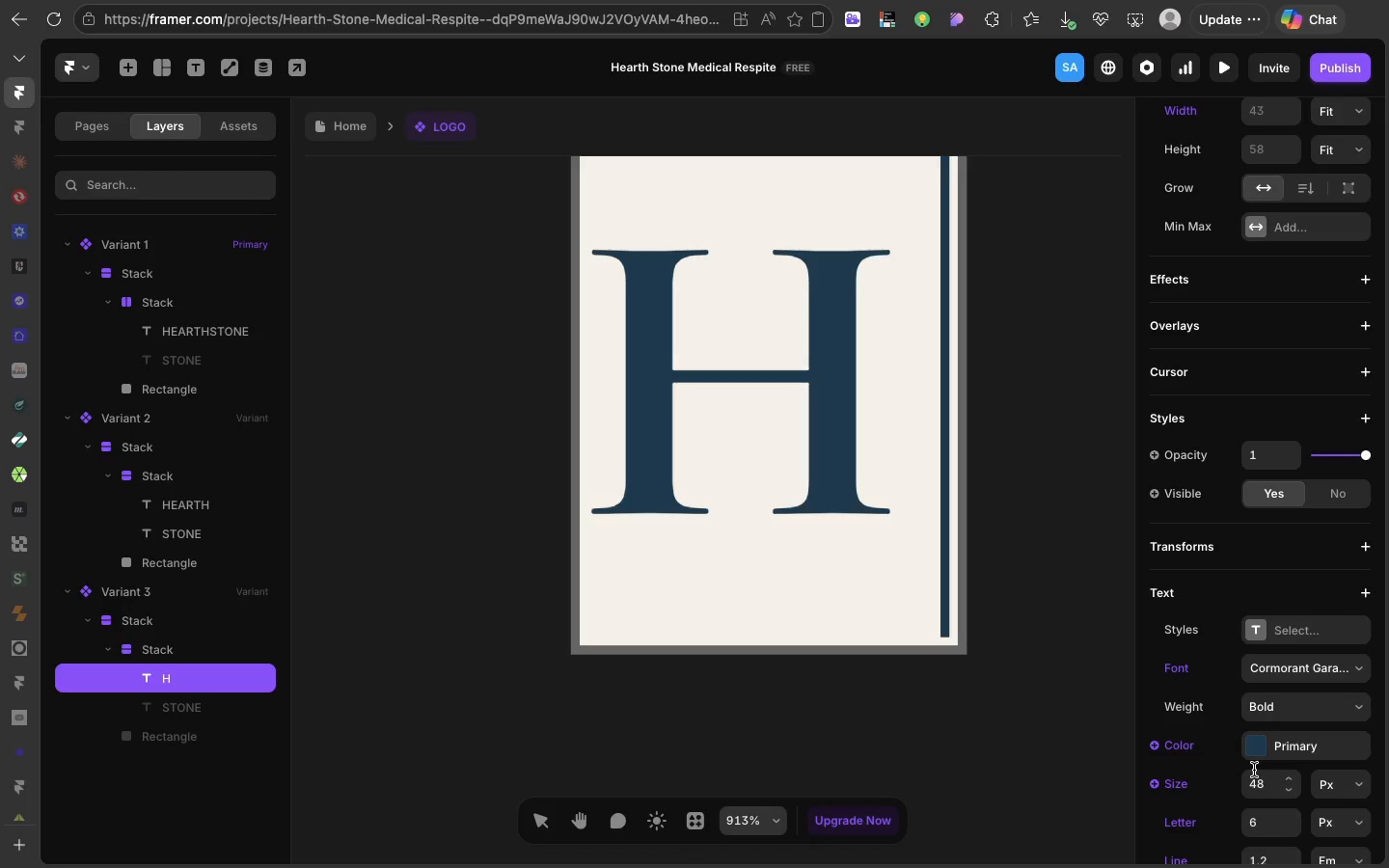 
left_click([1254, 770])
 